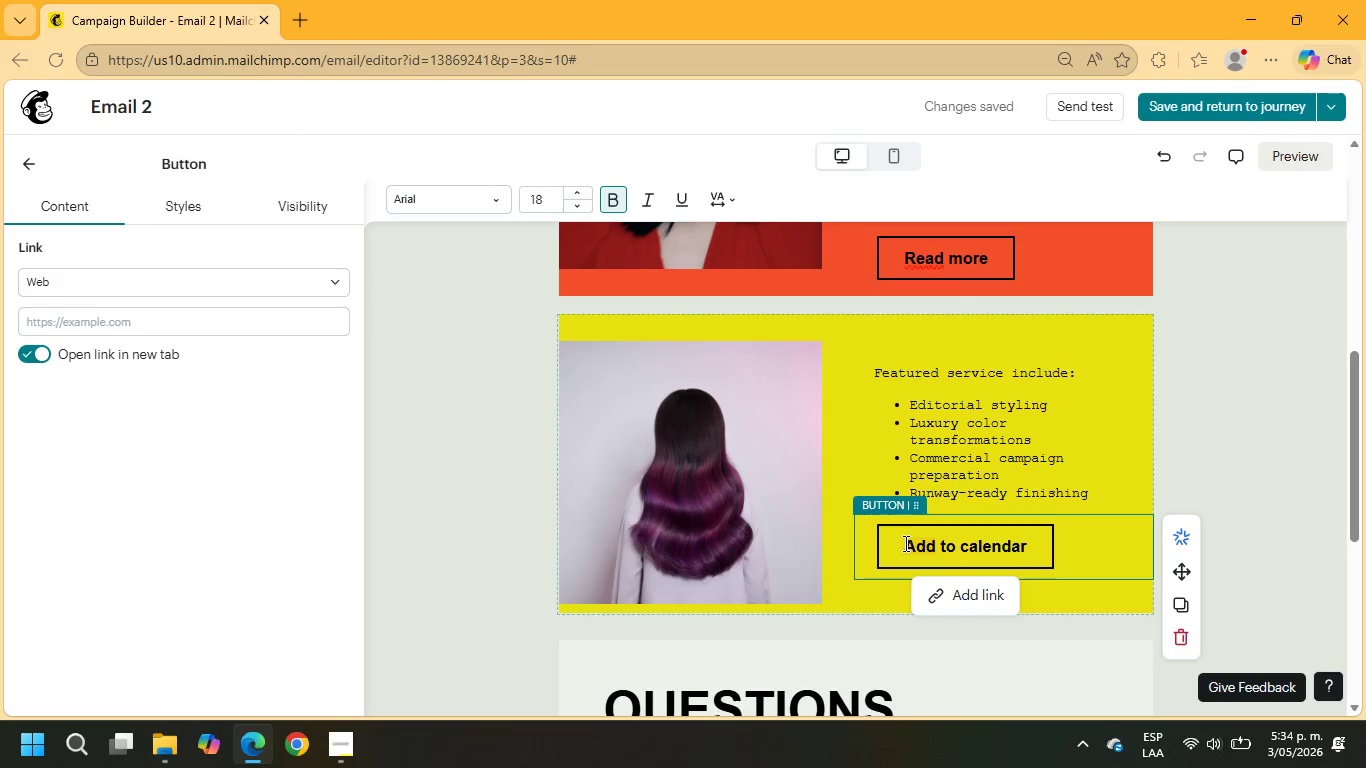 
left_click([903, 543])
 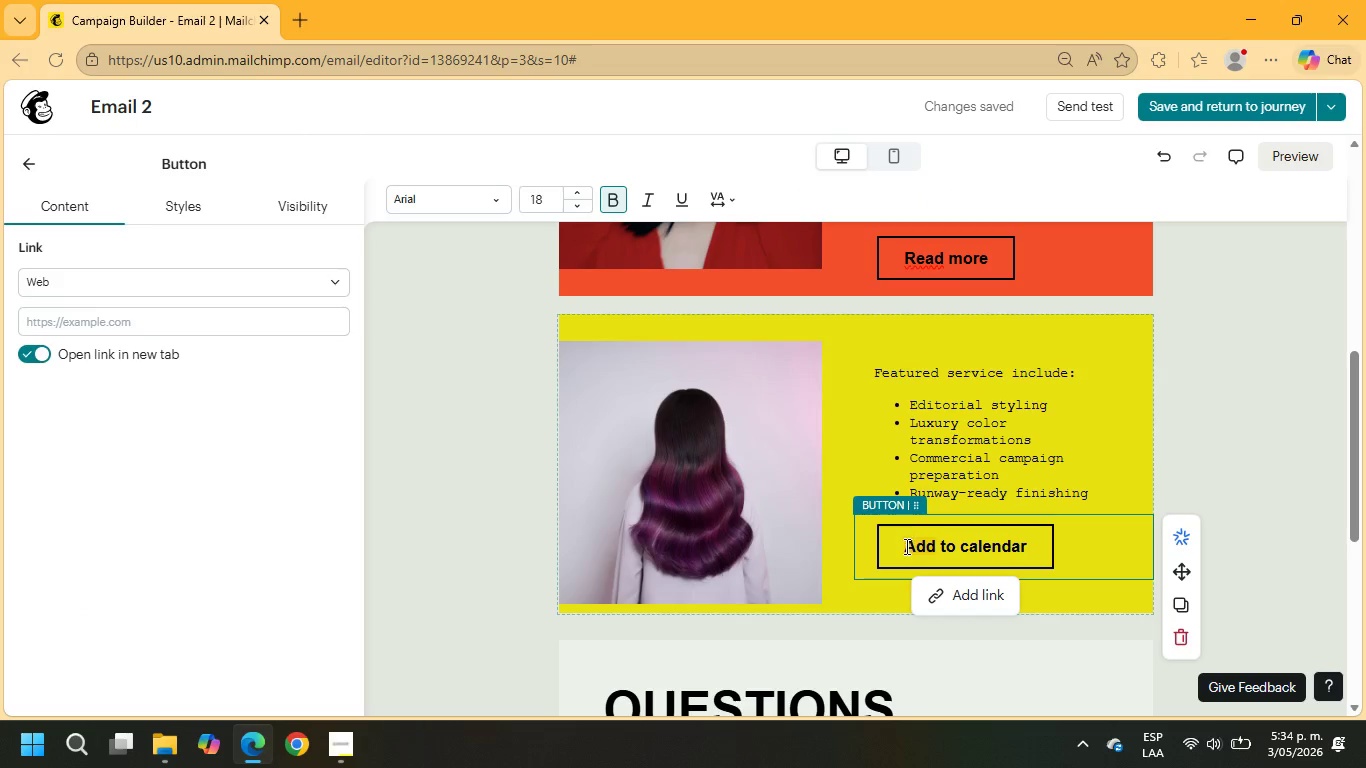 
left_click_drag(start_coordinate=[905, 546], to_coordinate=[1043, 549])
 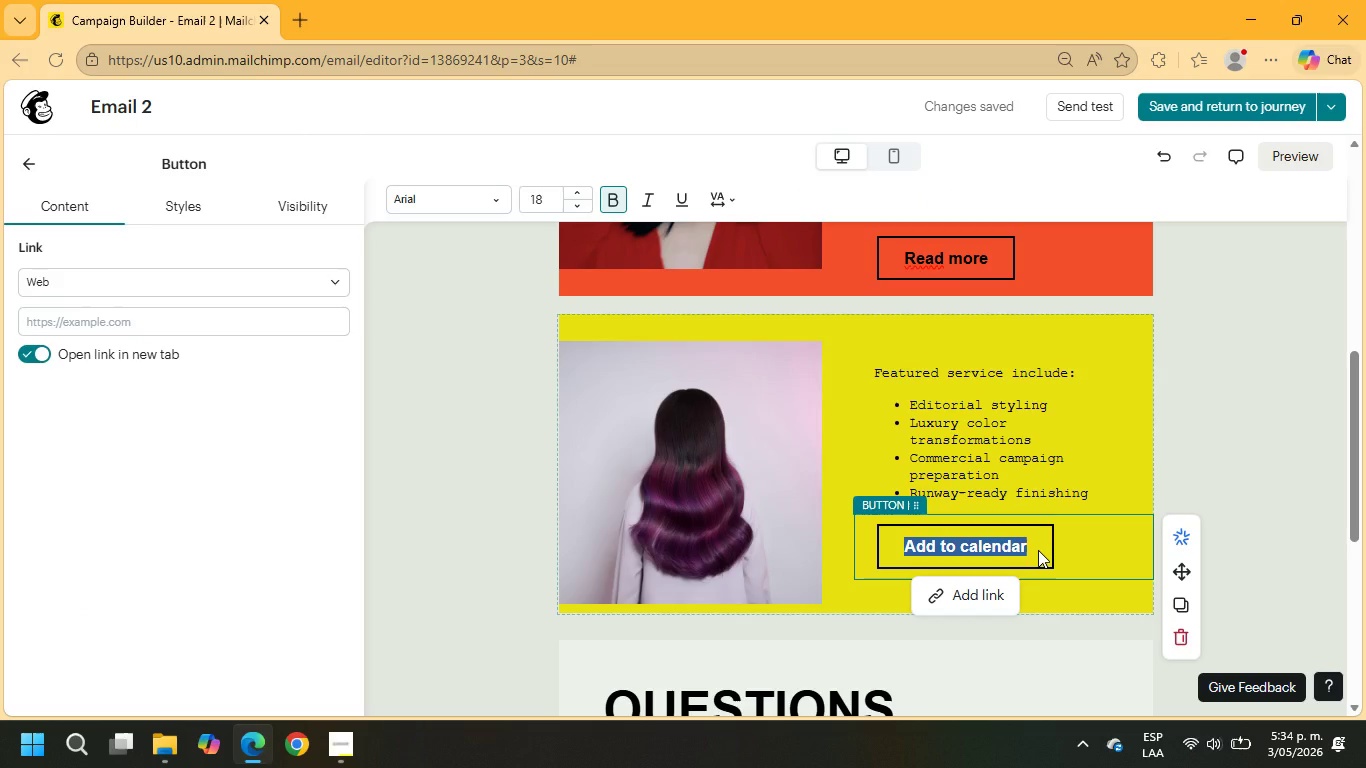 
type(Explore the Digital Portfolio)
 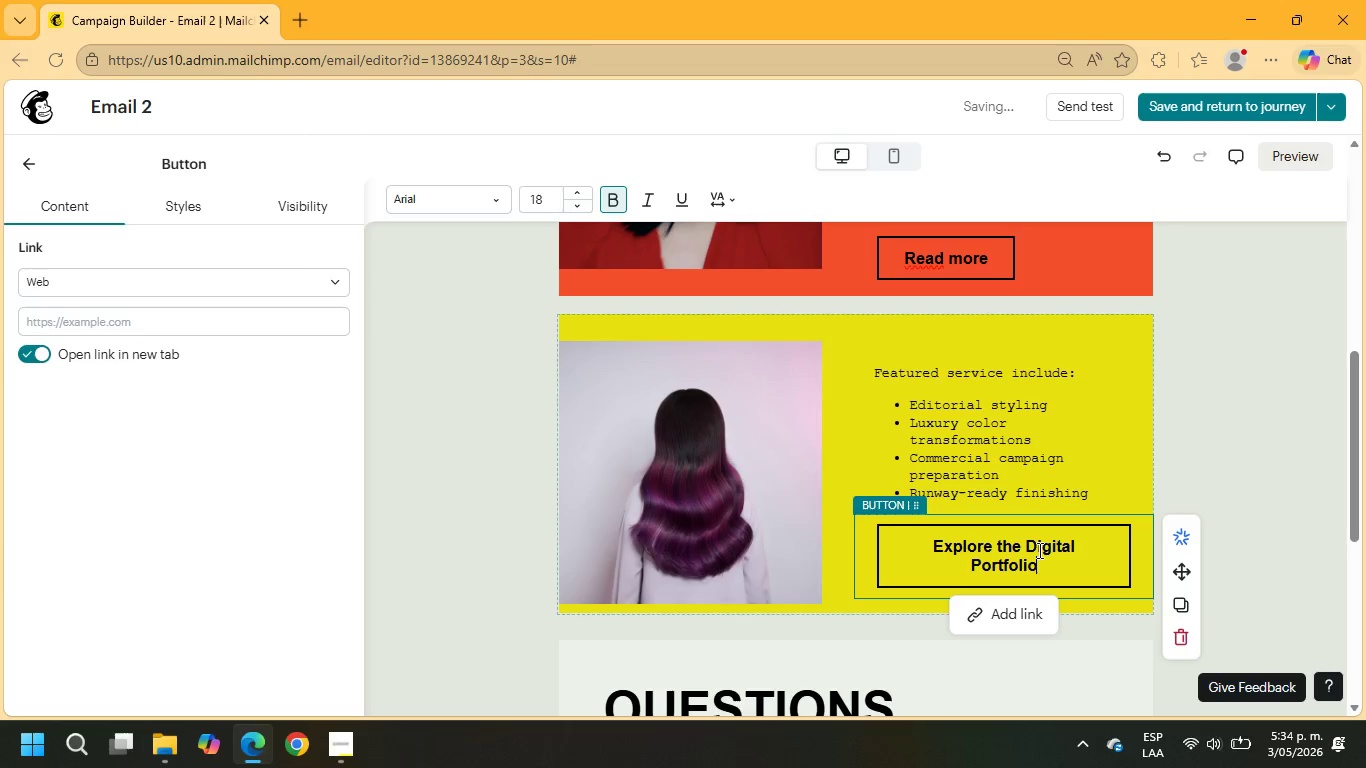 
left_click([1028, 624])
 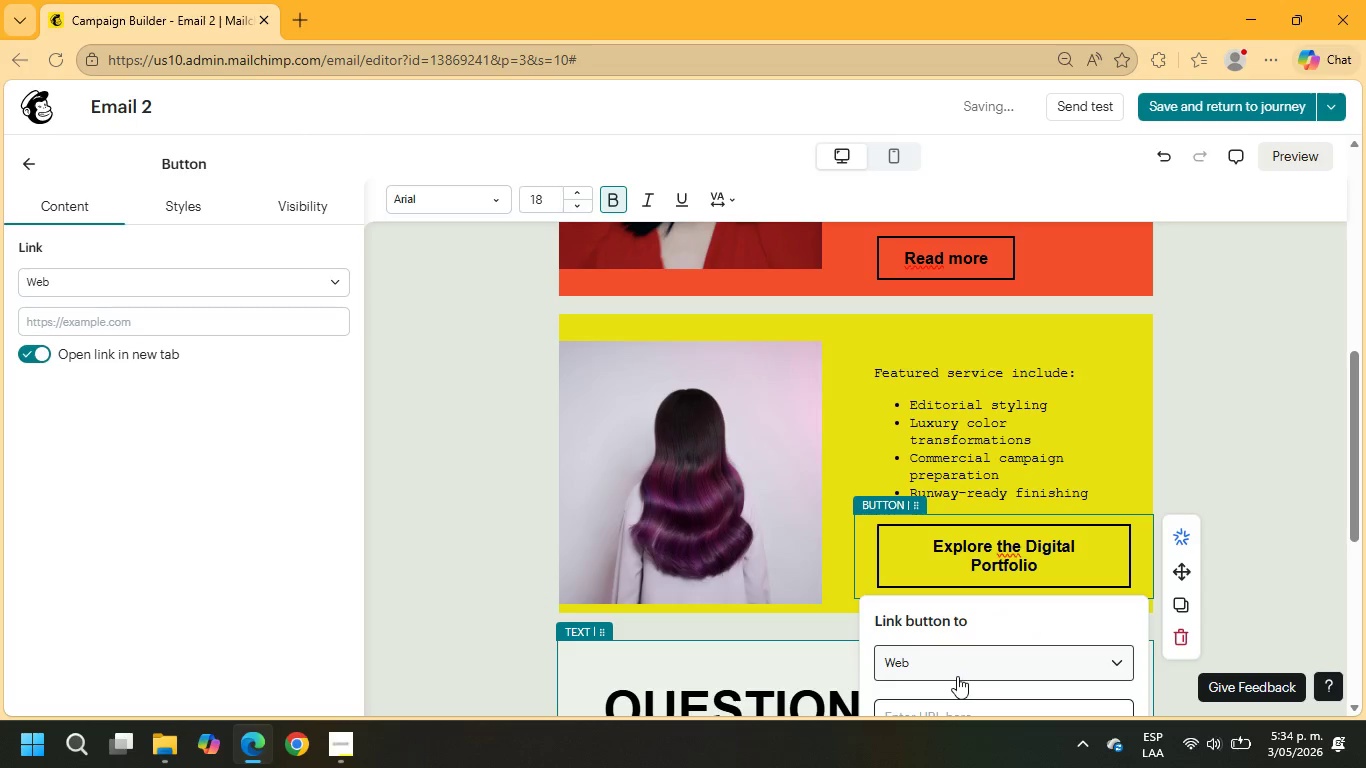 
scroll: coordinate [943, 631], scroll_direction: down, amount: 2.0
 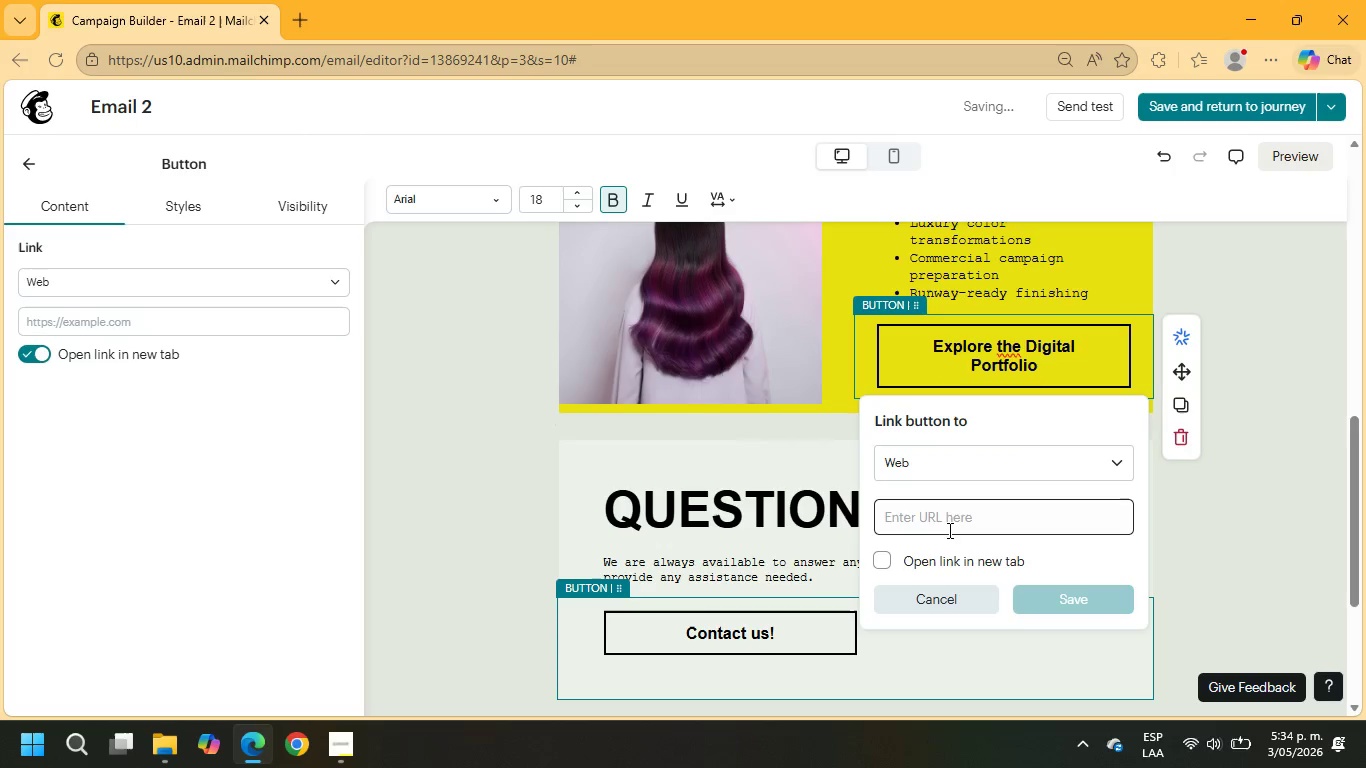 
left_click([948, 519])
 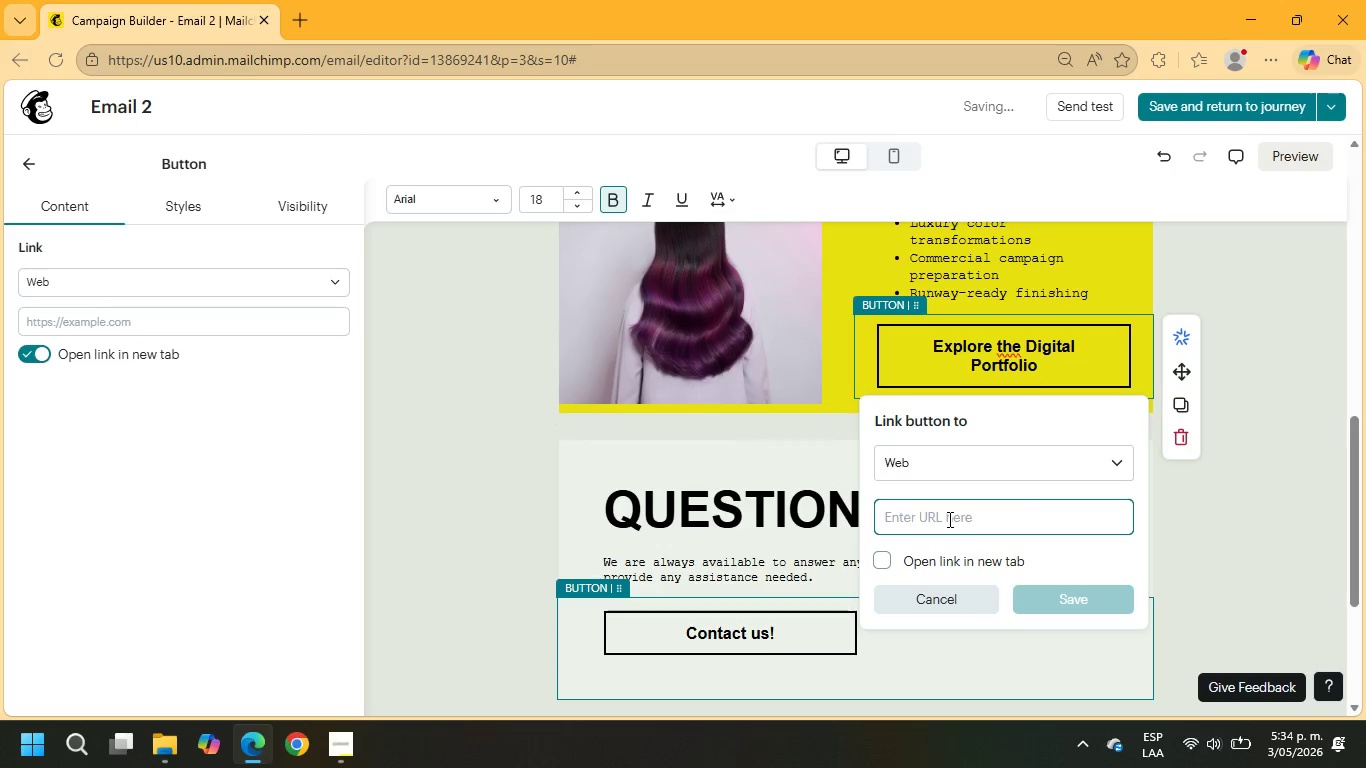 
type(example-c)
key(Backspace)
key(Backspace)
type(.com)
 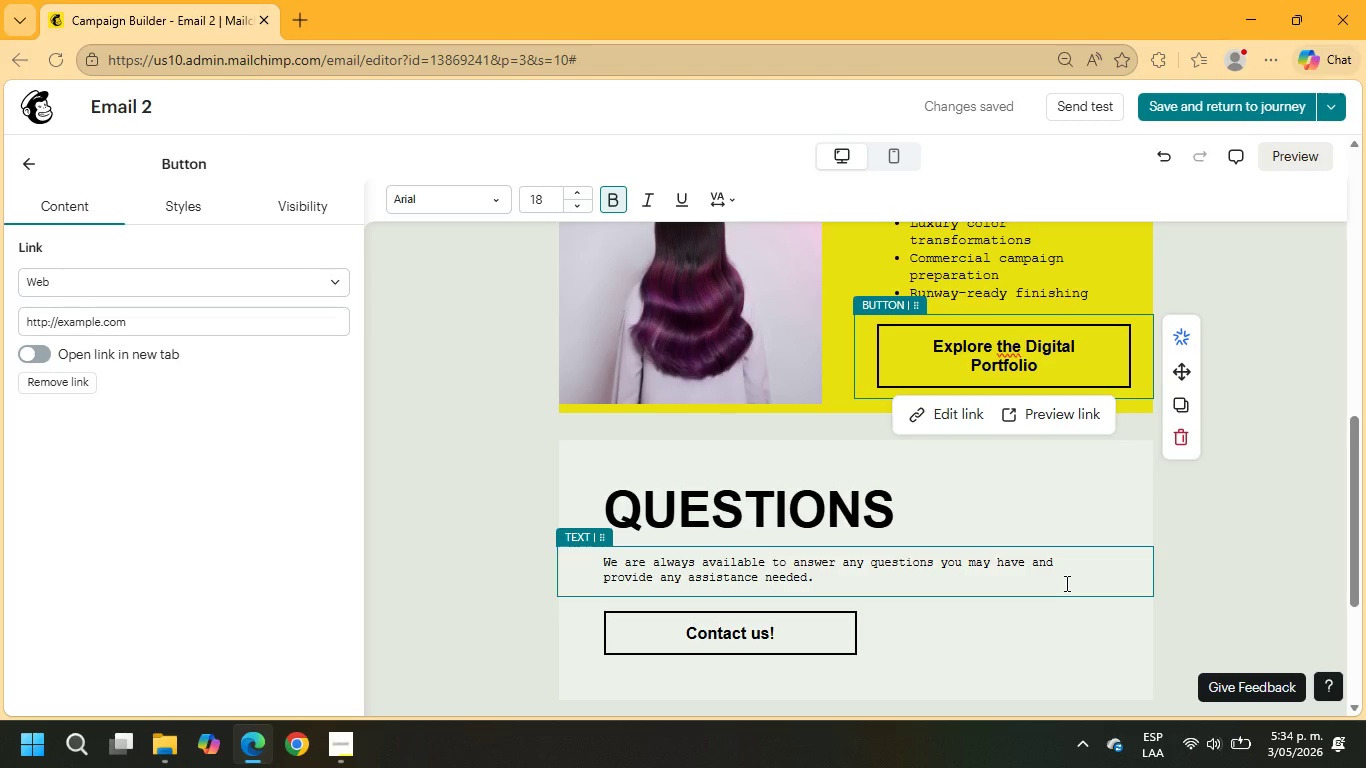 
wait(16.84)
 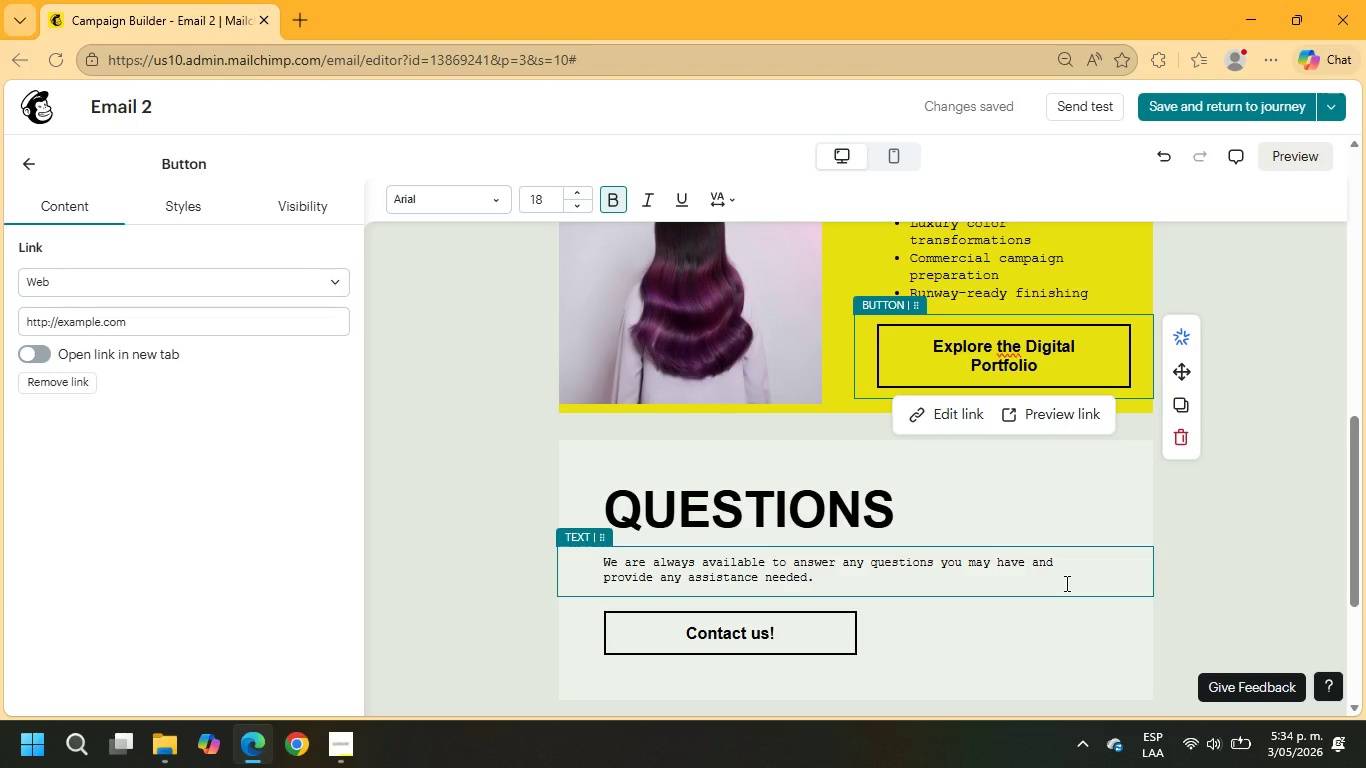 
left_click([972, 330])
 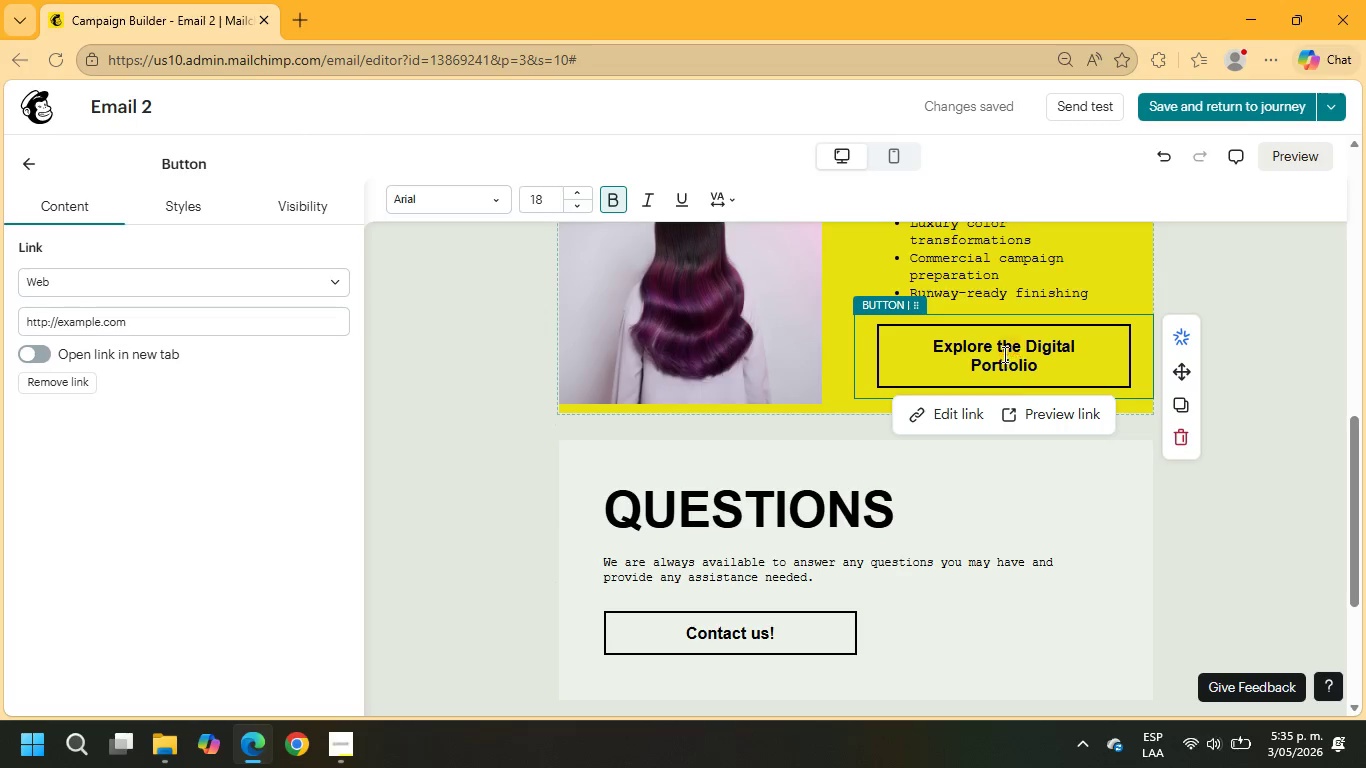 
right_click([1004, 343])
 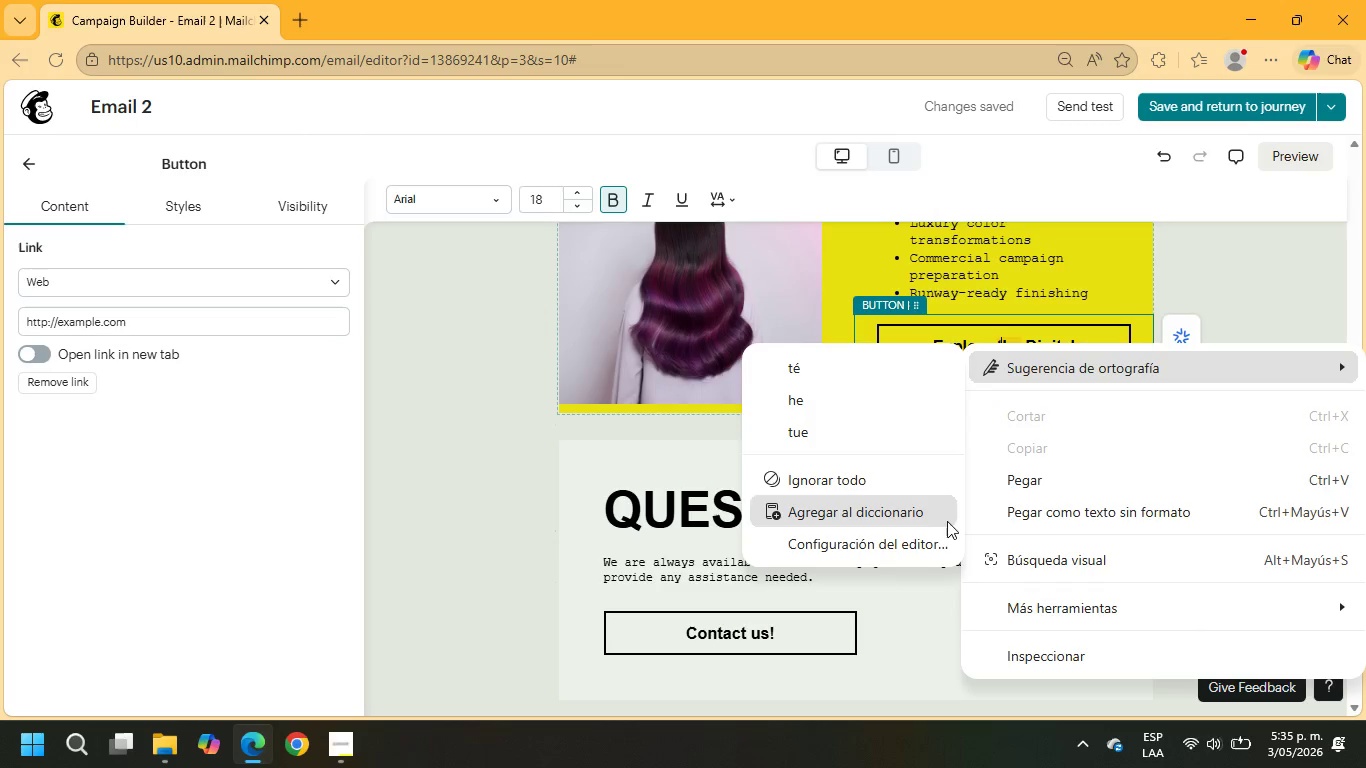 
left_click([880, 482])
 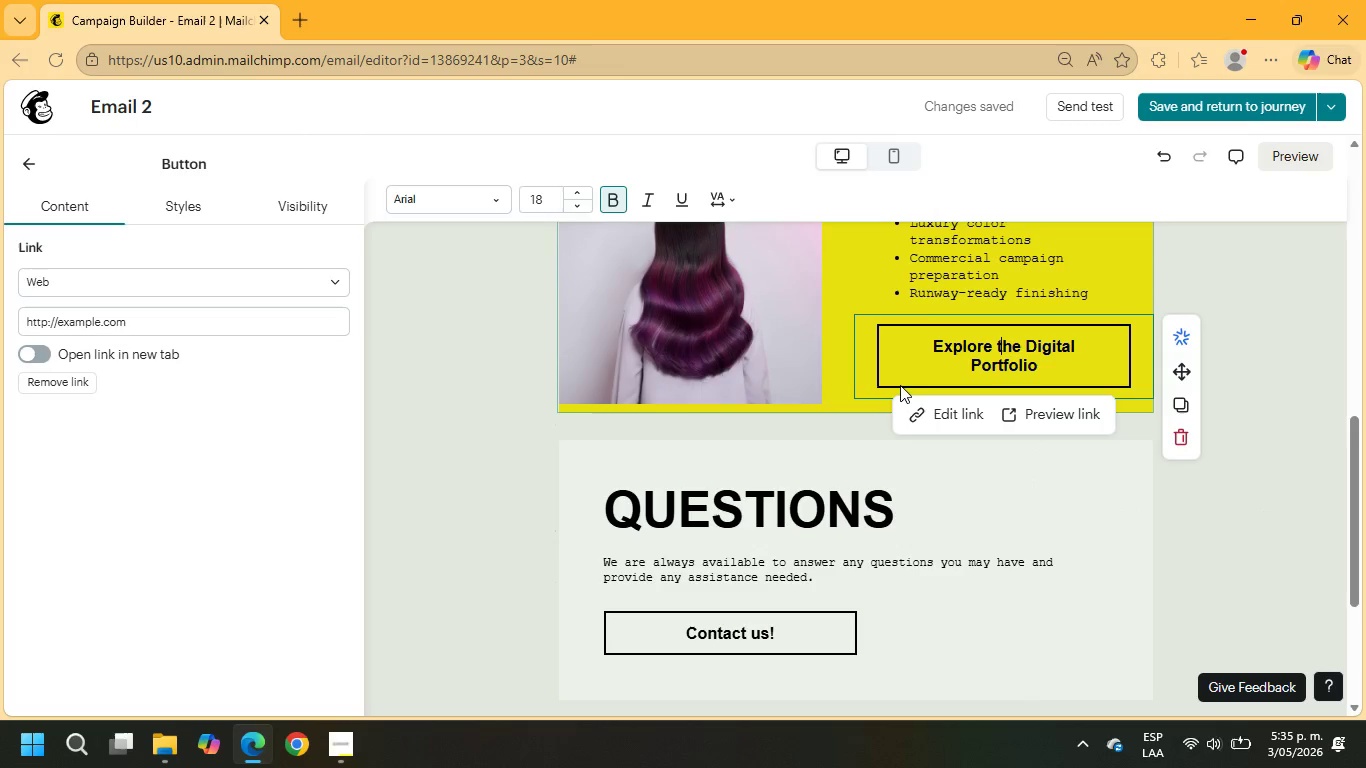 
scroll: coordinate [900, 382], scroll_direction: up, amount: 1.0
 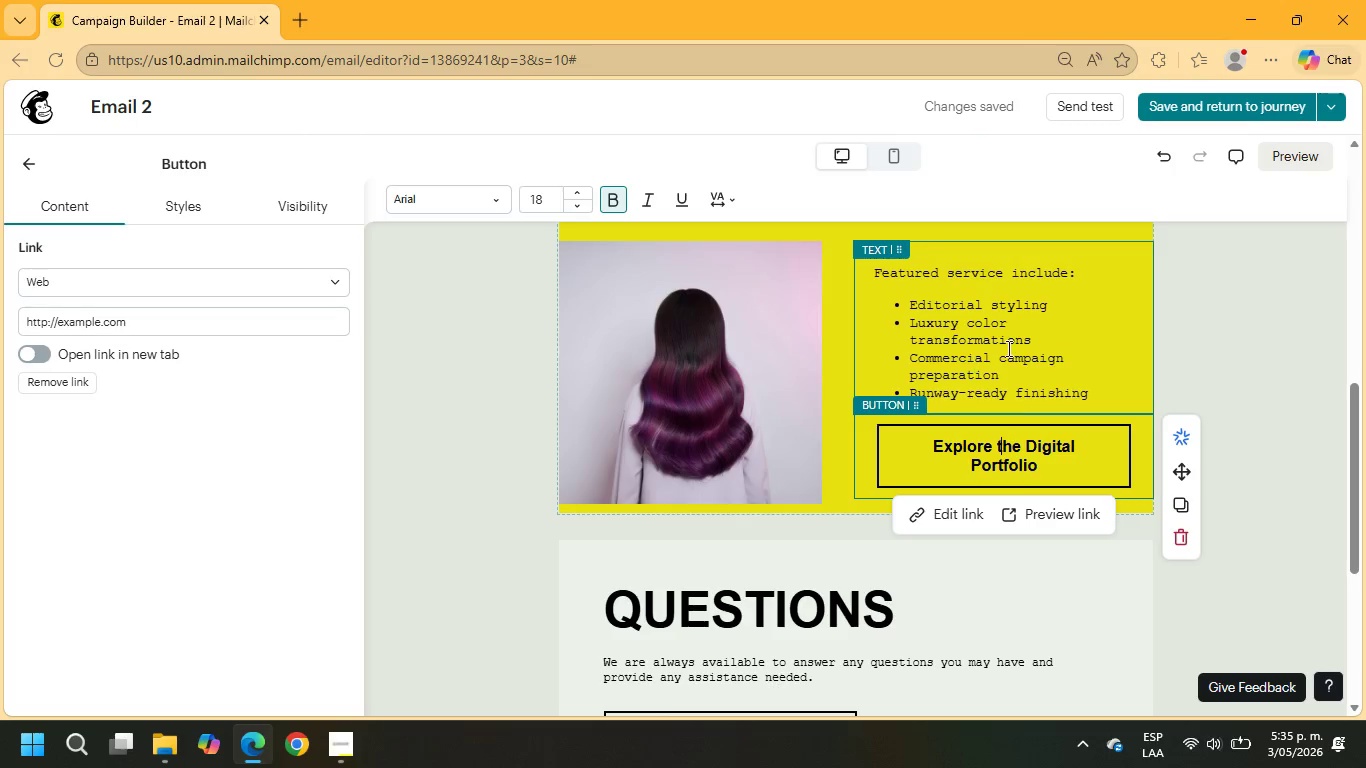 
left_click([1027, 332])
 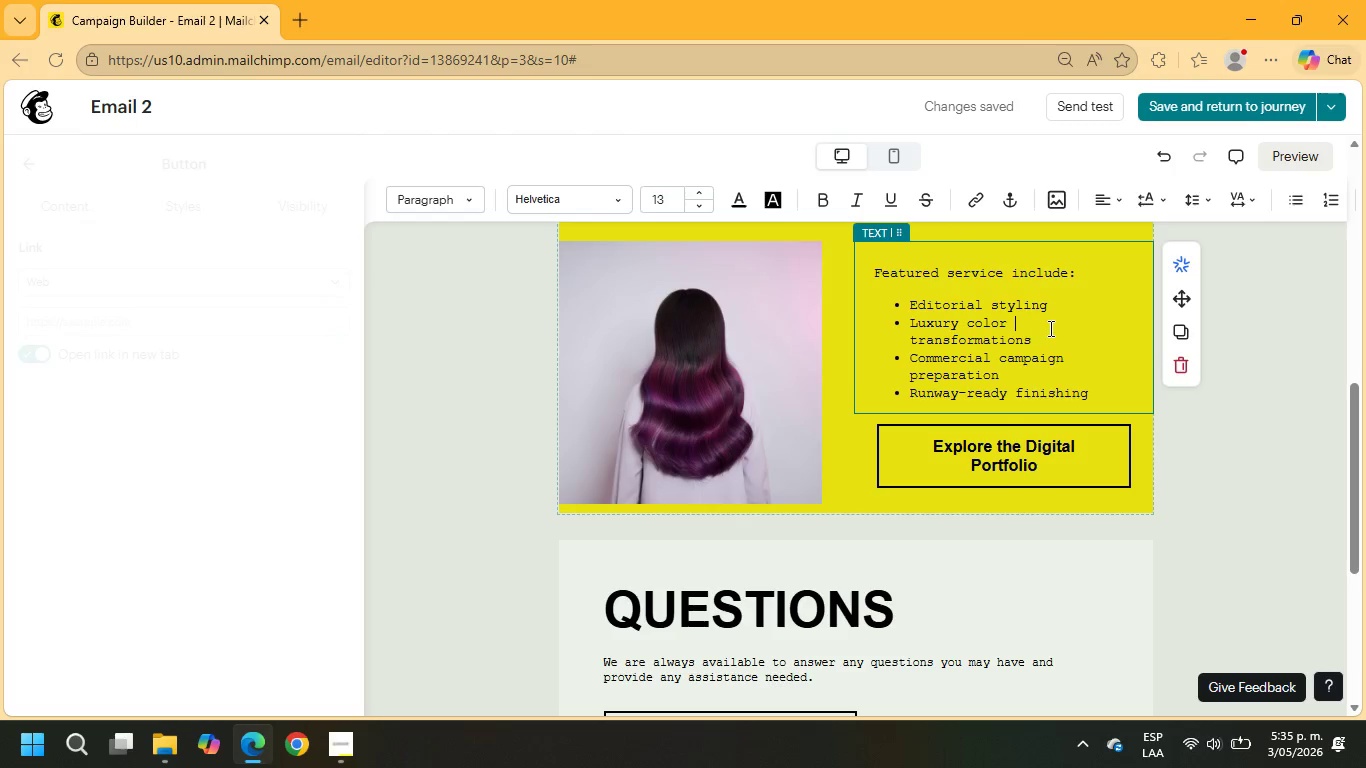 
scroll: coordinate [1050, 332], scroll_direction: up, amount: 5.0
 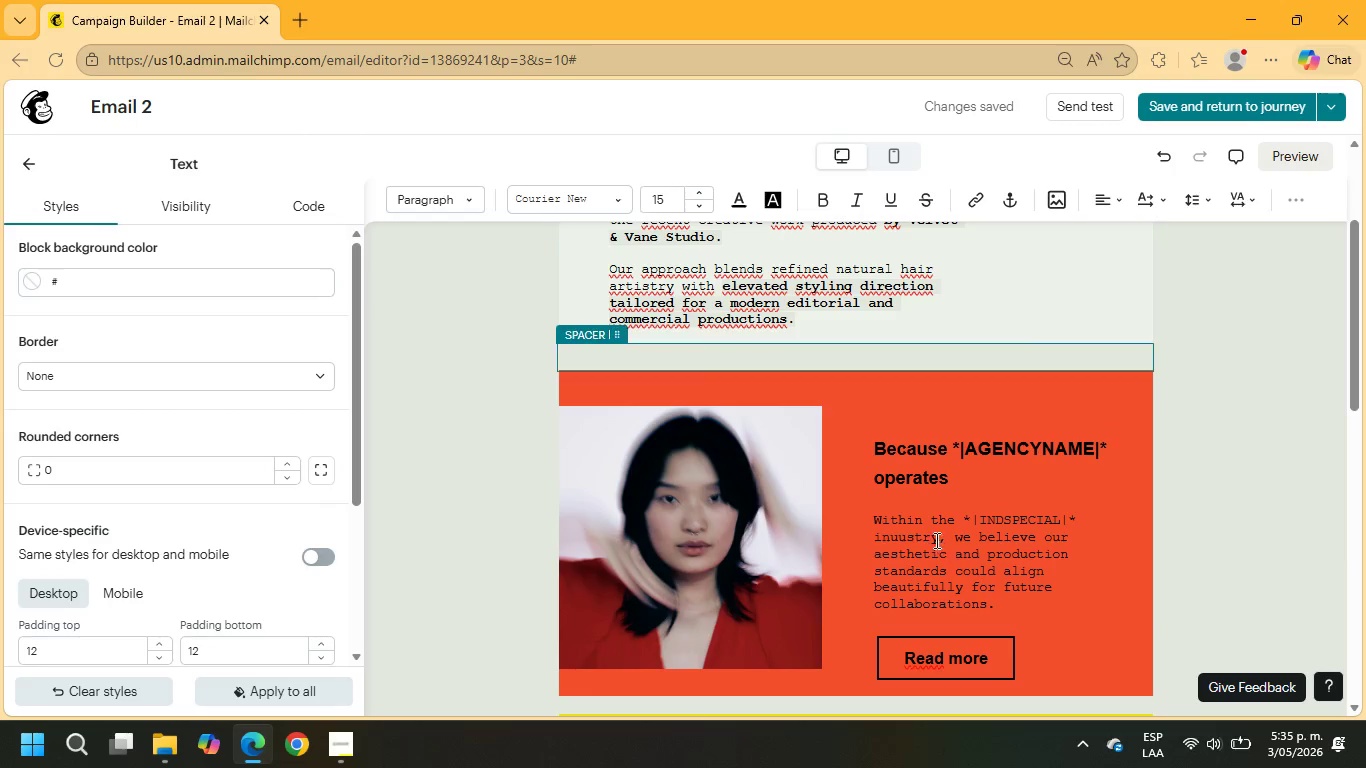 
left_click([940, 538])
 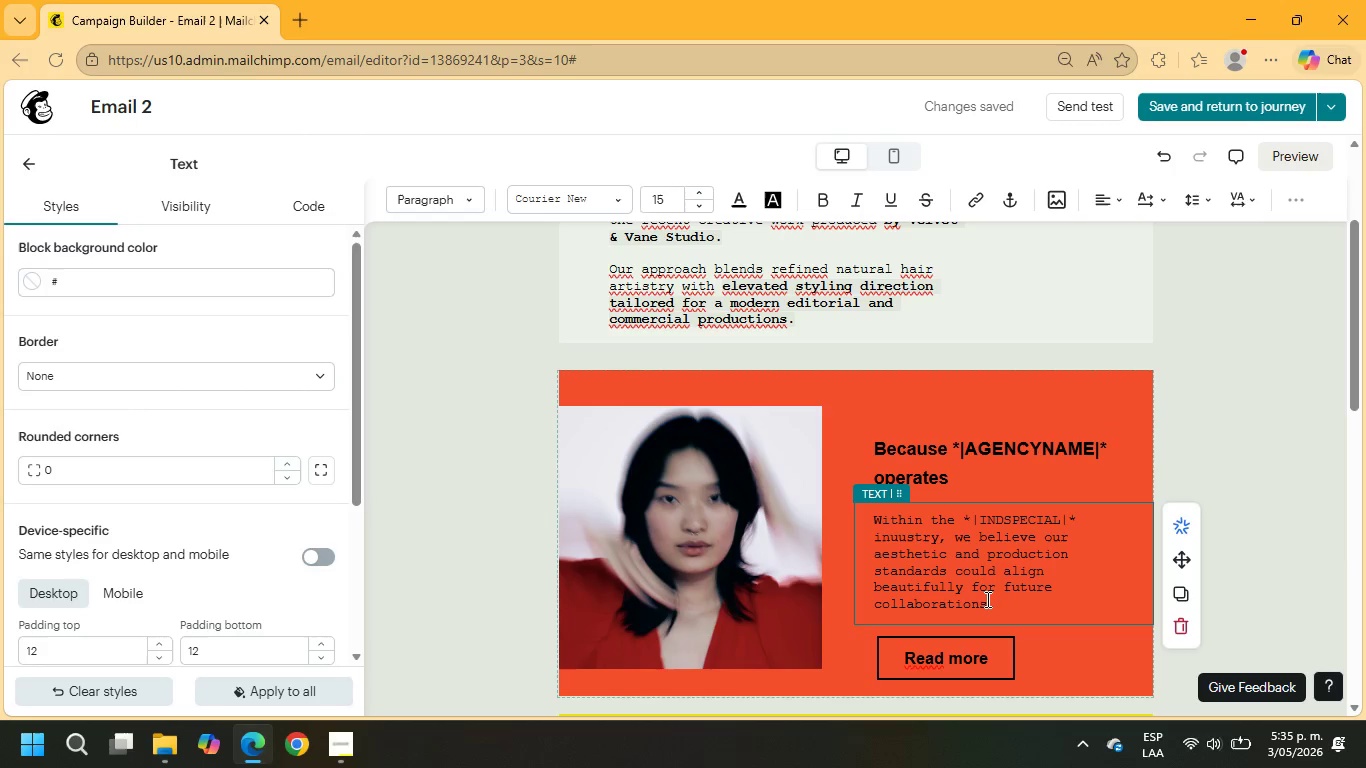 
left_click_drag(start_coordinate=[1000, 604], to_coordinate=[853, 519])
 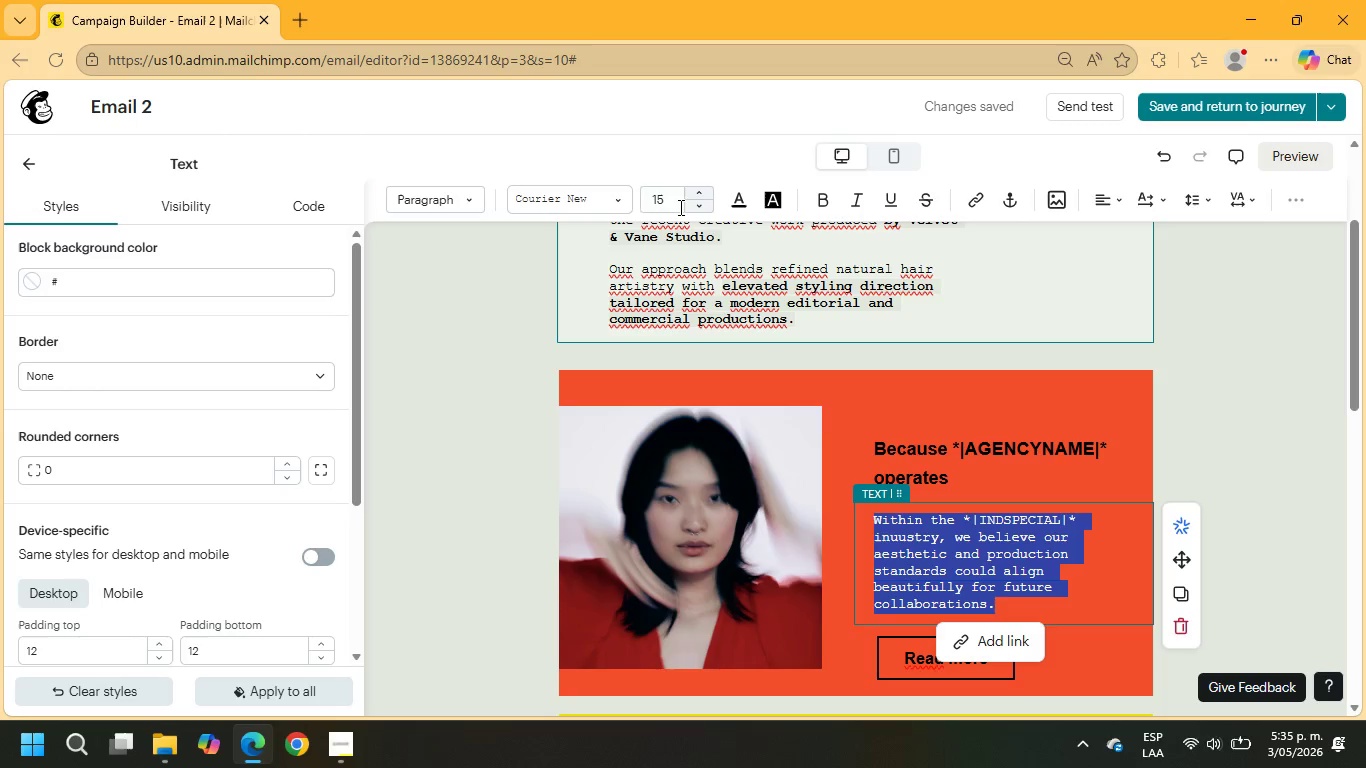 
left_click_drag(start_coordinate=[677, 206], to_coordinate=[643, 204])
 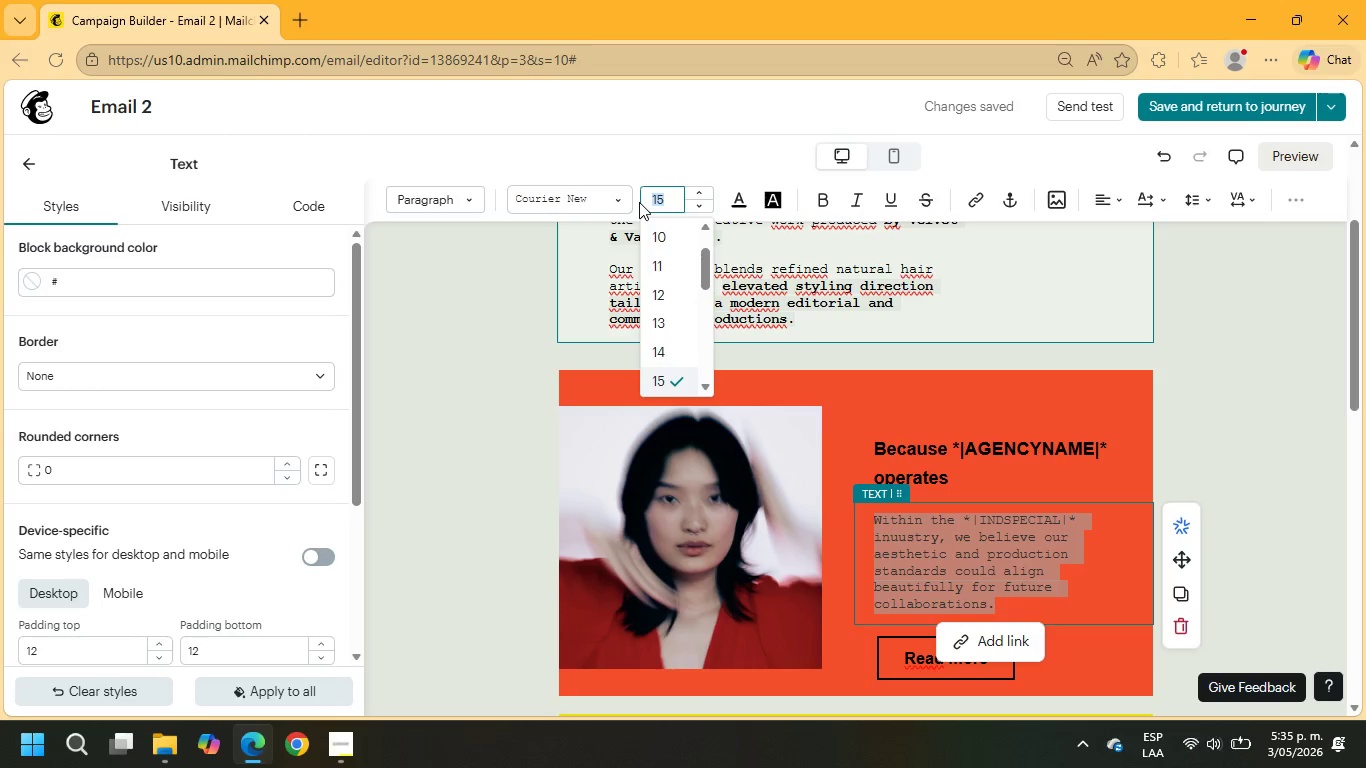 
key(Numpad1)
 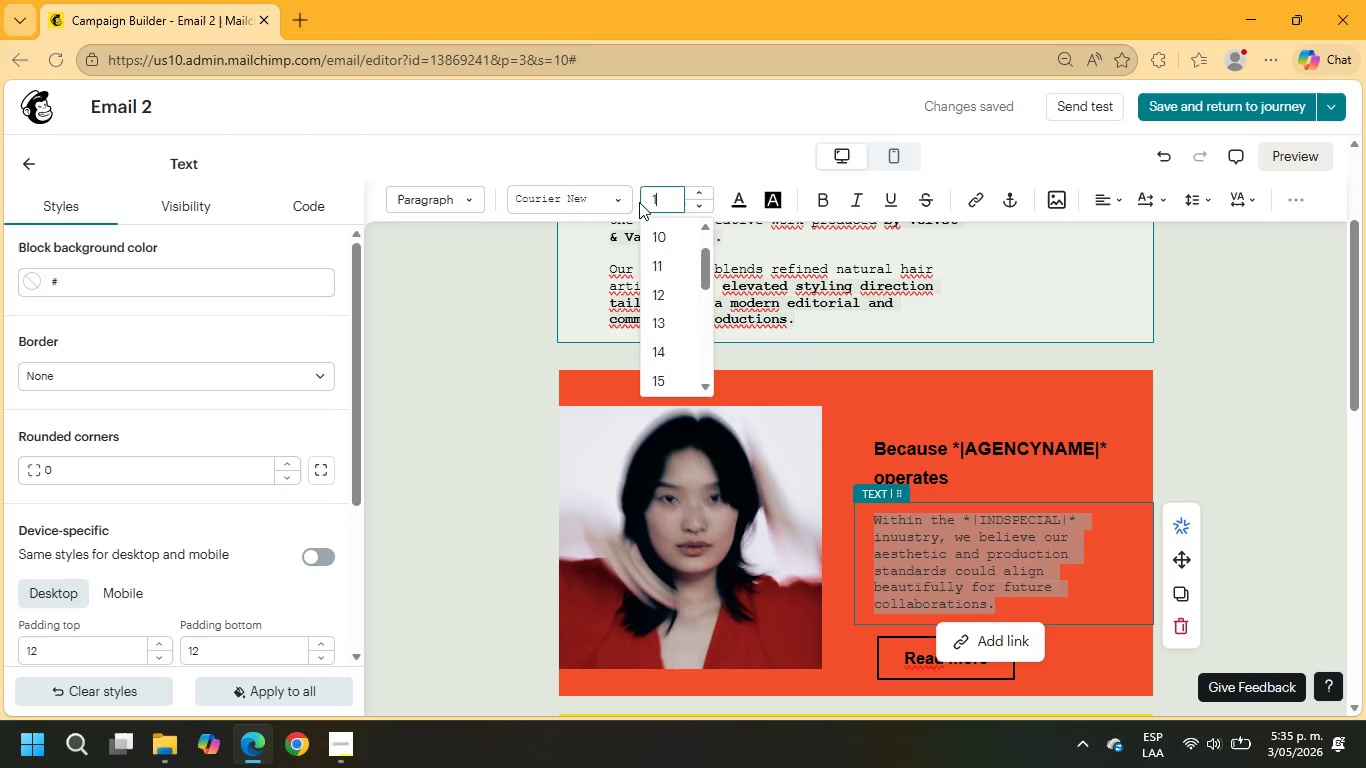 
key(Numpad6)
 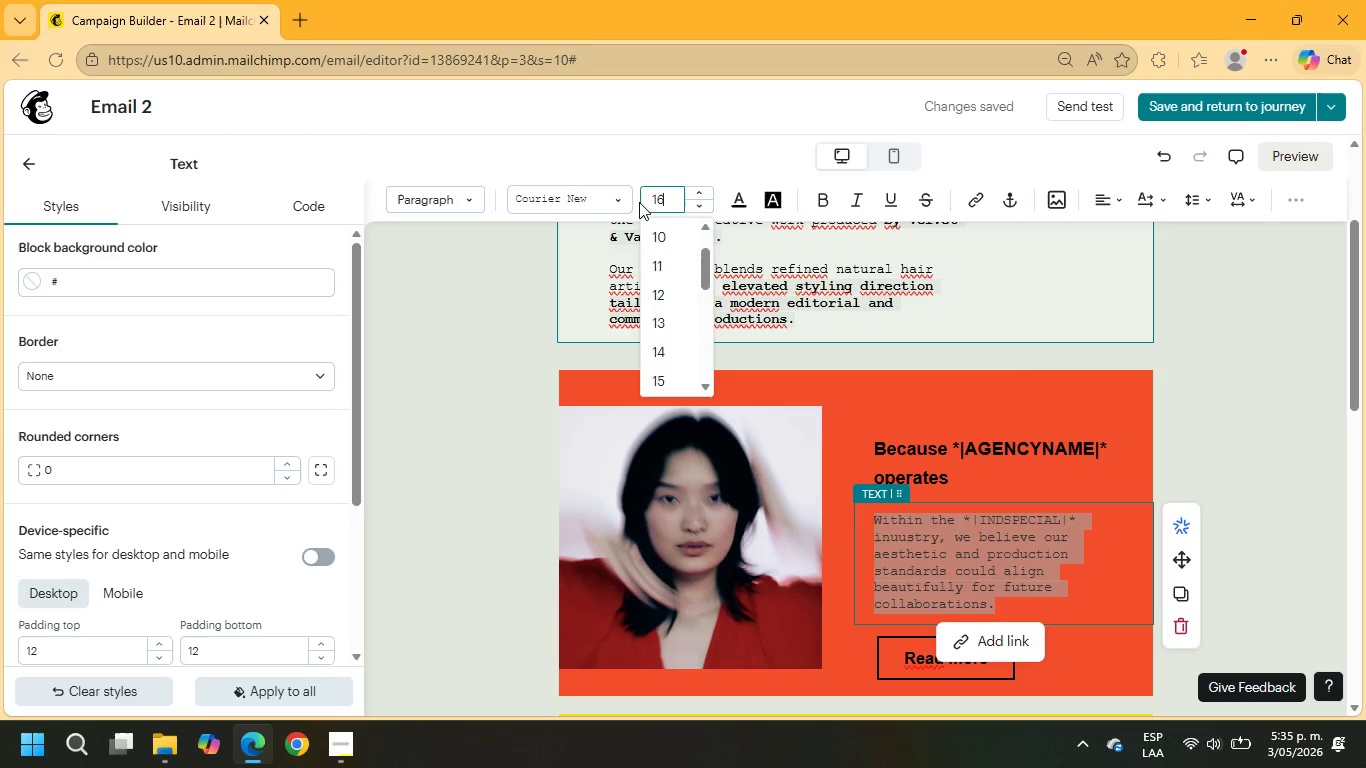 
key(NumpadEnter)
 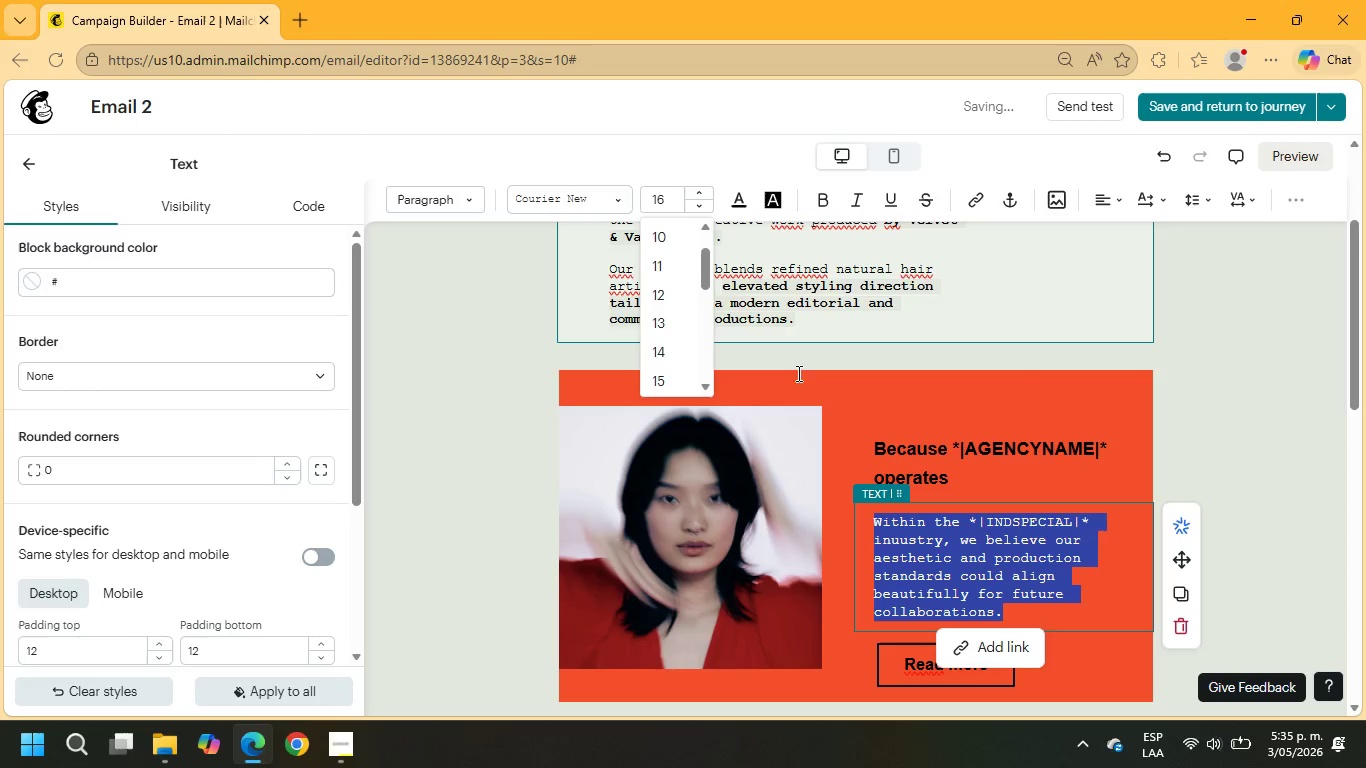 
scroll: coordinate [849, 432], scroll_direction: down, amount: 4.0
 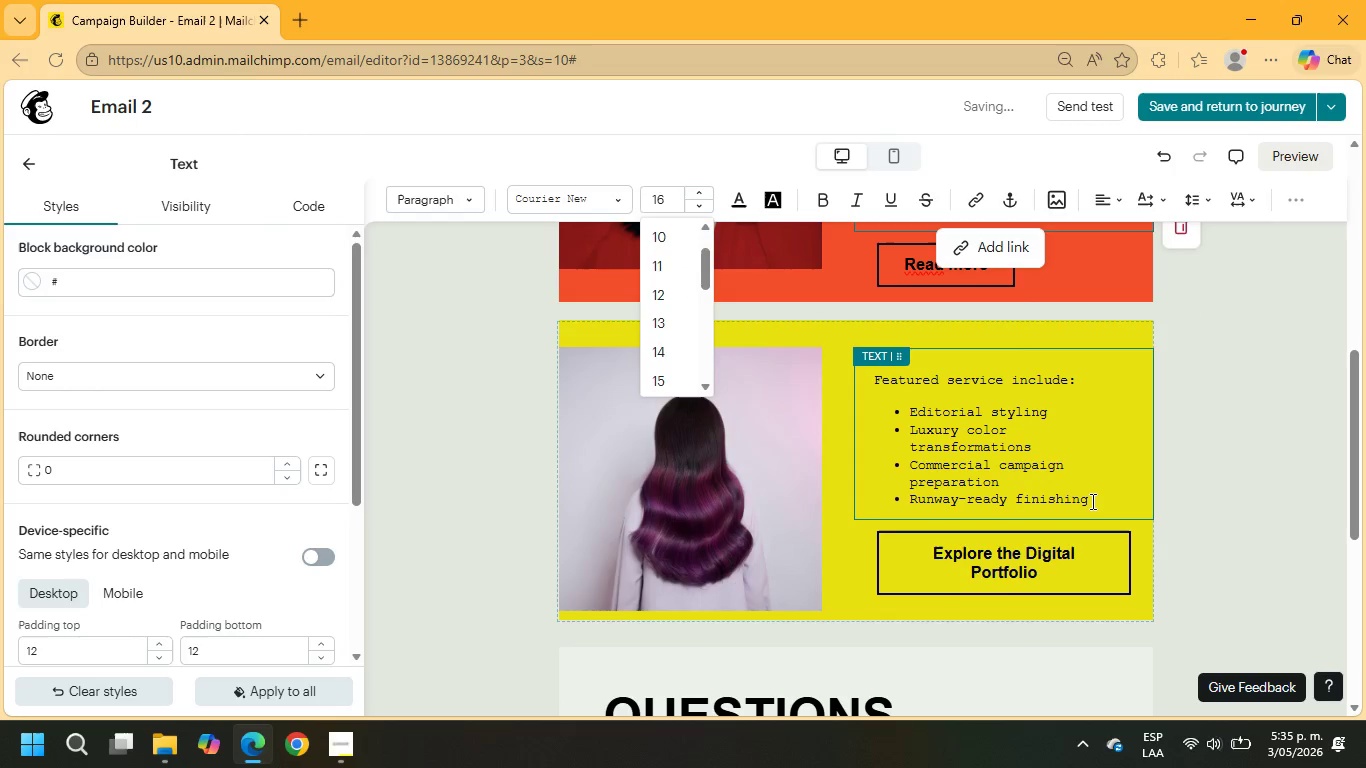 
left_click_drag(start_coordinate=[1091, 501], to_coordinate=[869, 377])
 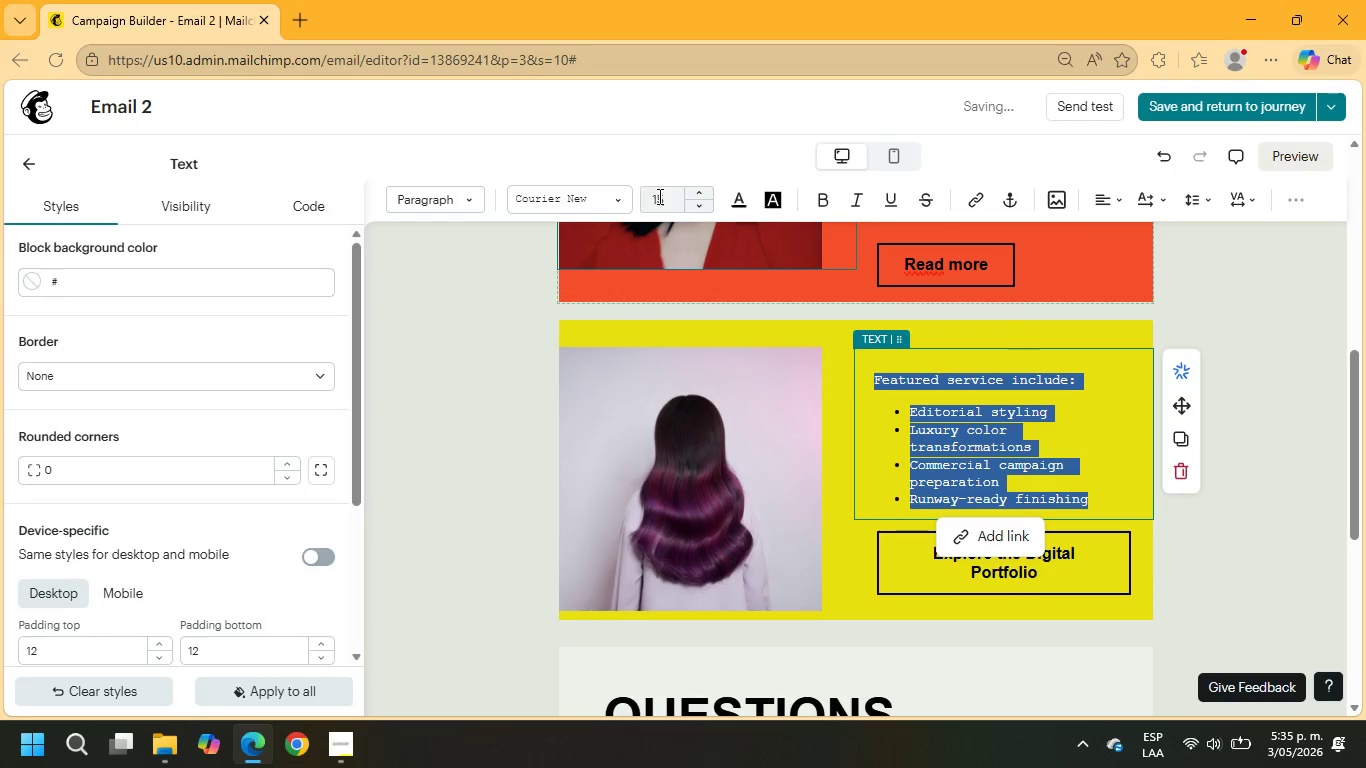 
left_click_drag(start_coordinate=[664, 196], to_coordinate=[638, 199])
 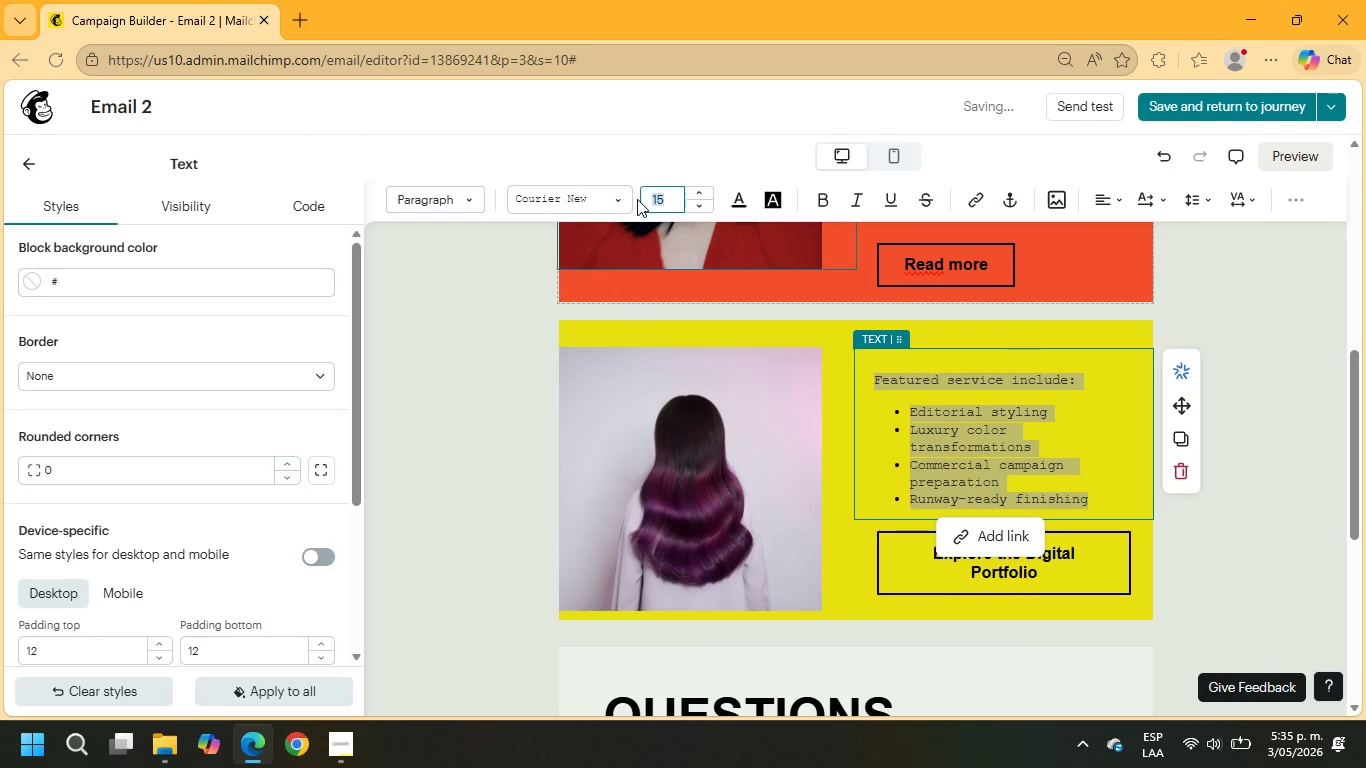 
key(Numpad1)
 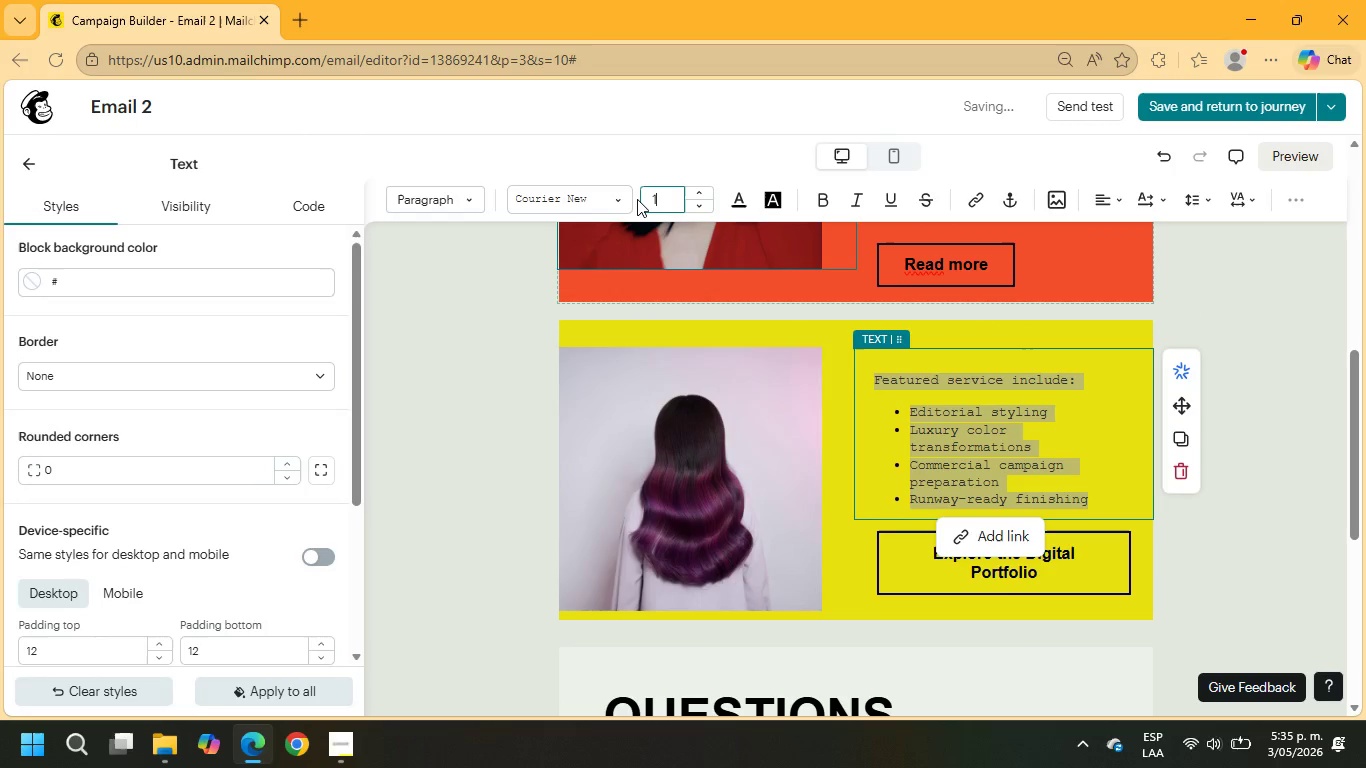 
key(Numpad6)
 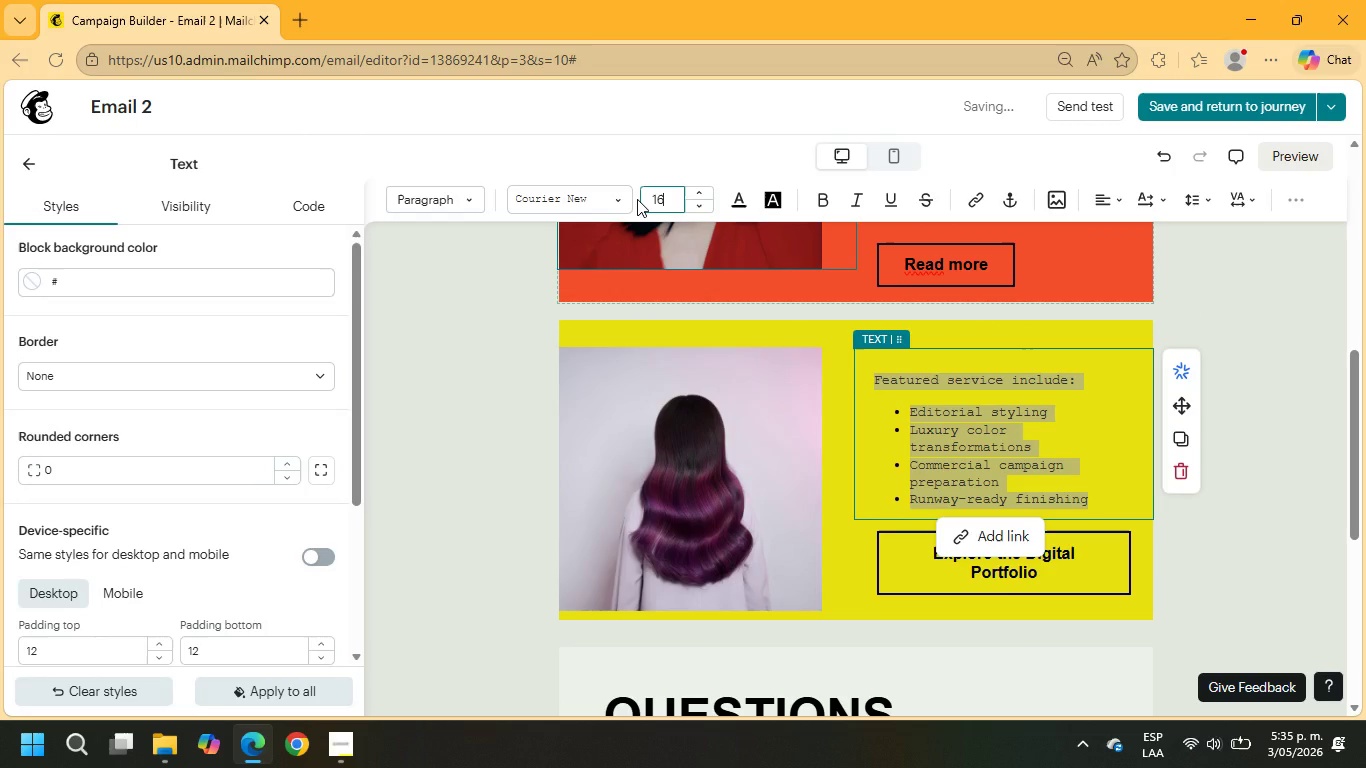 
key(NumpadEnter)
 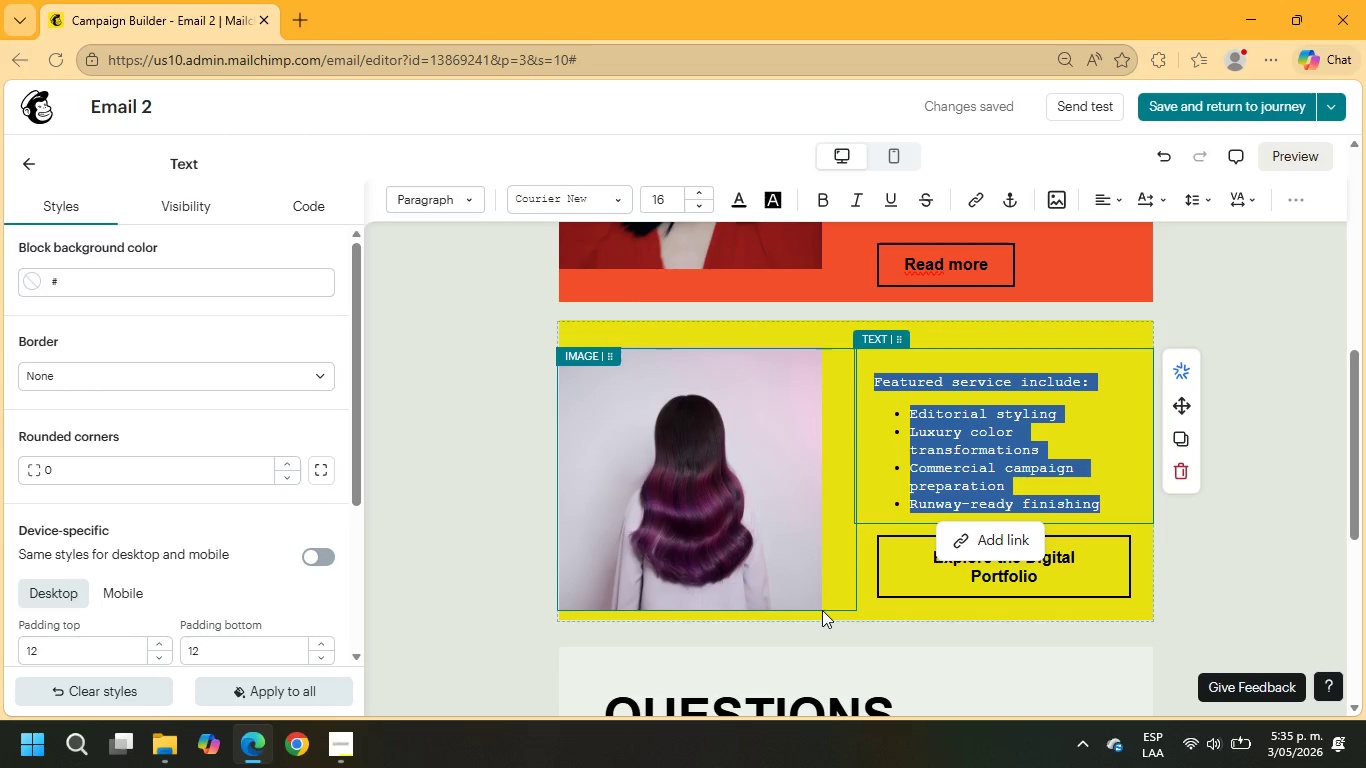 
wait(15.77)
 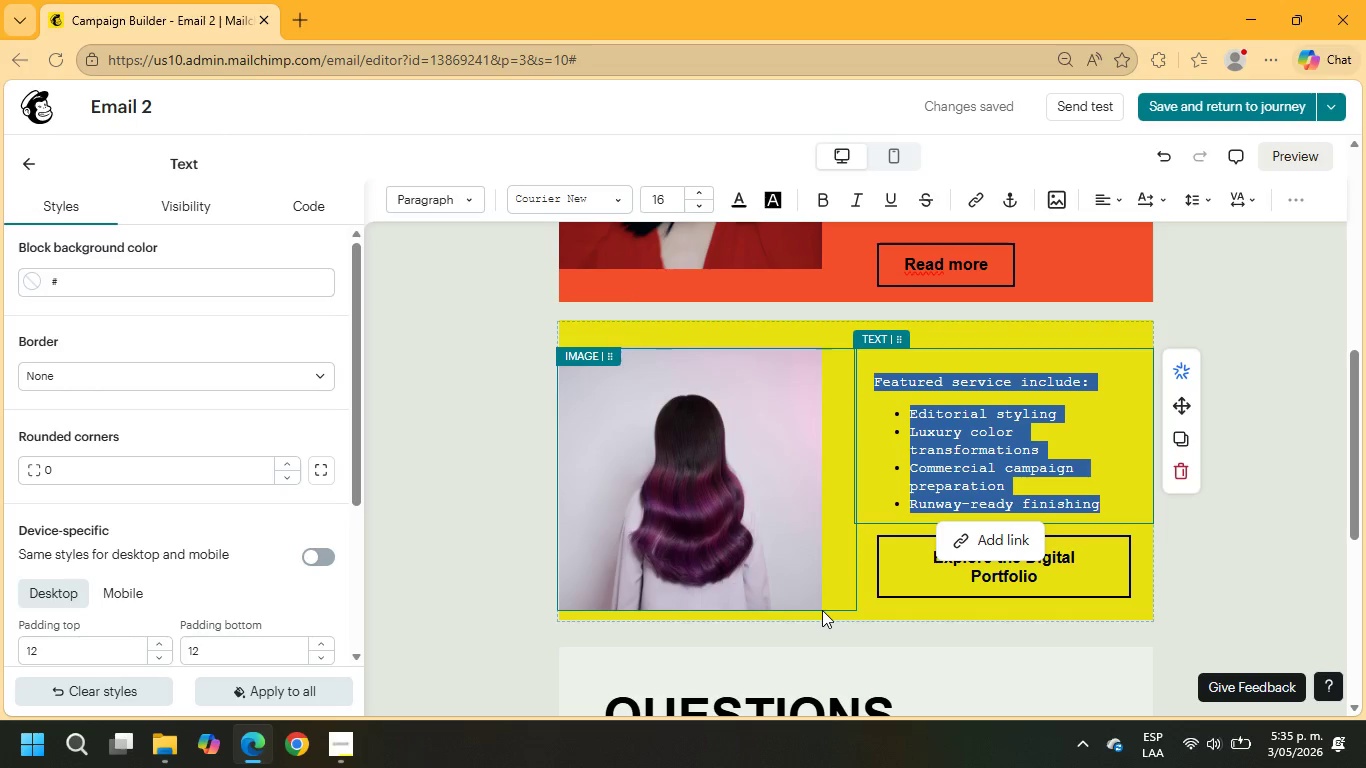 
scroll: coordinate [994, 591], scroll_direction: down, amount: 2.0
 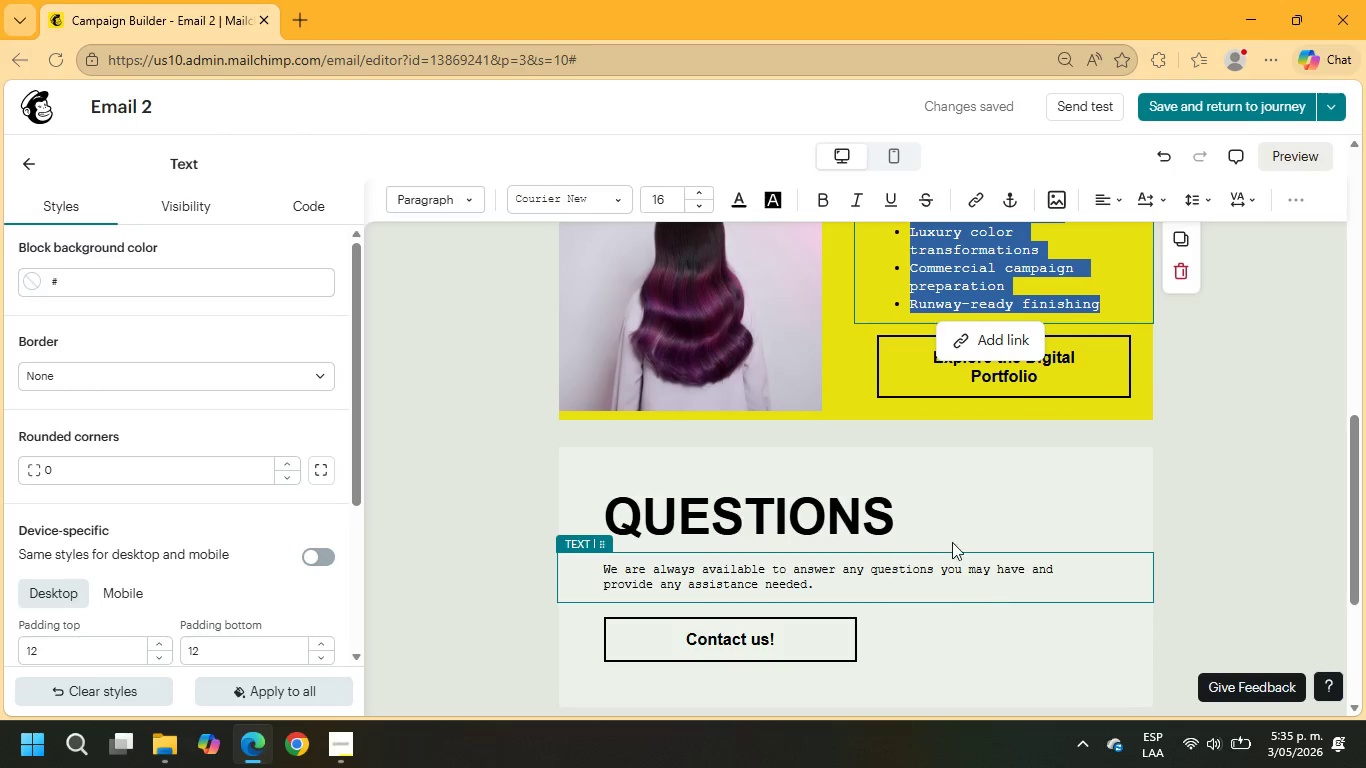 
left_click([881, 432])
 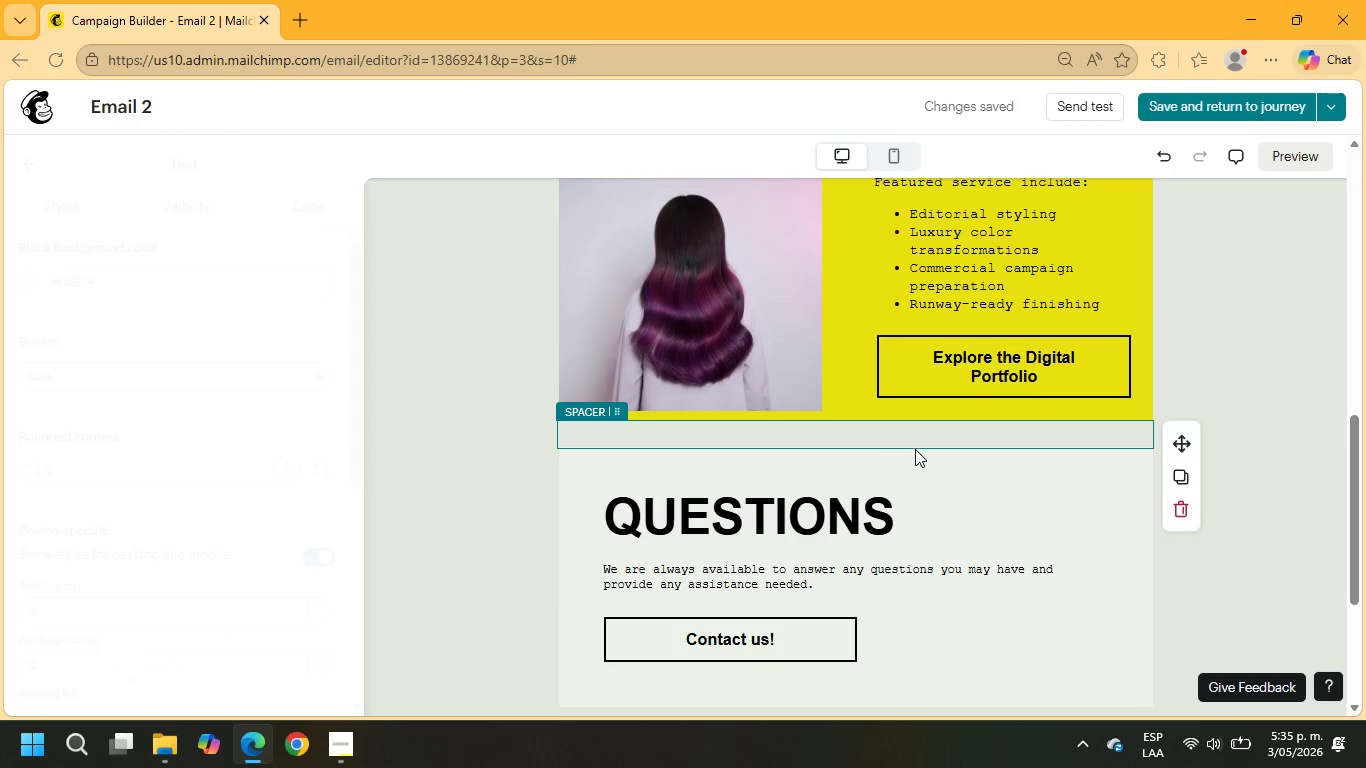 
scroll: coordinate [705, 420], scroll_direction: up, amount: 2.0
 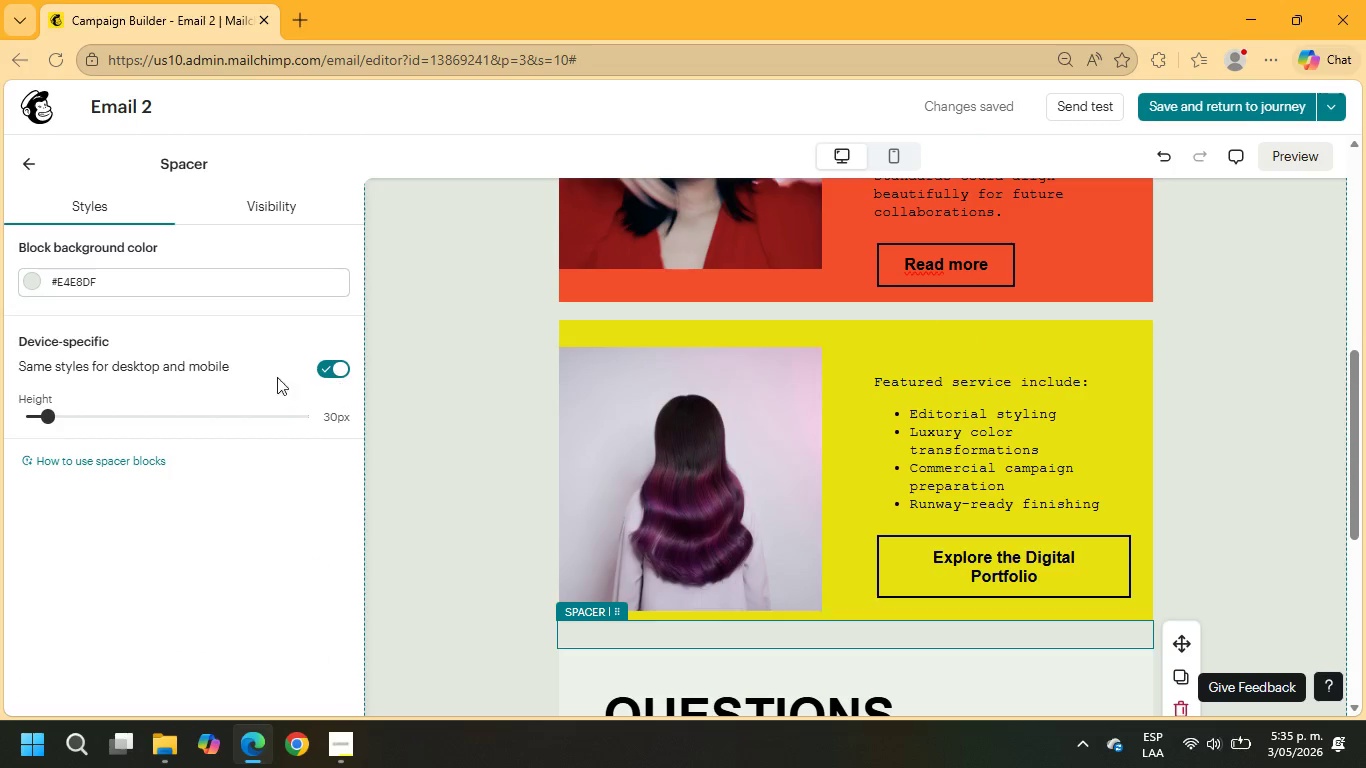 
left_click_drag(start_coordinate=[43, 415], to_coordinate=[33, 419])
 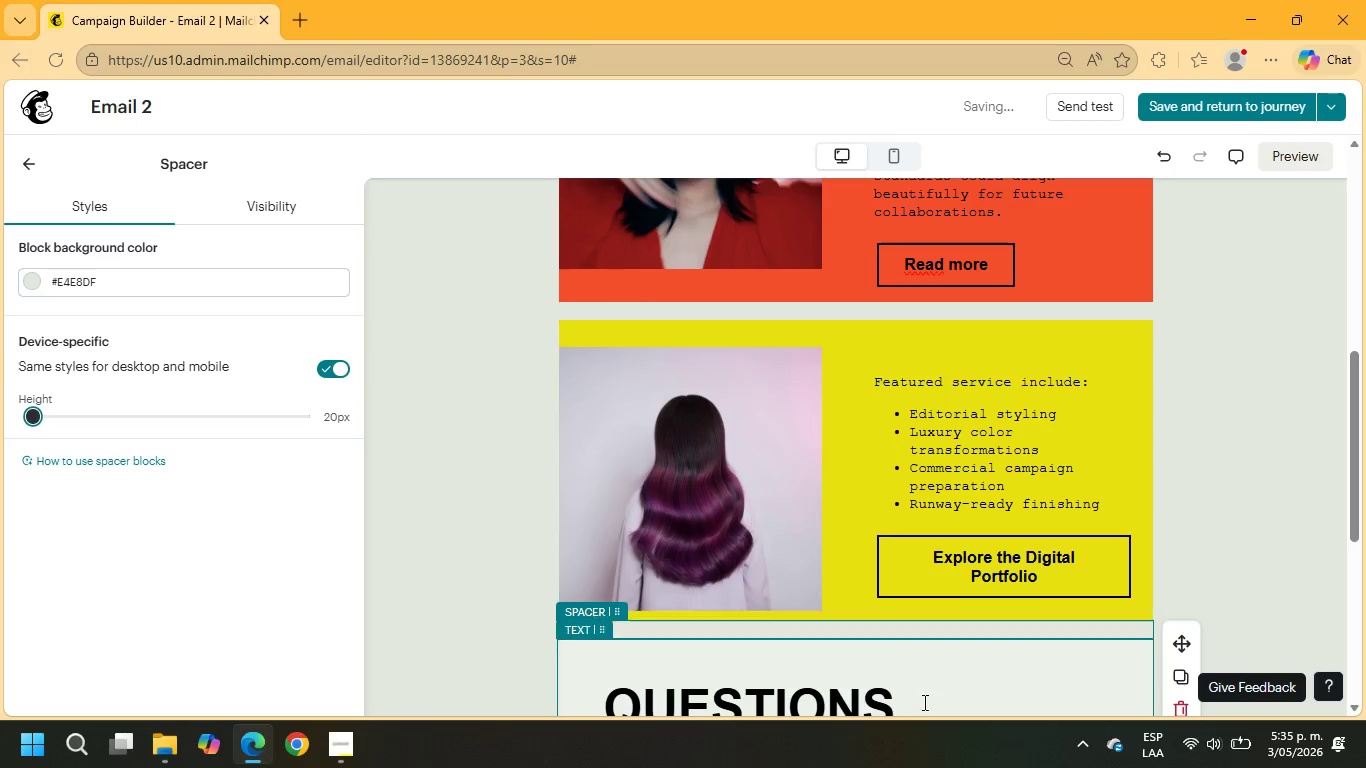 
left_click([974, 684])
 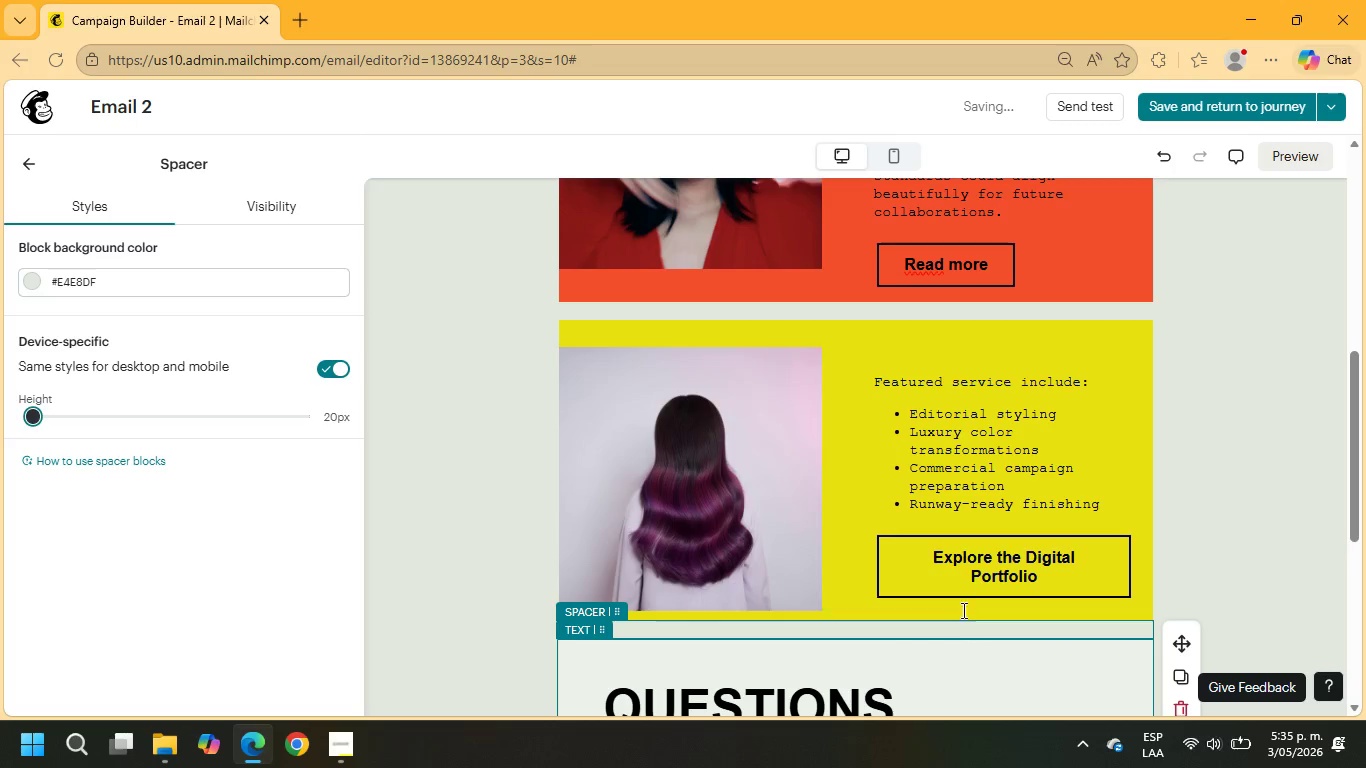 
scroll: coordinate [1365, 396], scroll_direction: up, amount: 12.0
 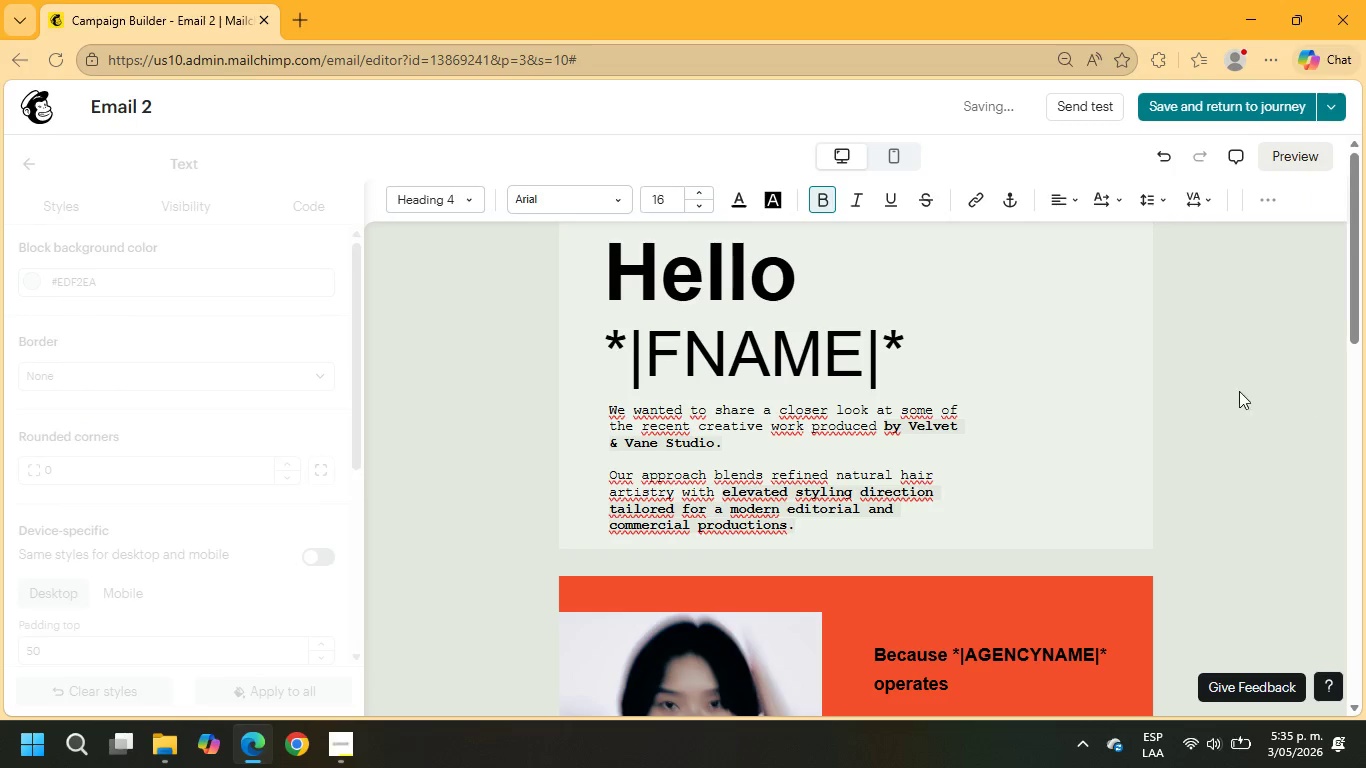 
scroll: coordinate [1236, 386], scroll_direction: down, amount: 5.0
 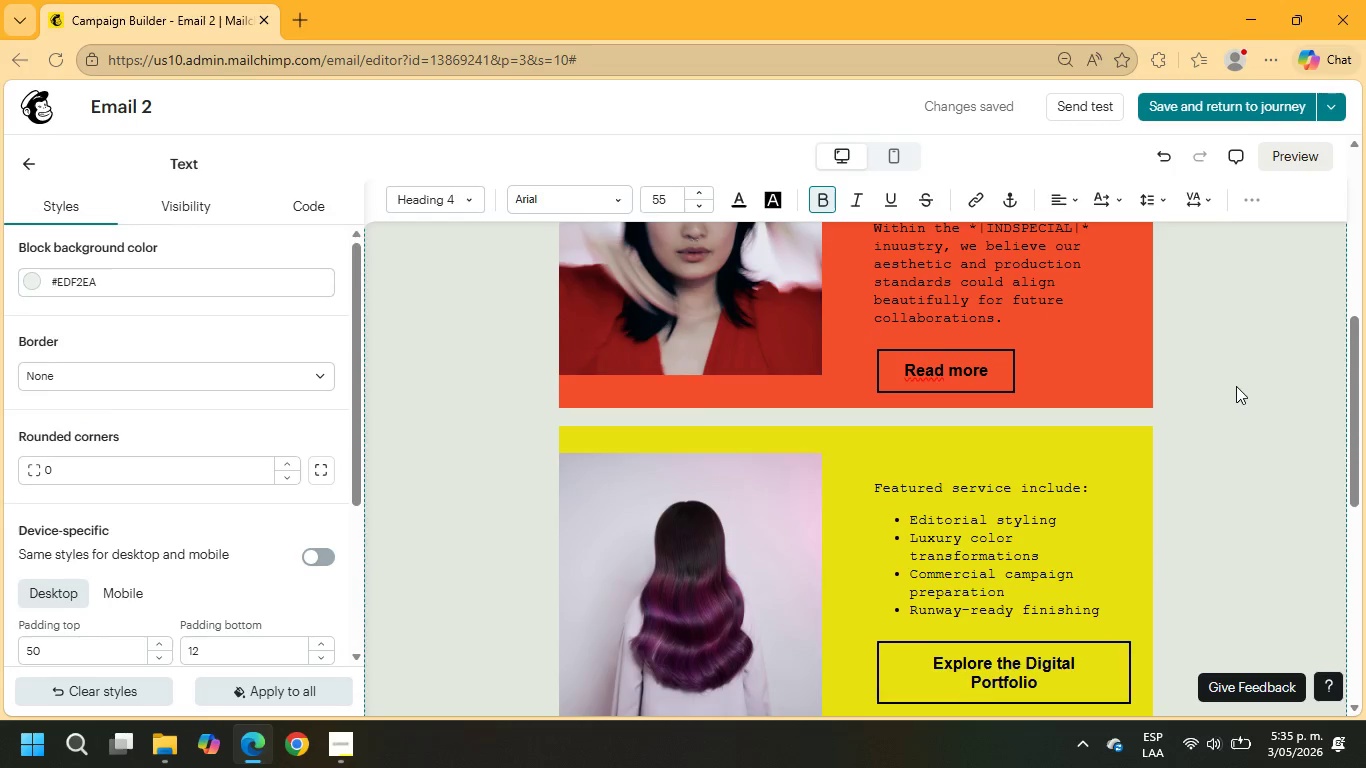 
scroll: coordinate [1236, 386], scroll_direction: up, amount: 4.0
 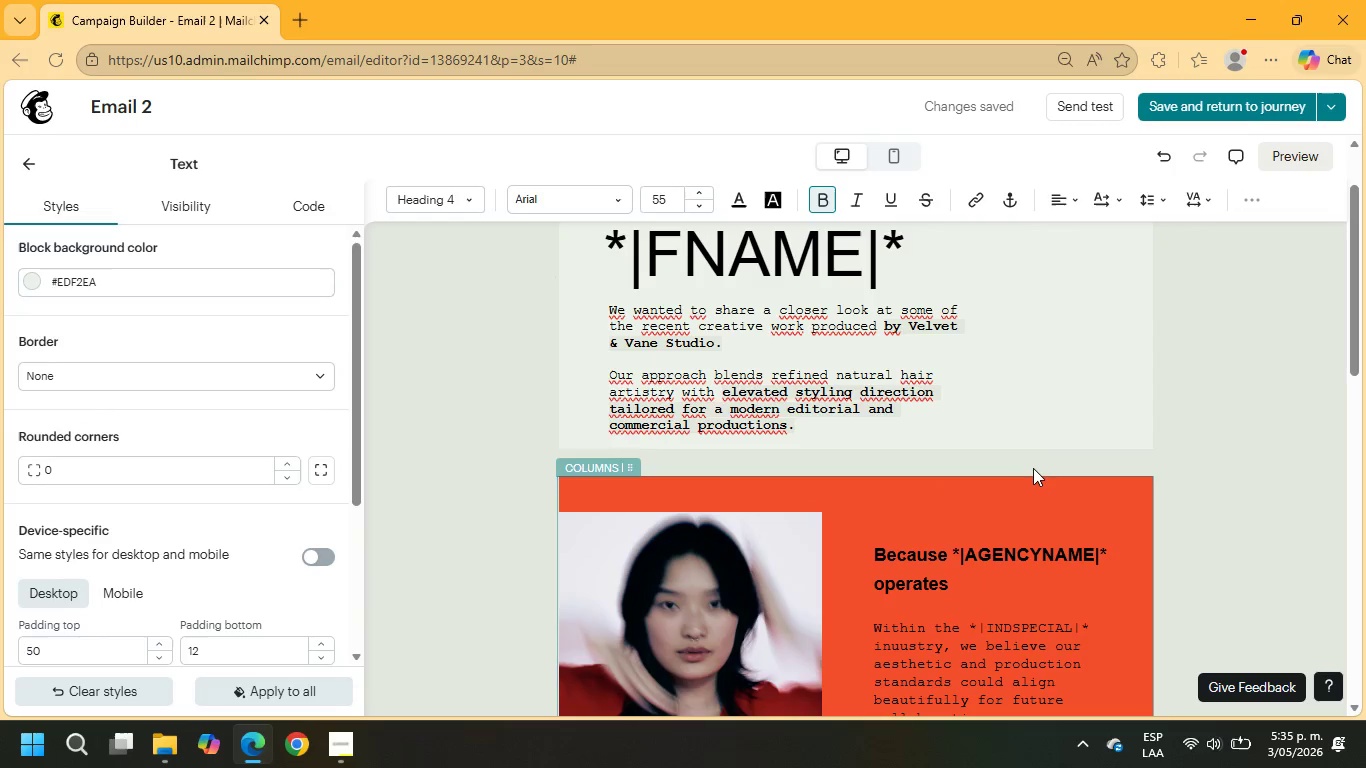 
left_click([1032, 468])
 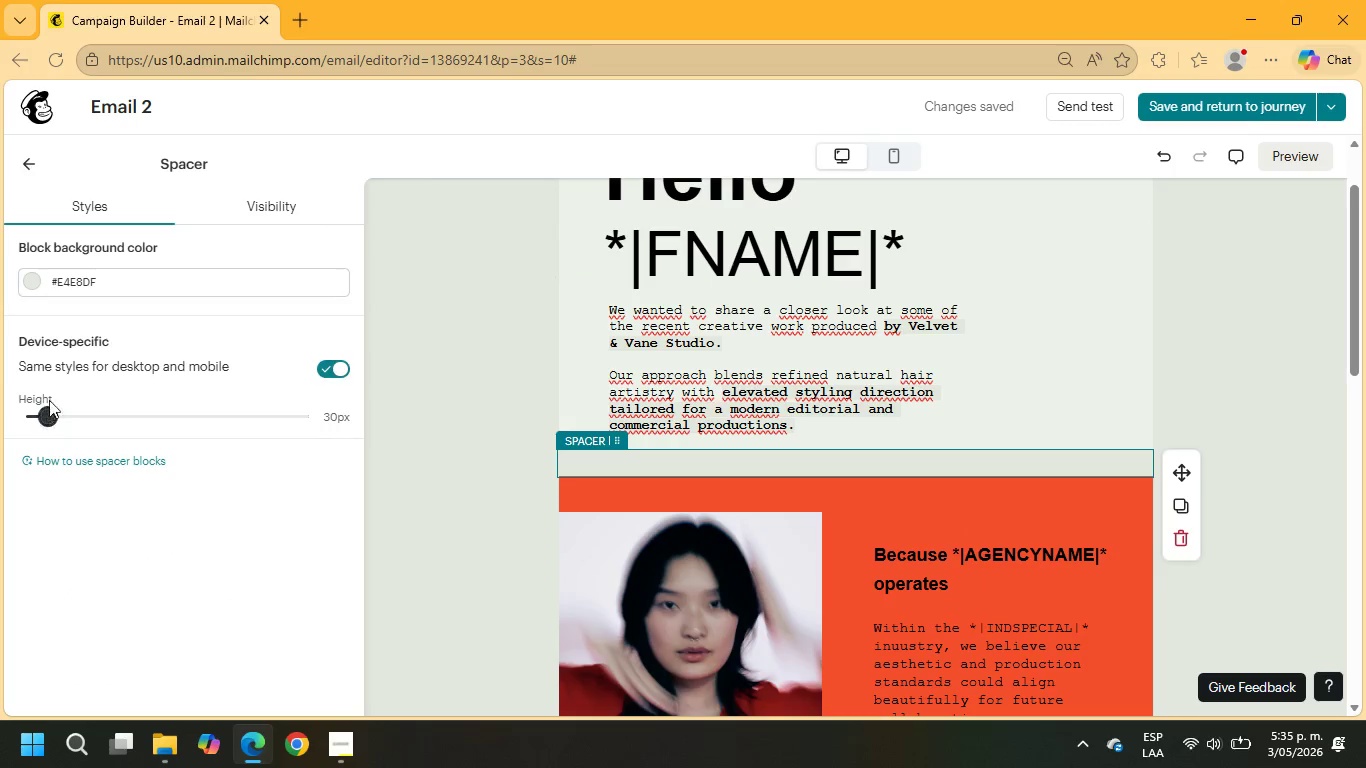 
left_click([90, 280])
 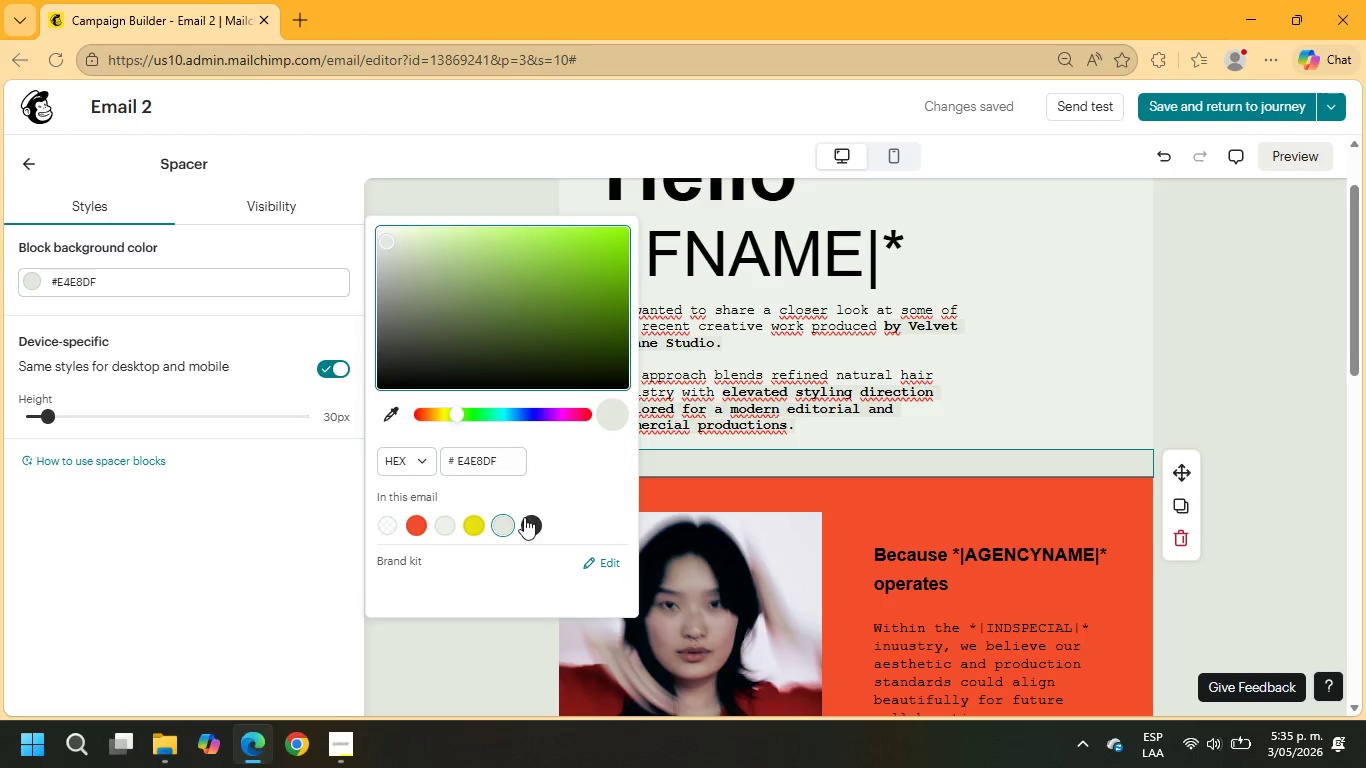 
left_click([524, 517])
 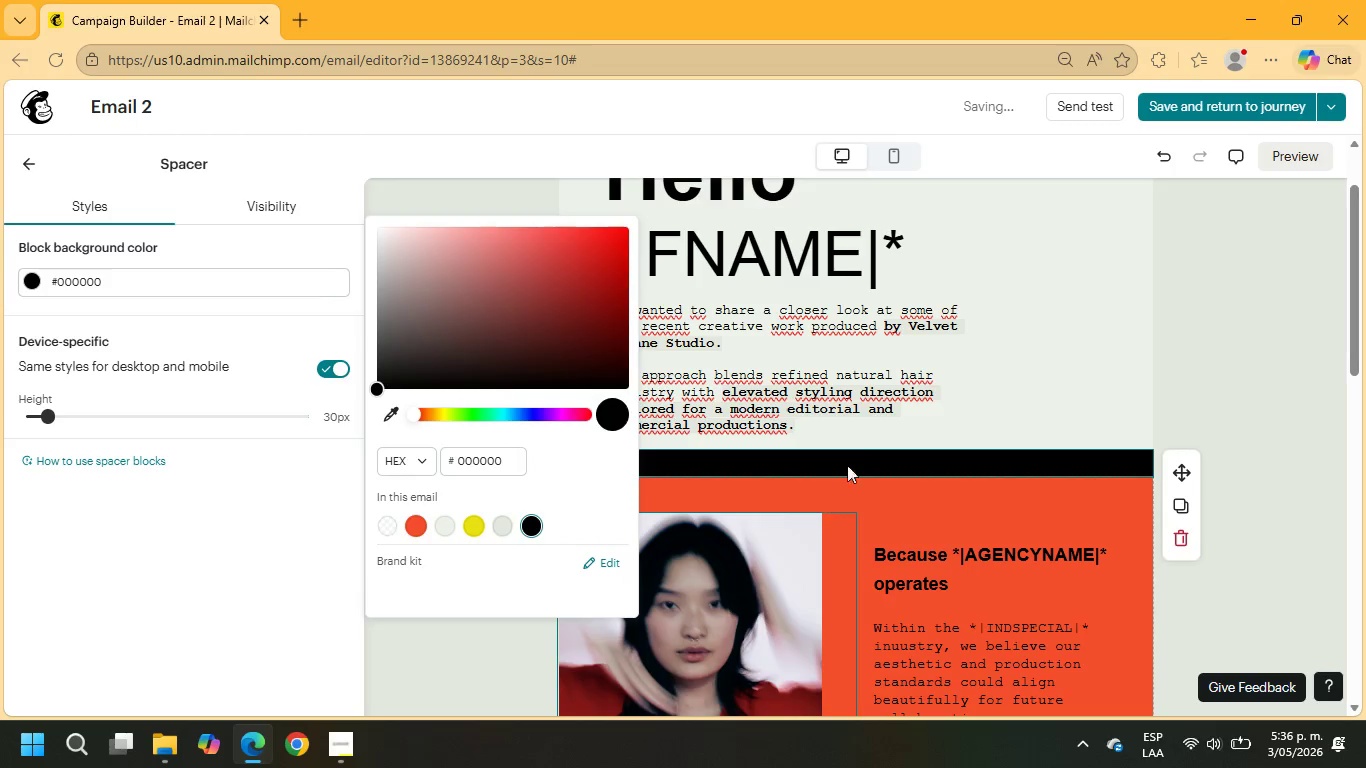 
scroll: coordinate [858, 441], scroll_direction: down, amount: 1.0
 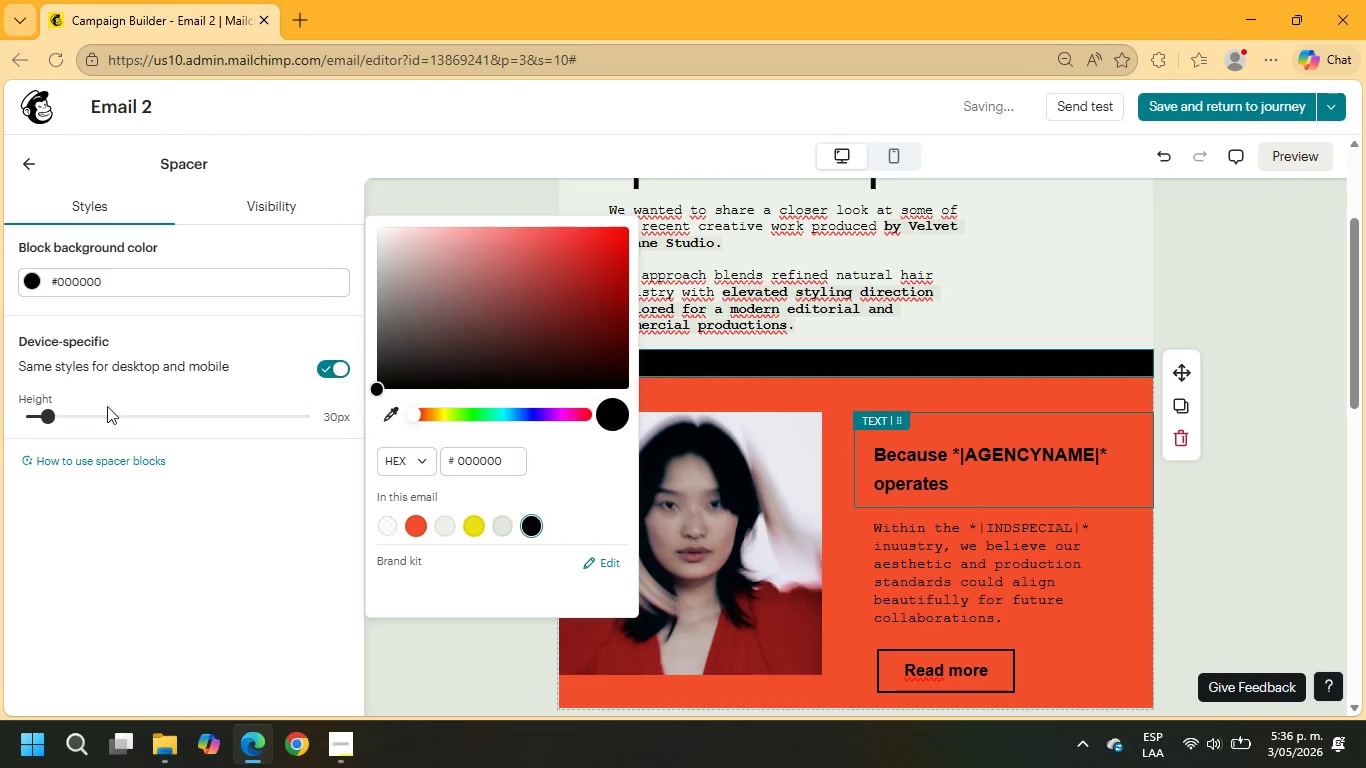 
left_click_drag(start_coordinate=[43, 416], to_coordinate=[29, 418])
 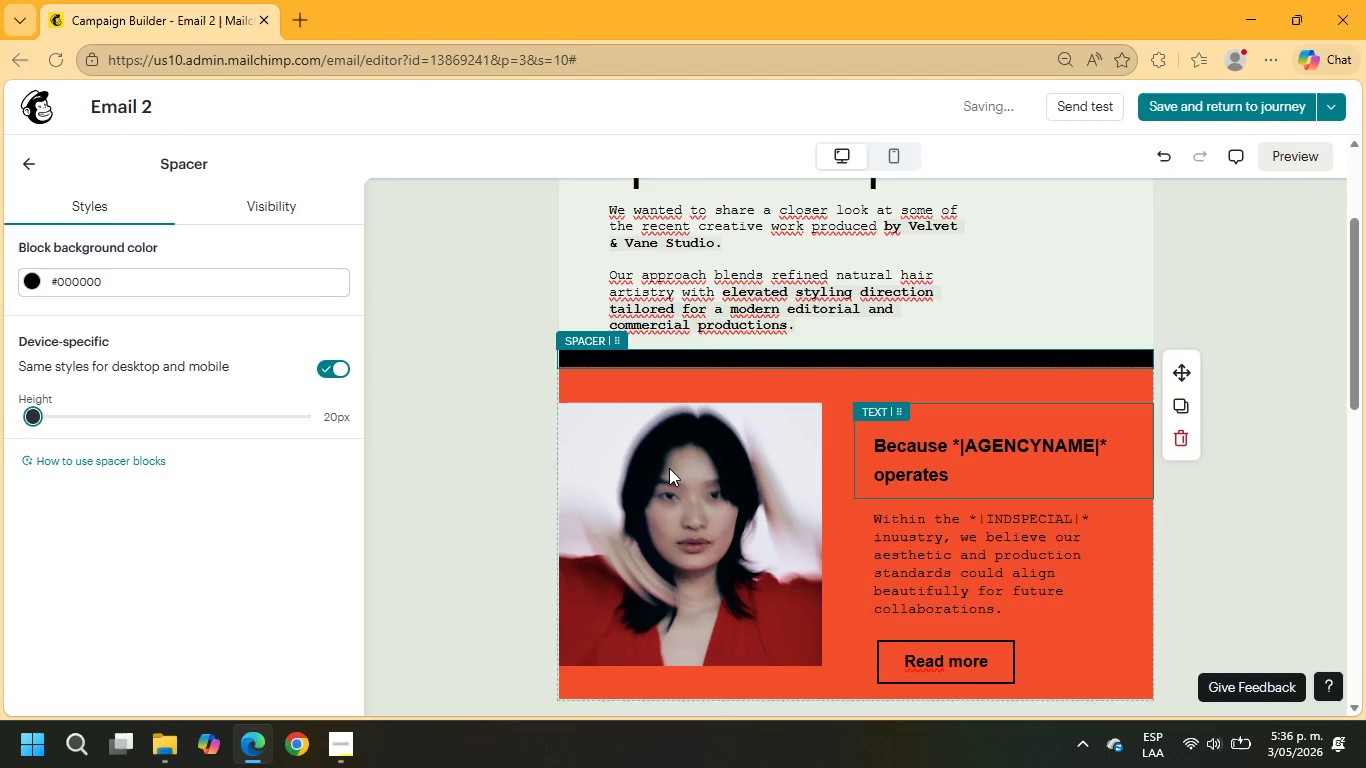 
scroll: coordinate [670, 467], scroll_direction: down, amount: 2.0
 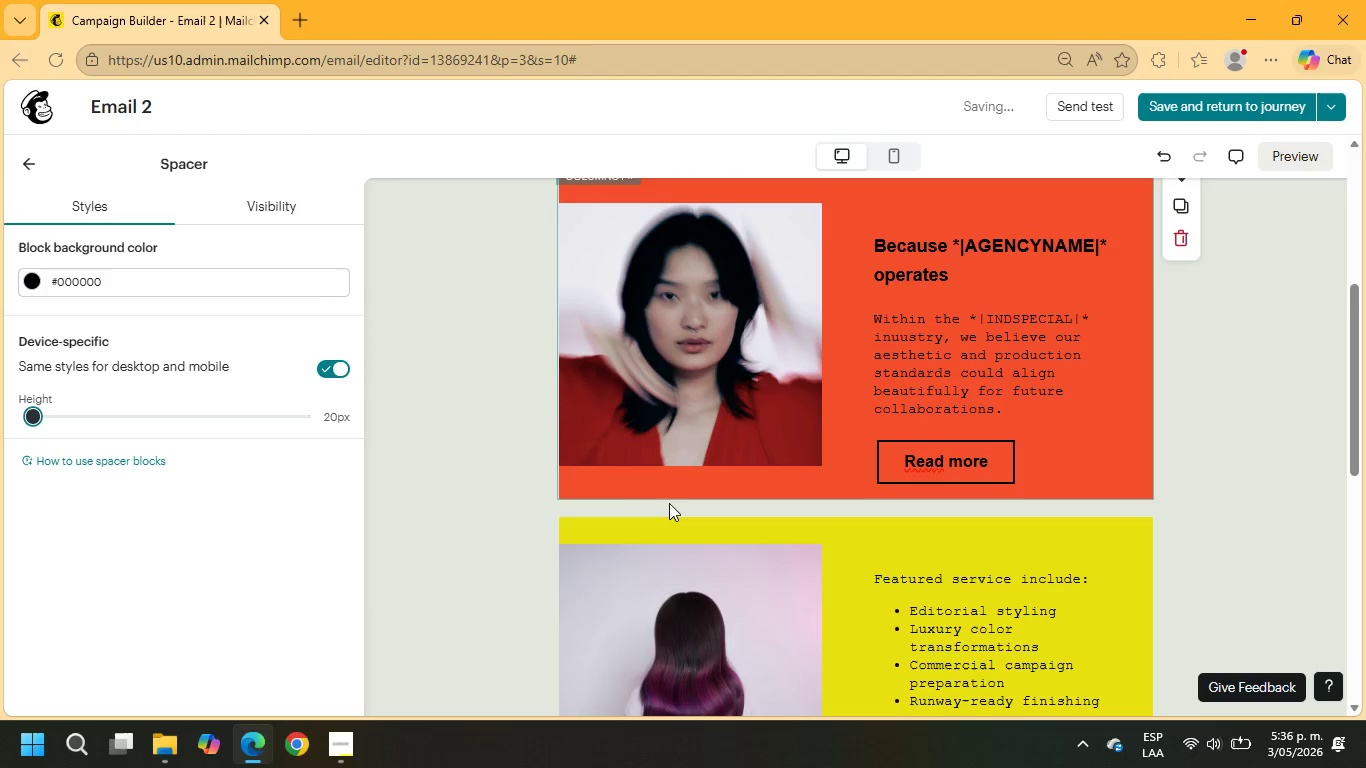 
left_click([668, 503])
 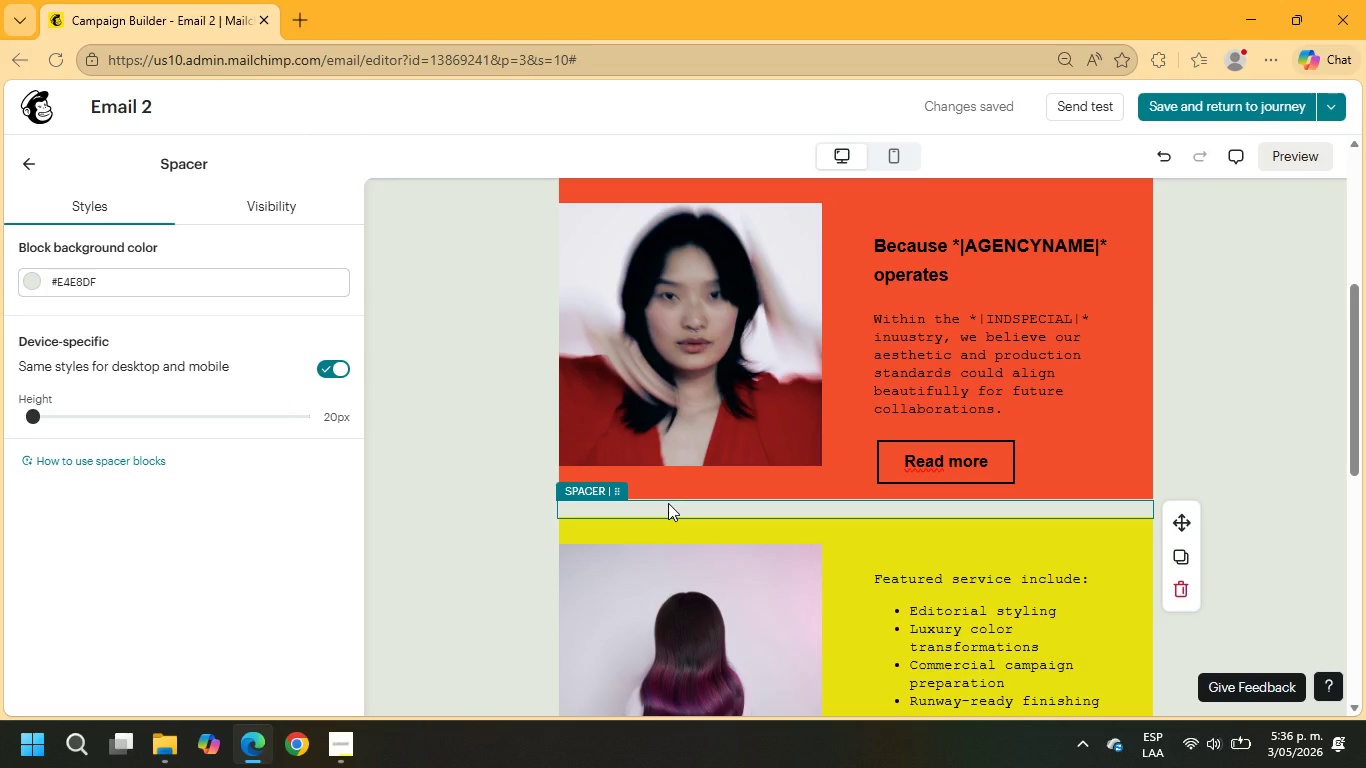 
wait(5.23)
 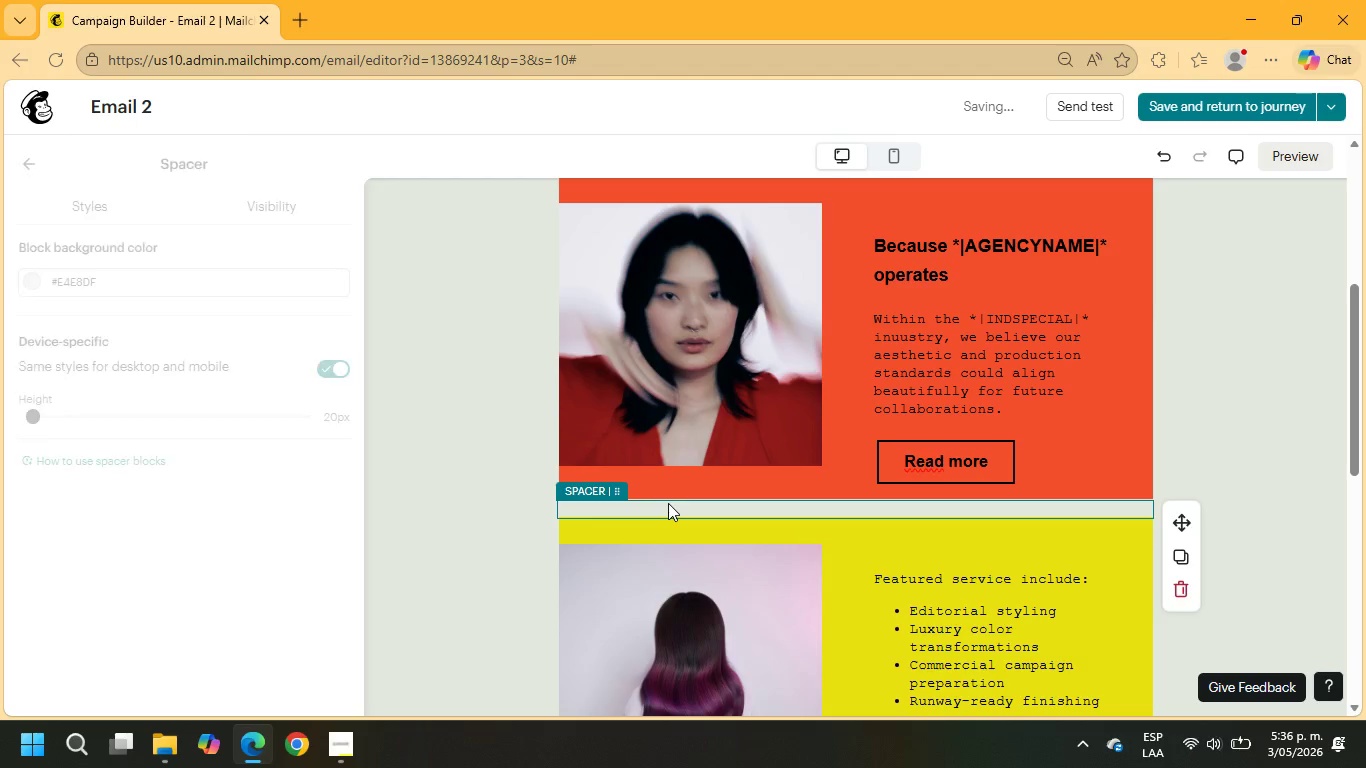 
left_click([118, 292])
 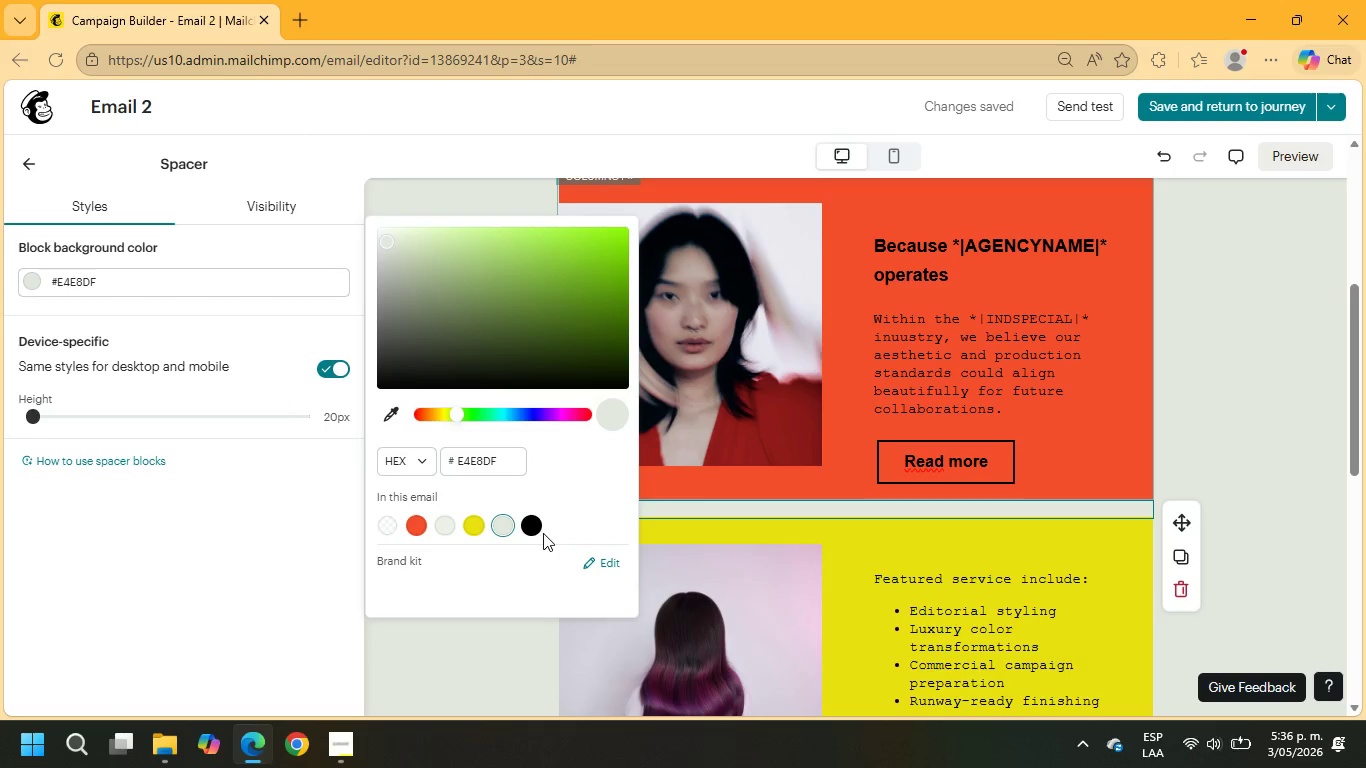 
left_click([538, 519])
 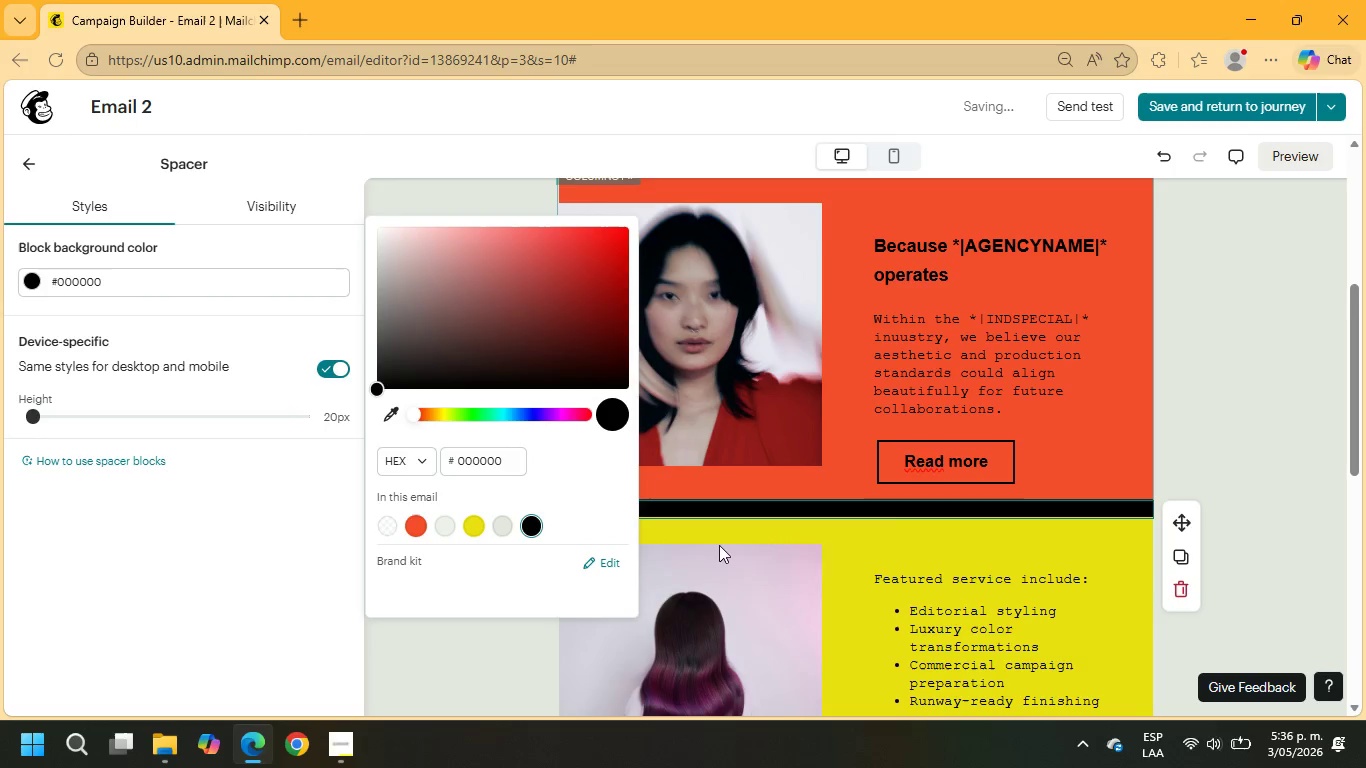 
scroll: coordinate [891, 518], scroll_direction: down, amount: 2.0
 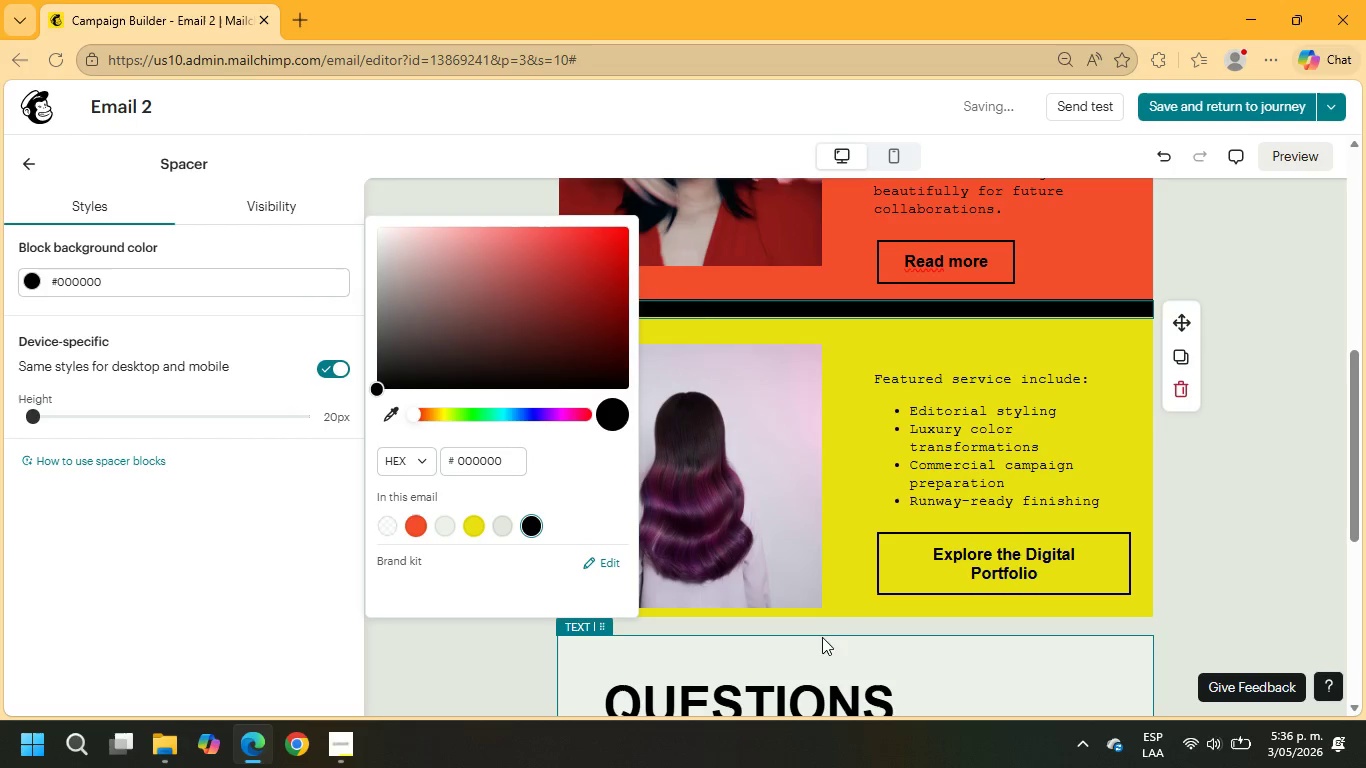 
left_click([819, 629])
 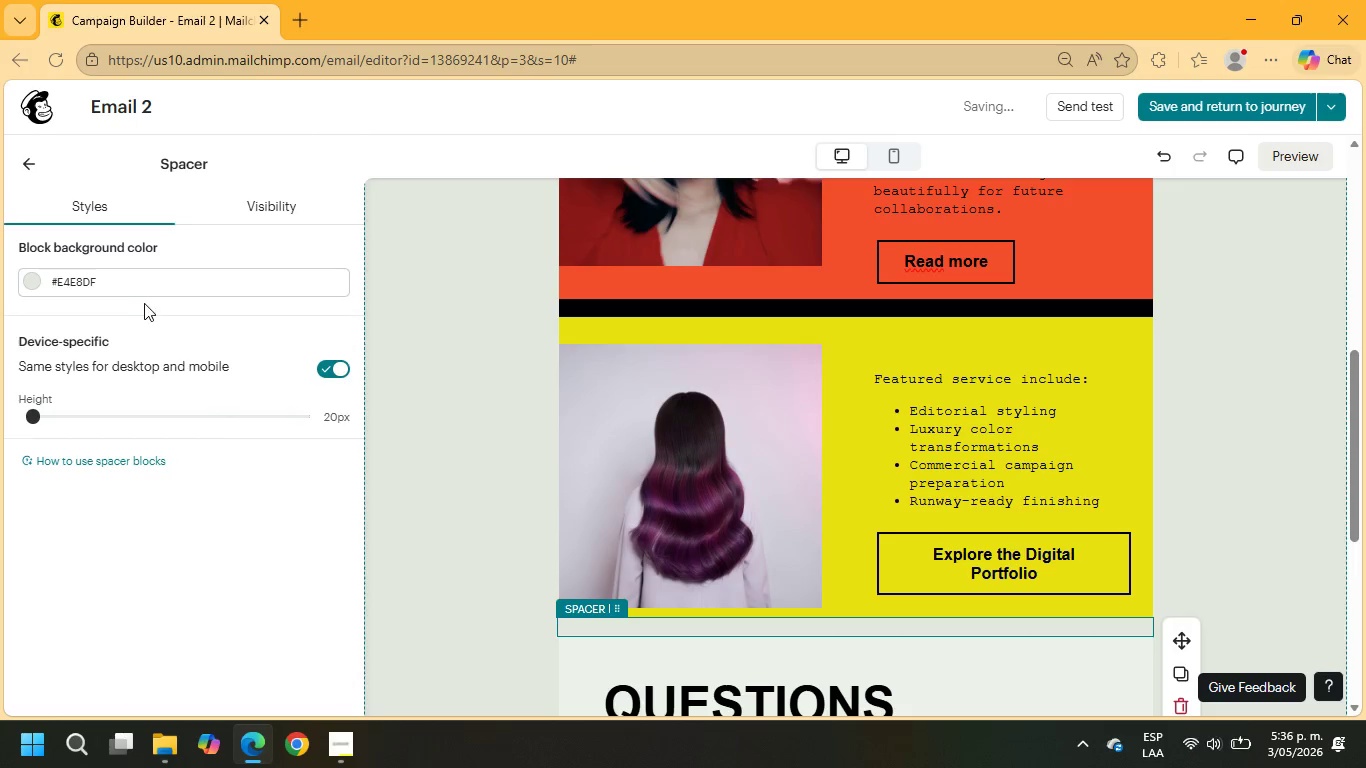 
double_click([70, 270])
 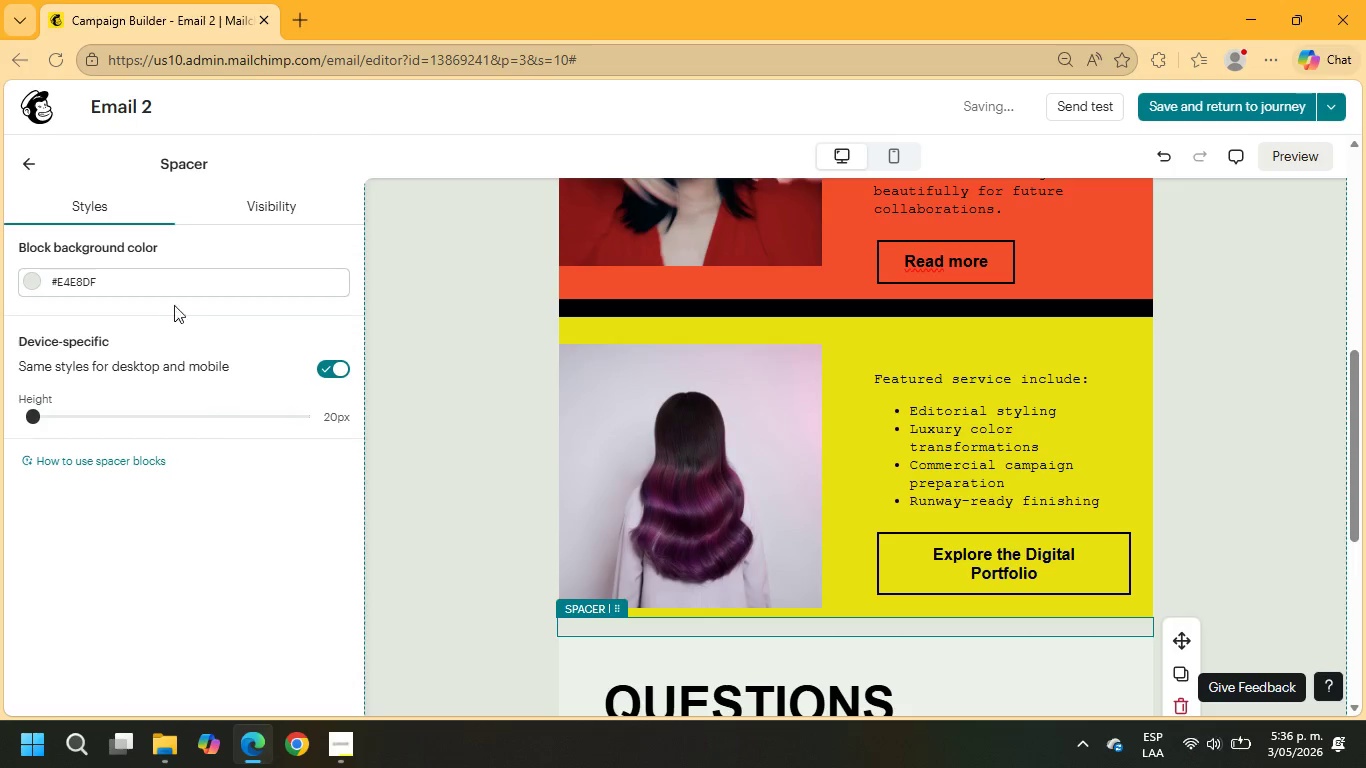 
left_click([171, 281])
 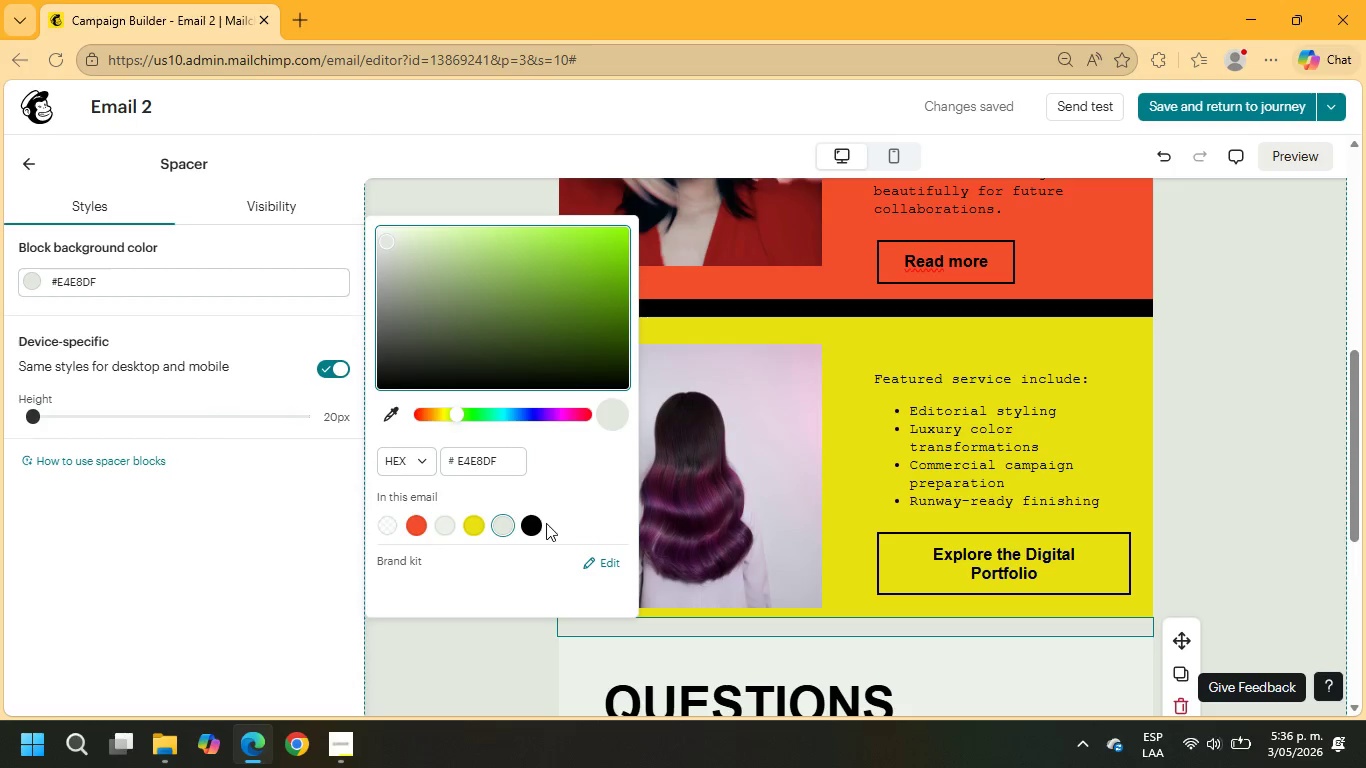 
left_click([532, 523])
 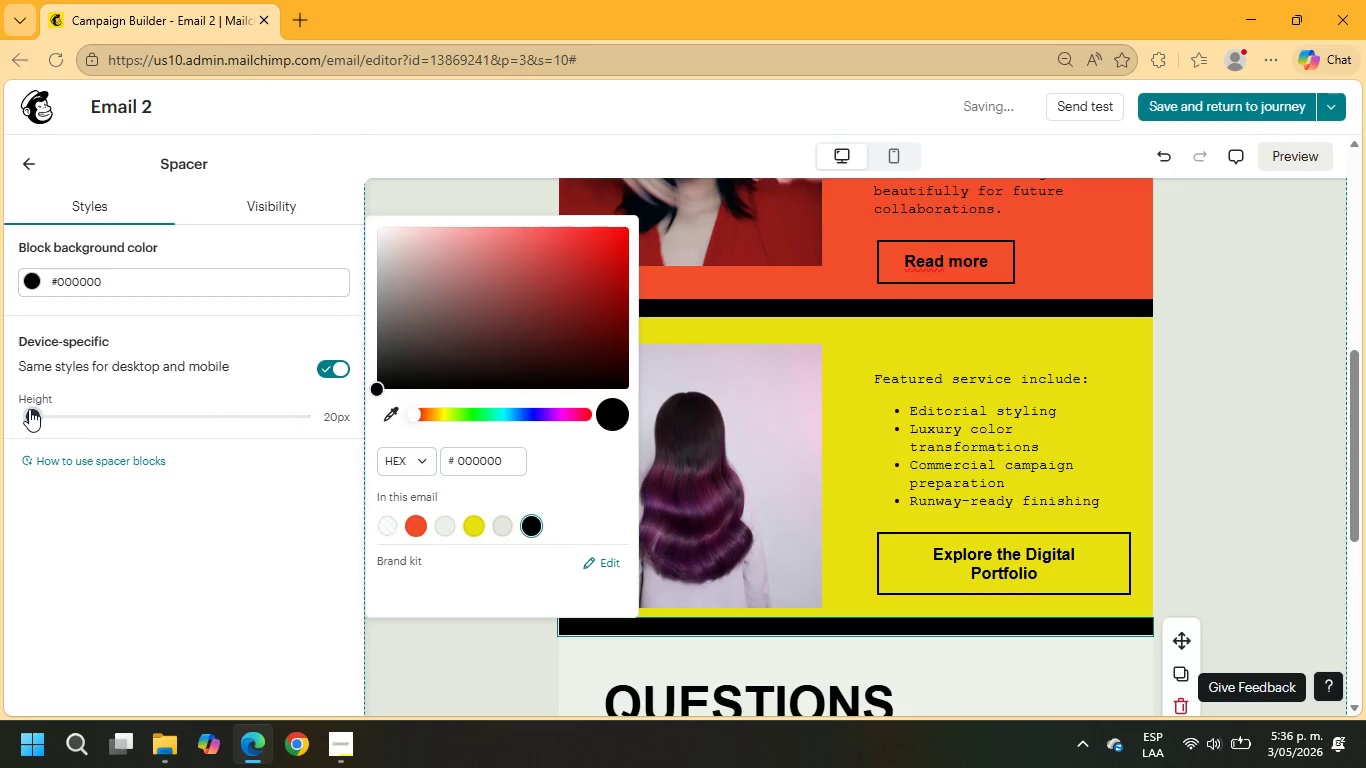 
scroll: coordinate [614, 463], scroll_direction: up, amount: 3.0
 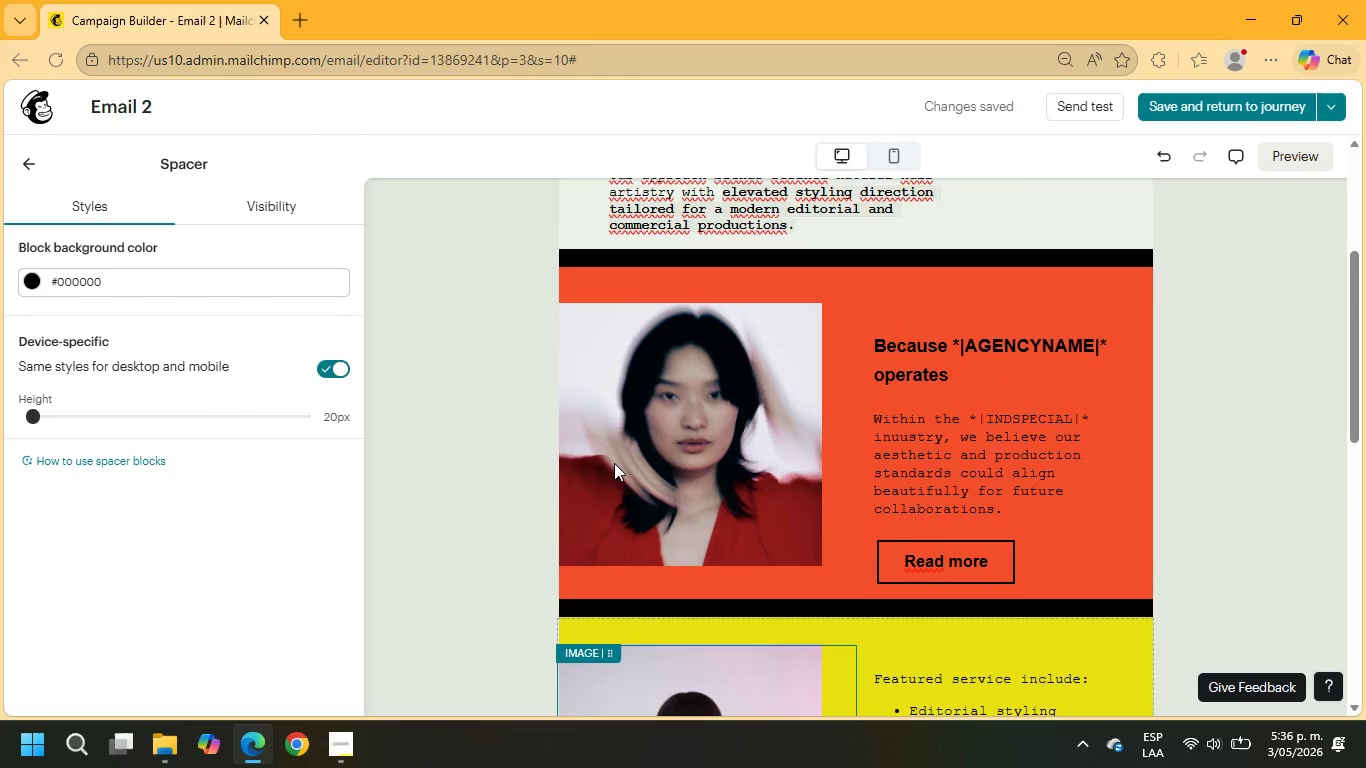 
scroll: coordinate [614, 463], scroll_direction: down, amount: 4.0
 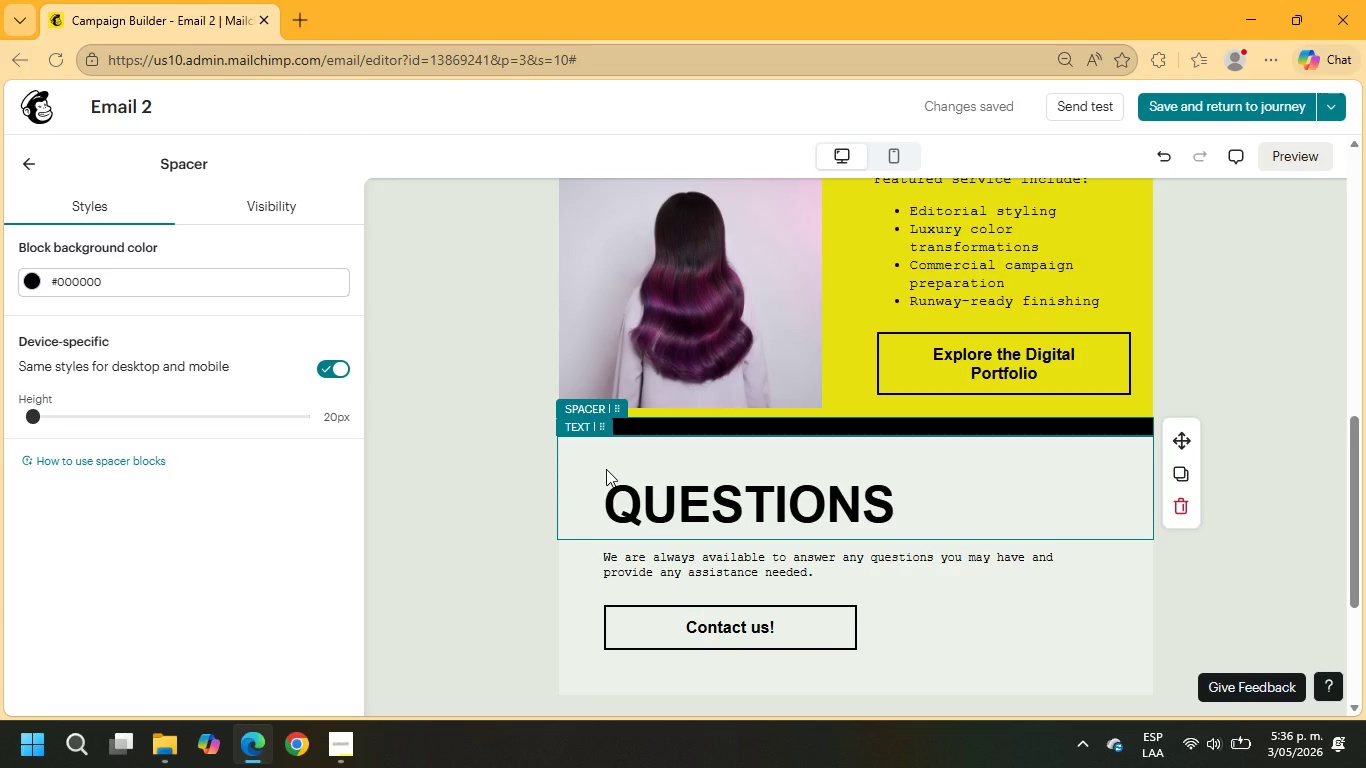 
wait(12.95)
 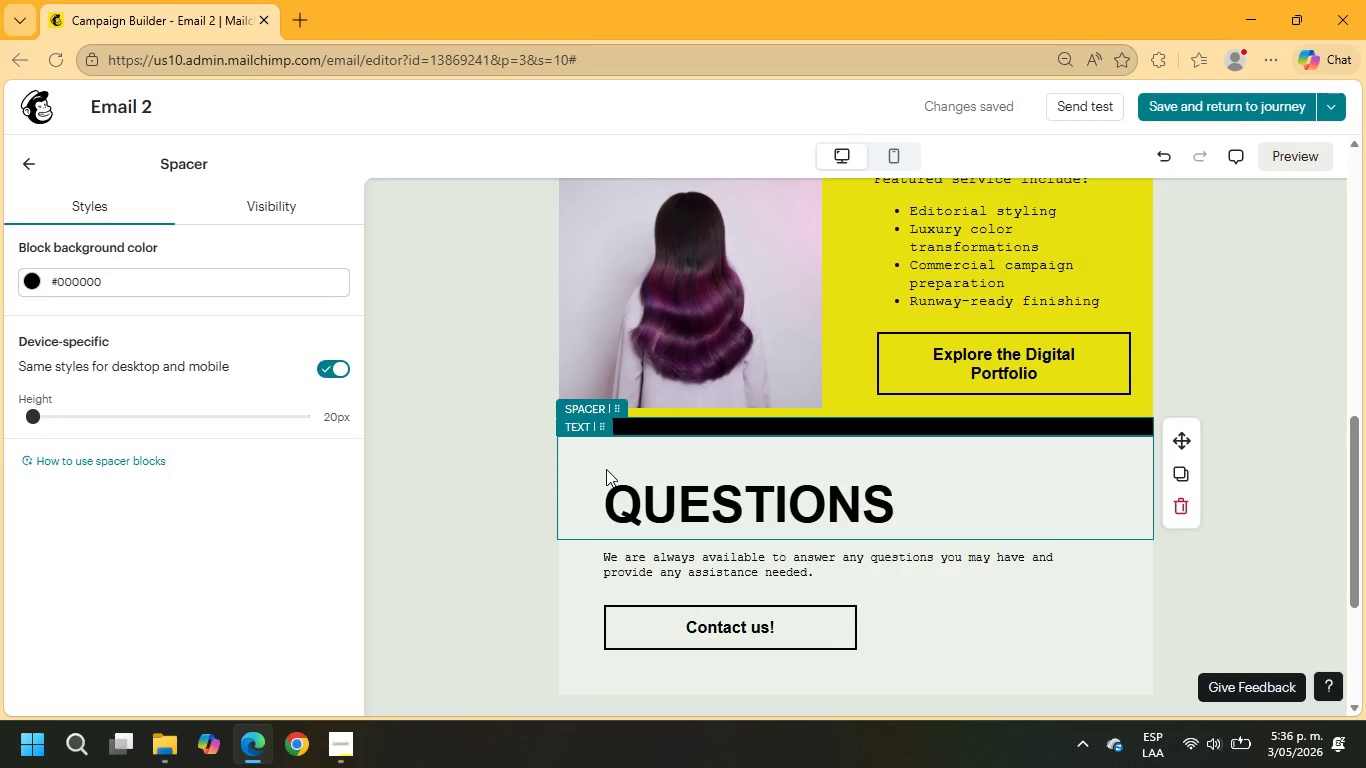 
left_click([896, 530])
 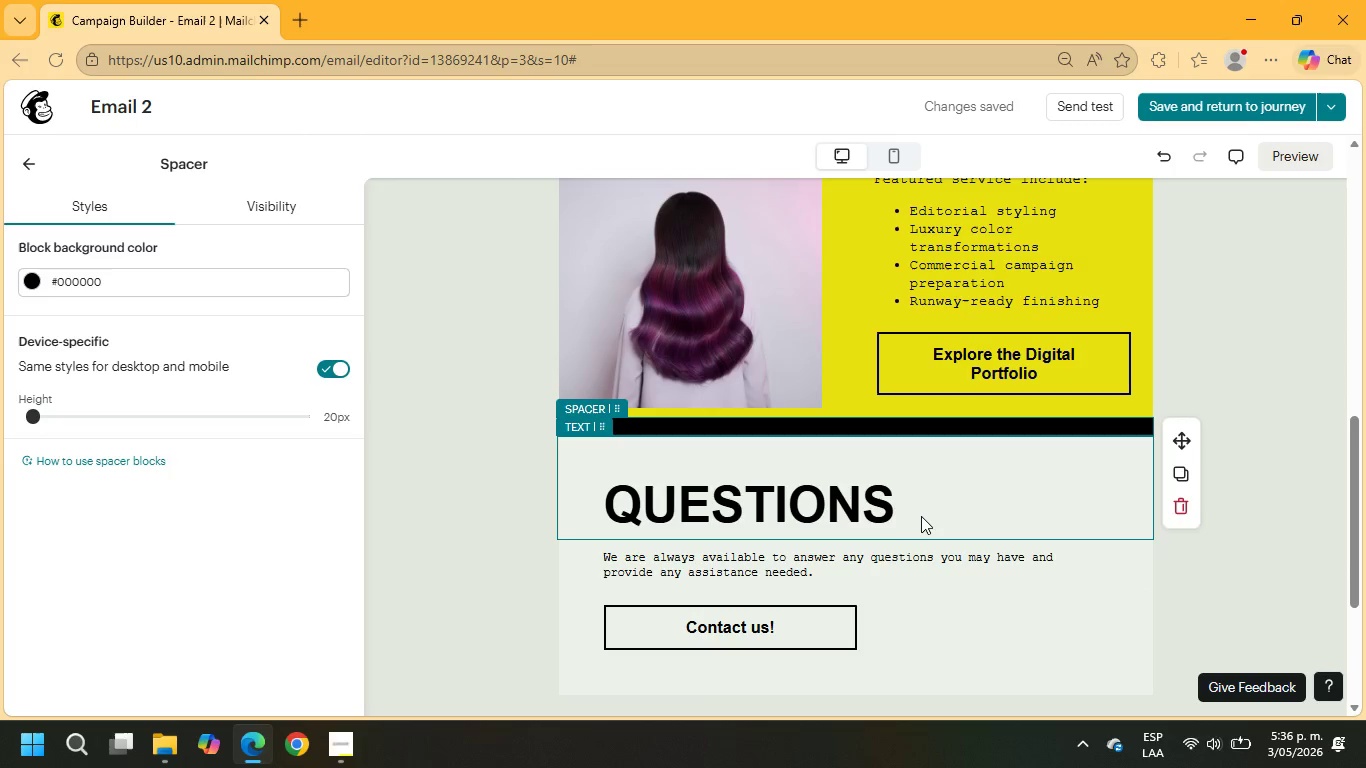 
left_click([922, 516])
 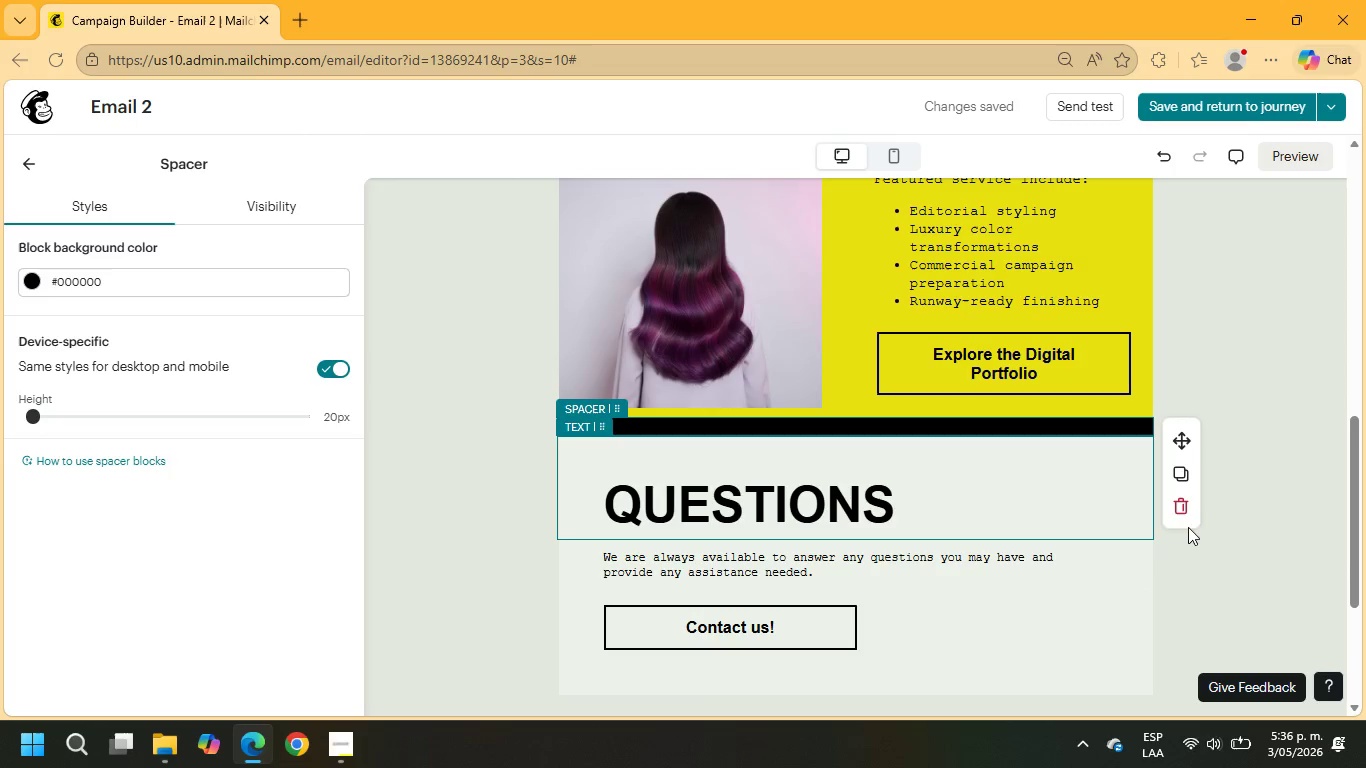 
left_click([1185, 510])
 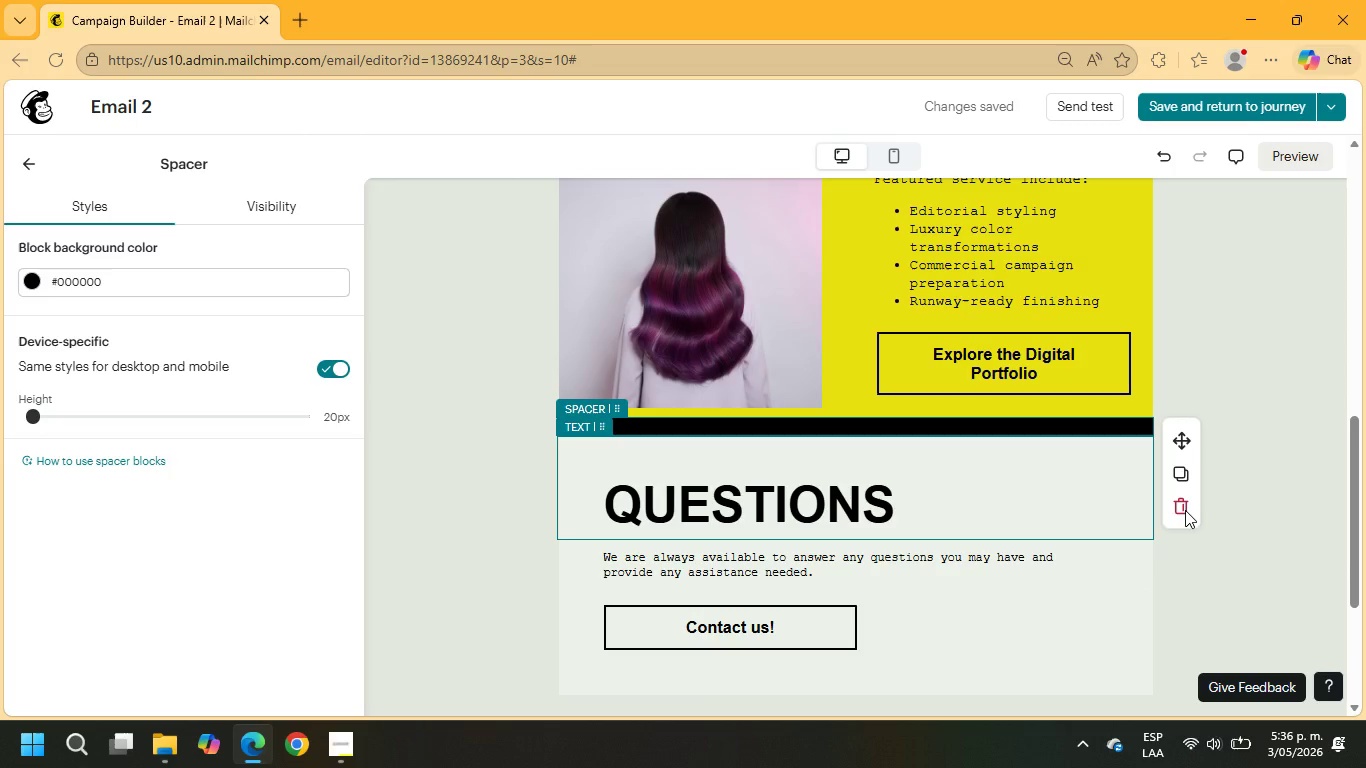 
mouse_move([1184, 532])
 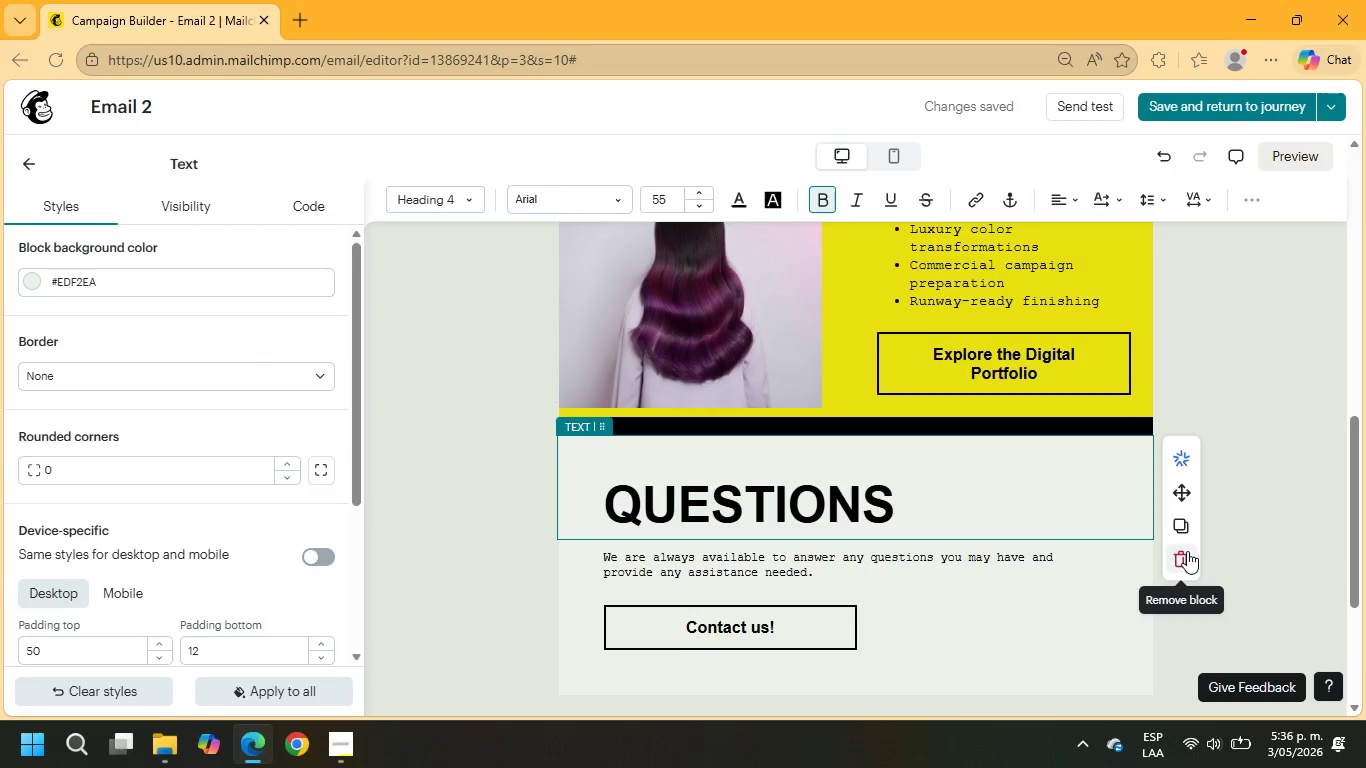 
left_click([1187, 551])
 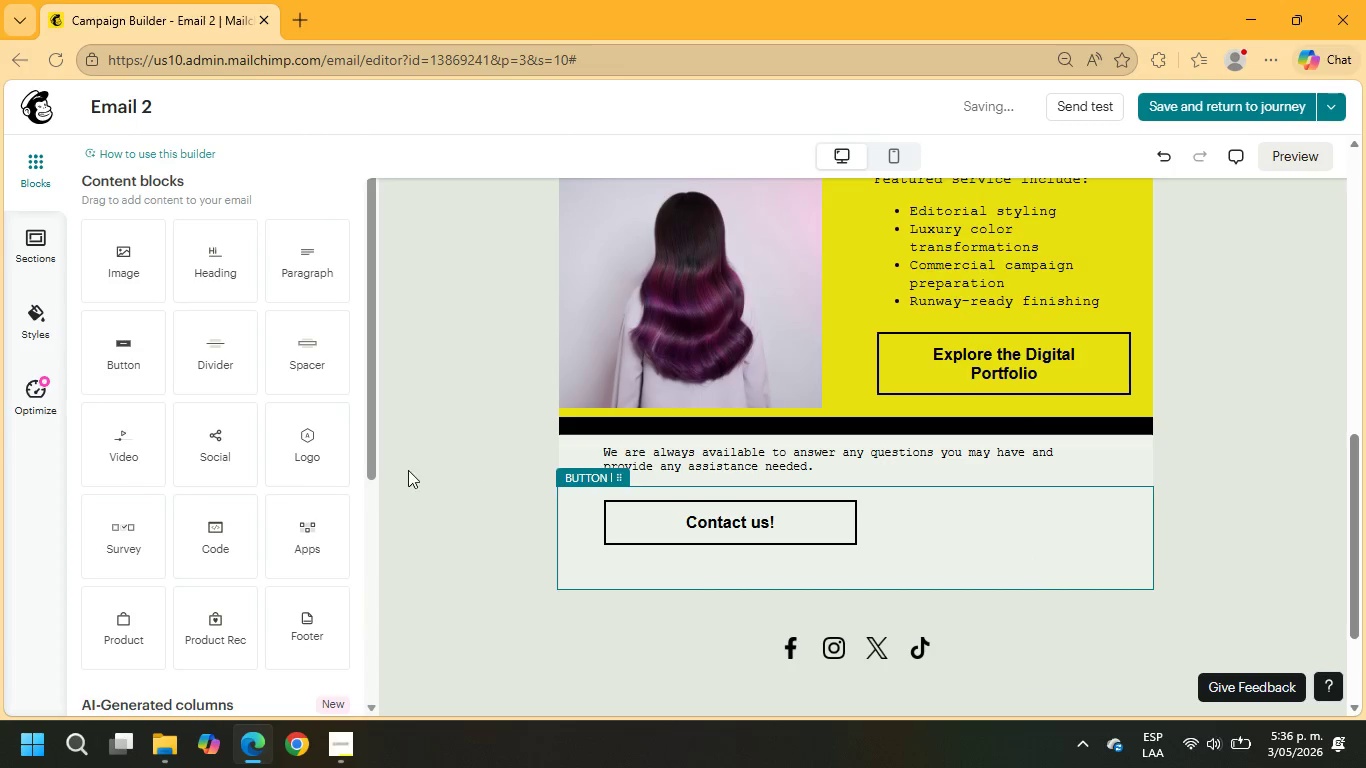 
left_click([617, 460])
 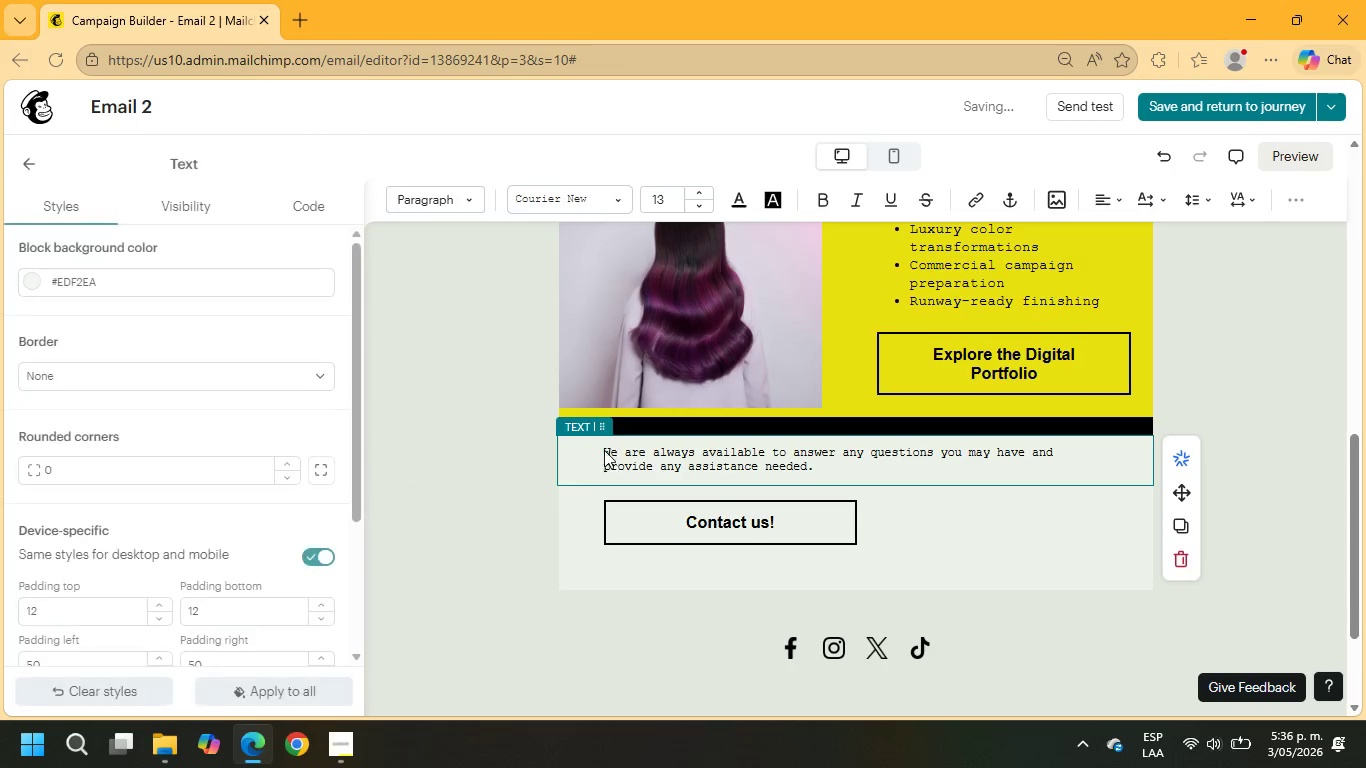 
left_click([605, 450])
 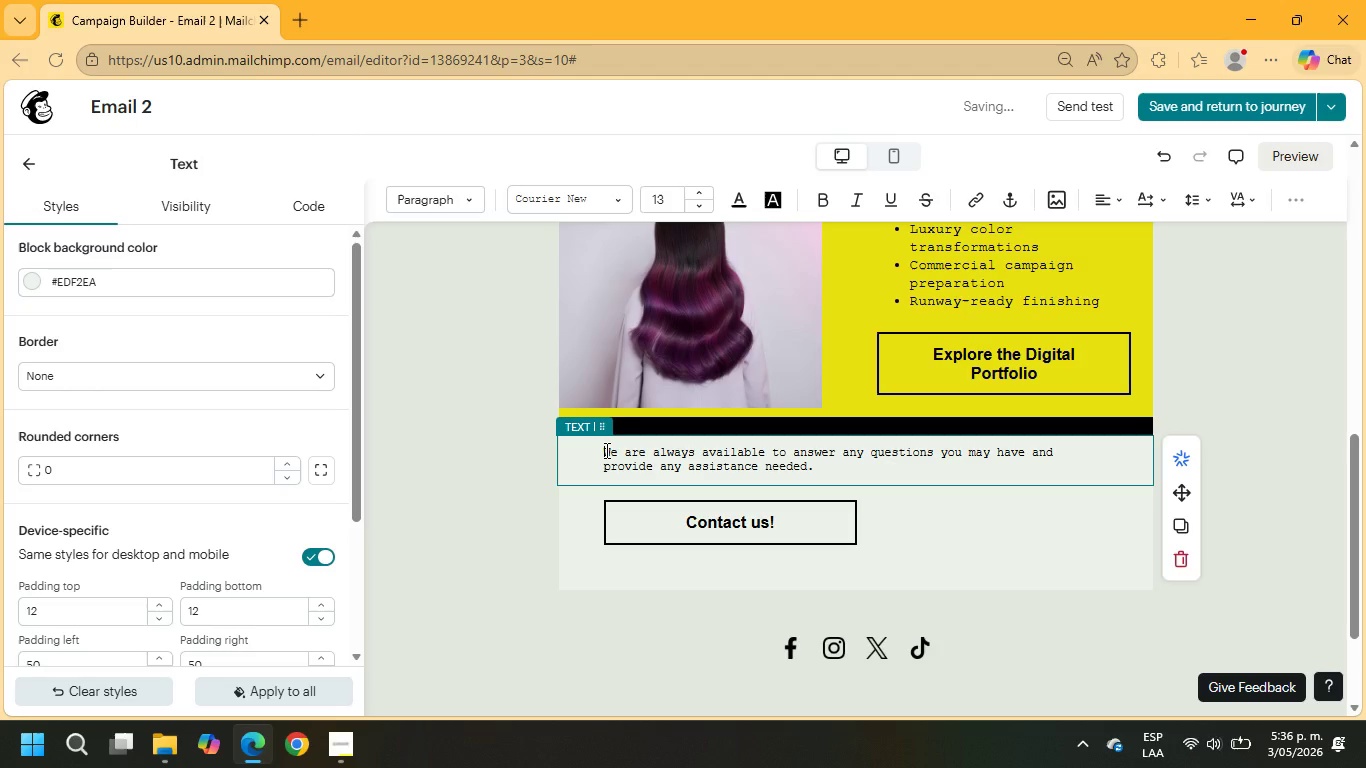 
key(Enter)
 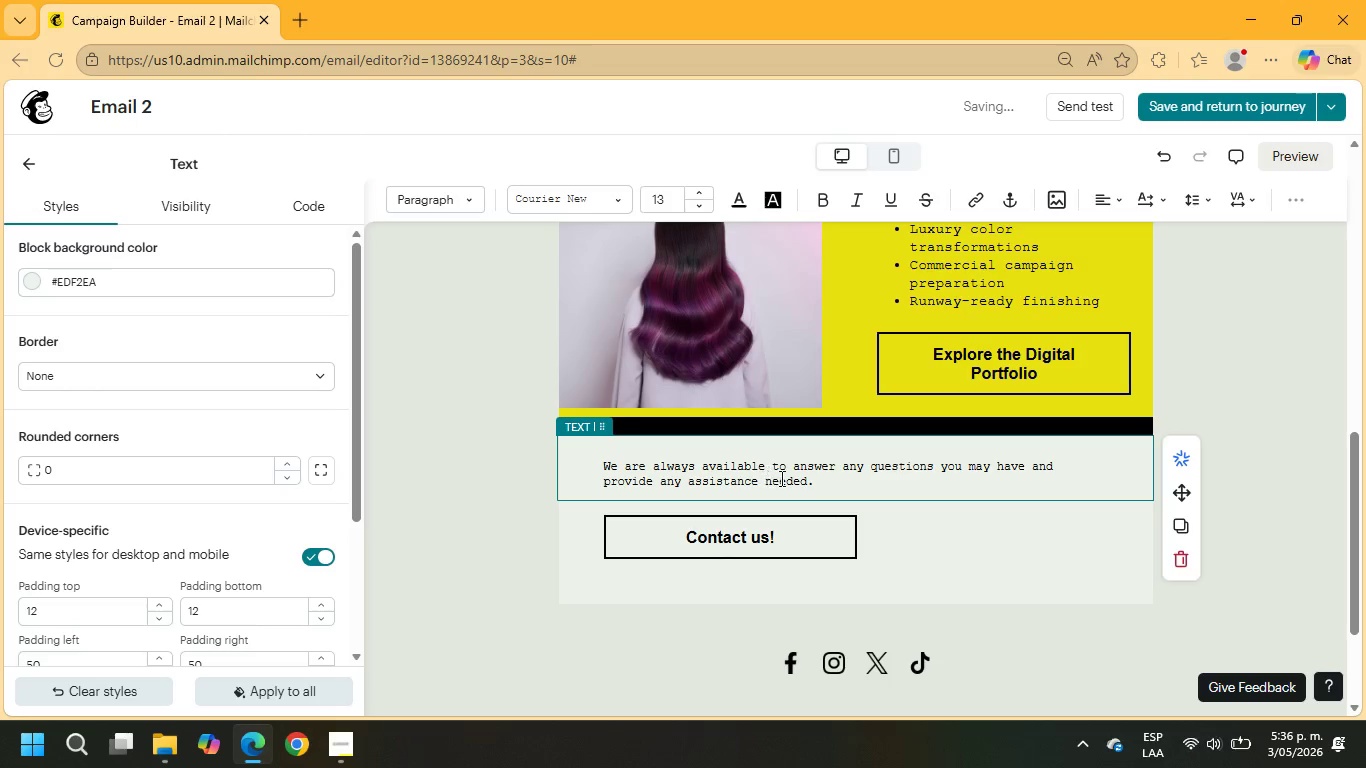 
left_click_drag(start_coordinate=[843, 482], to_coordinate=[620, 467])
 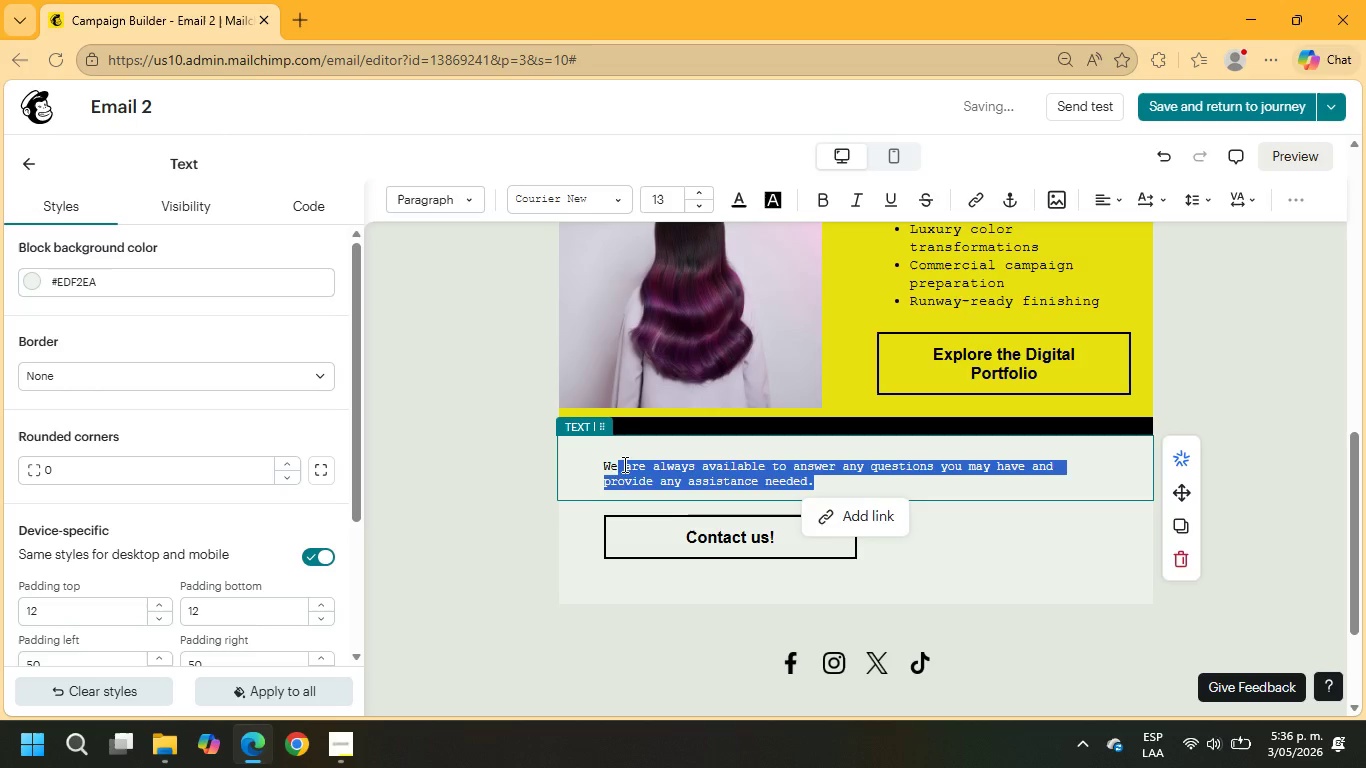 
key(Backspace)
type(;d love to hear your thoughts.)
 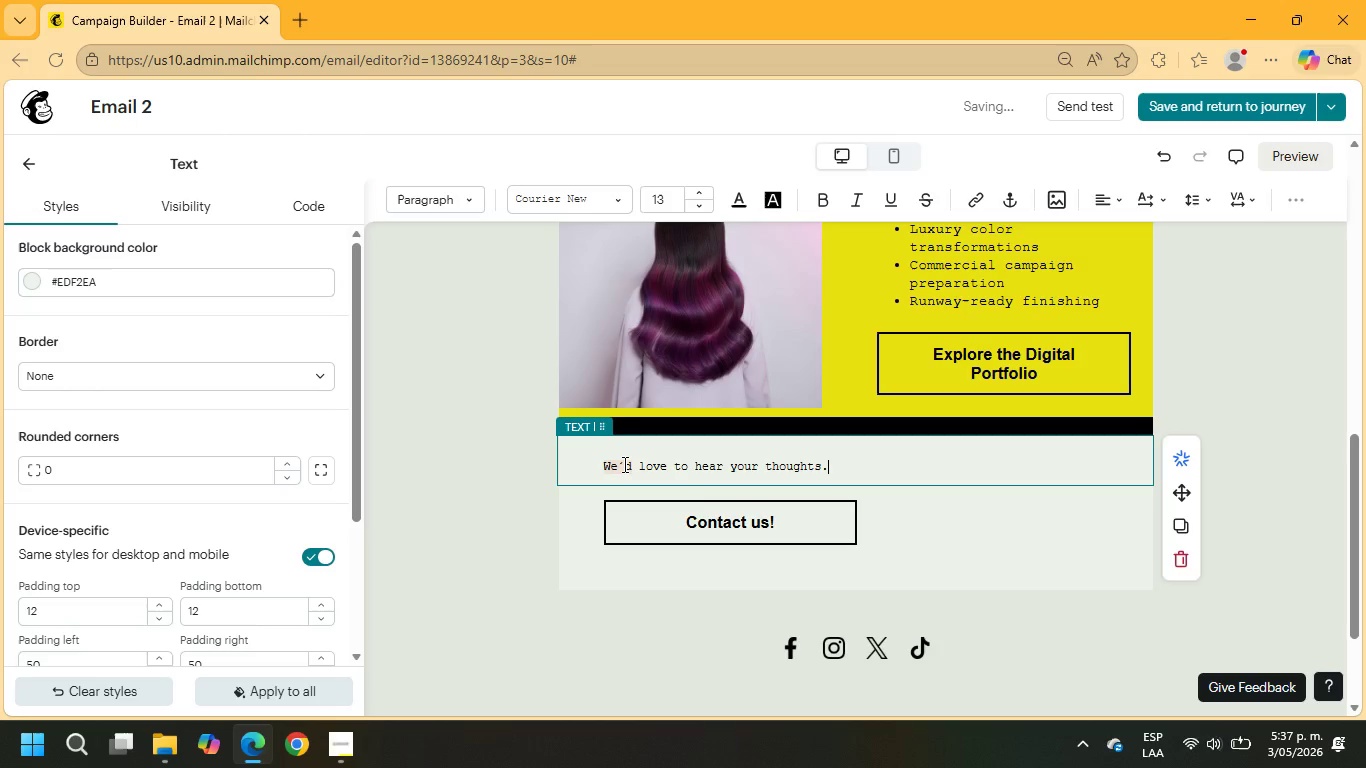 
key(Enter)
 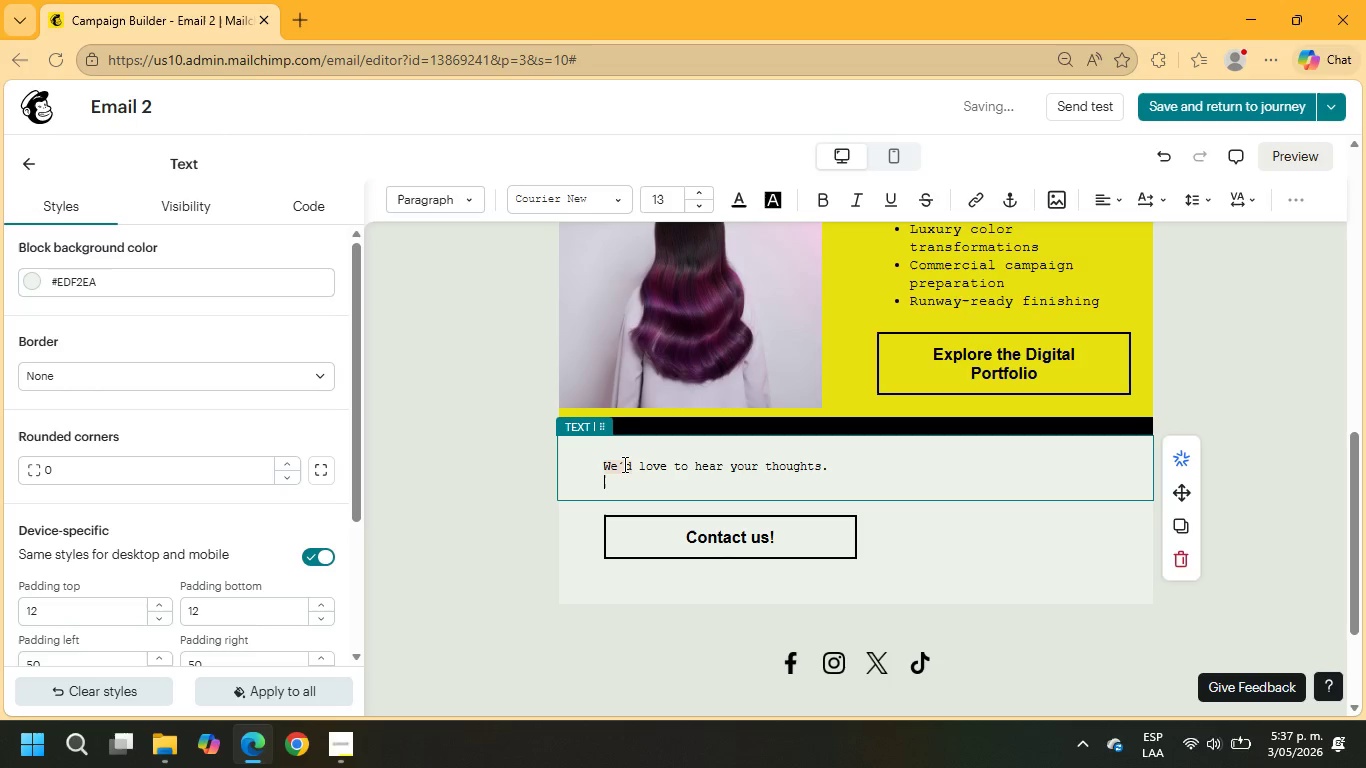 
key(Enter)
 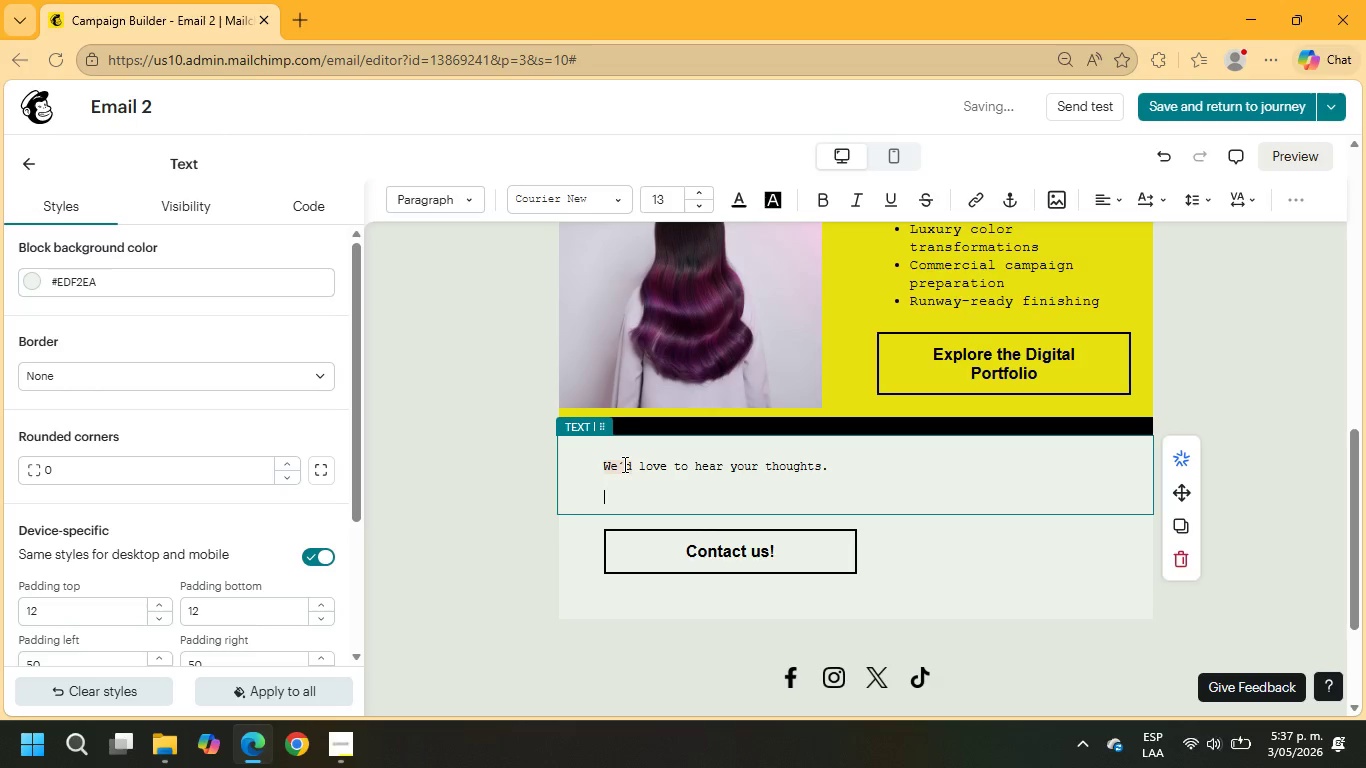 
type(Best regards)
 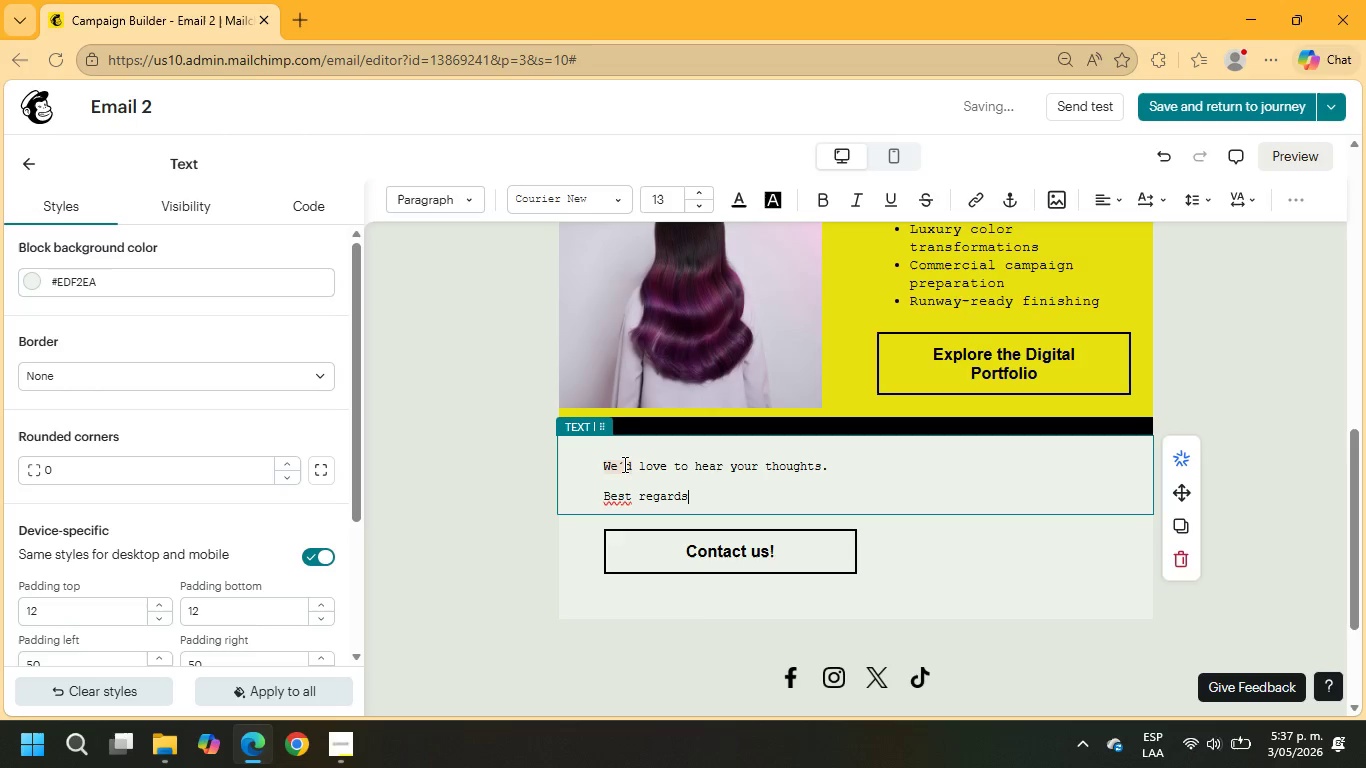 
wait(8.28)
 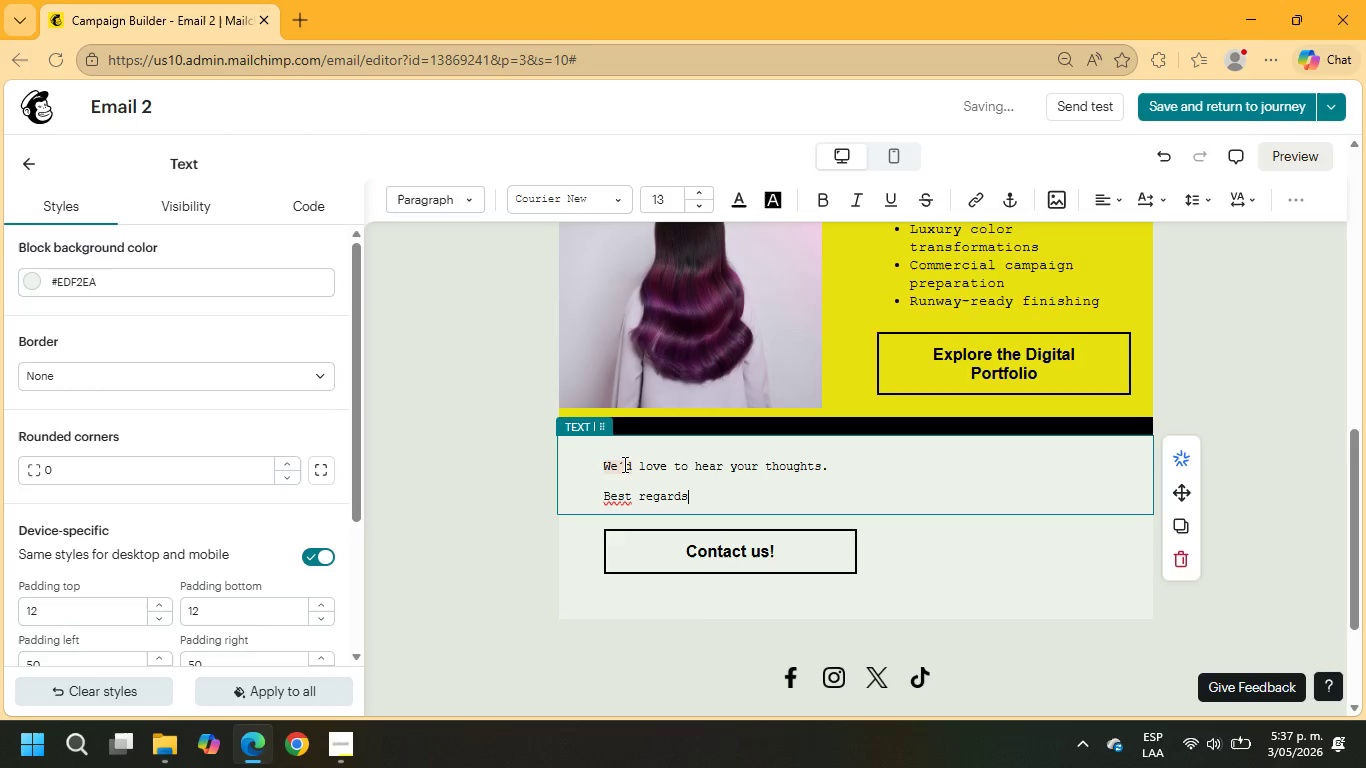 
key(Comma)
 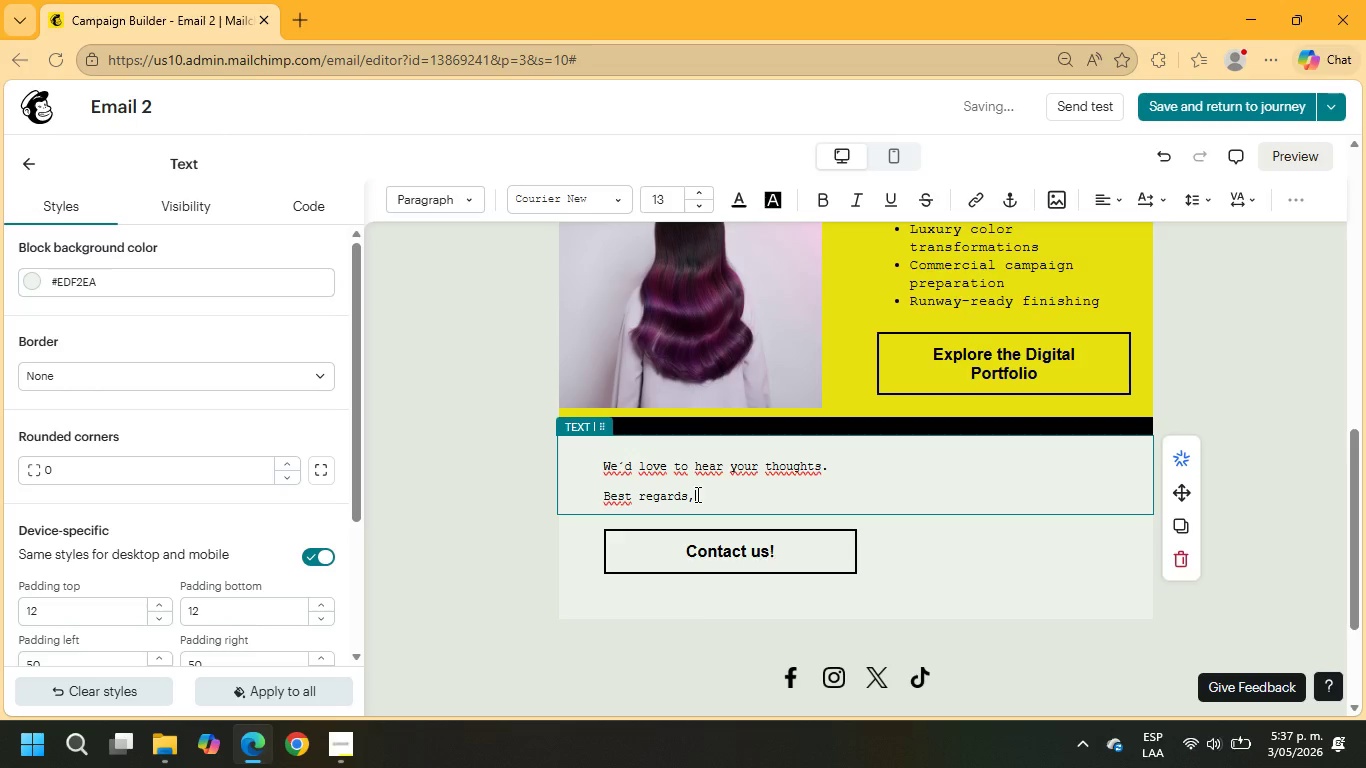 
key(Enter)
 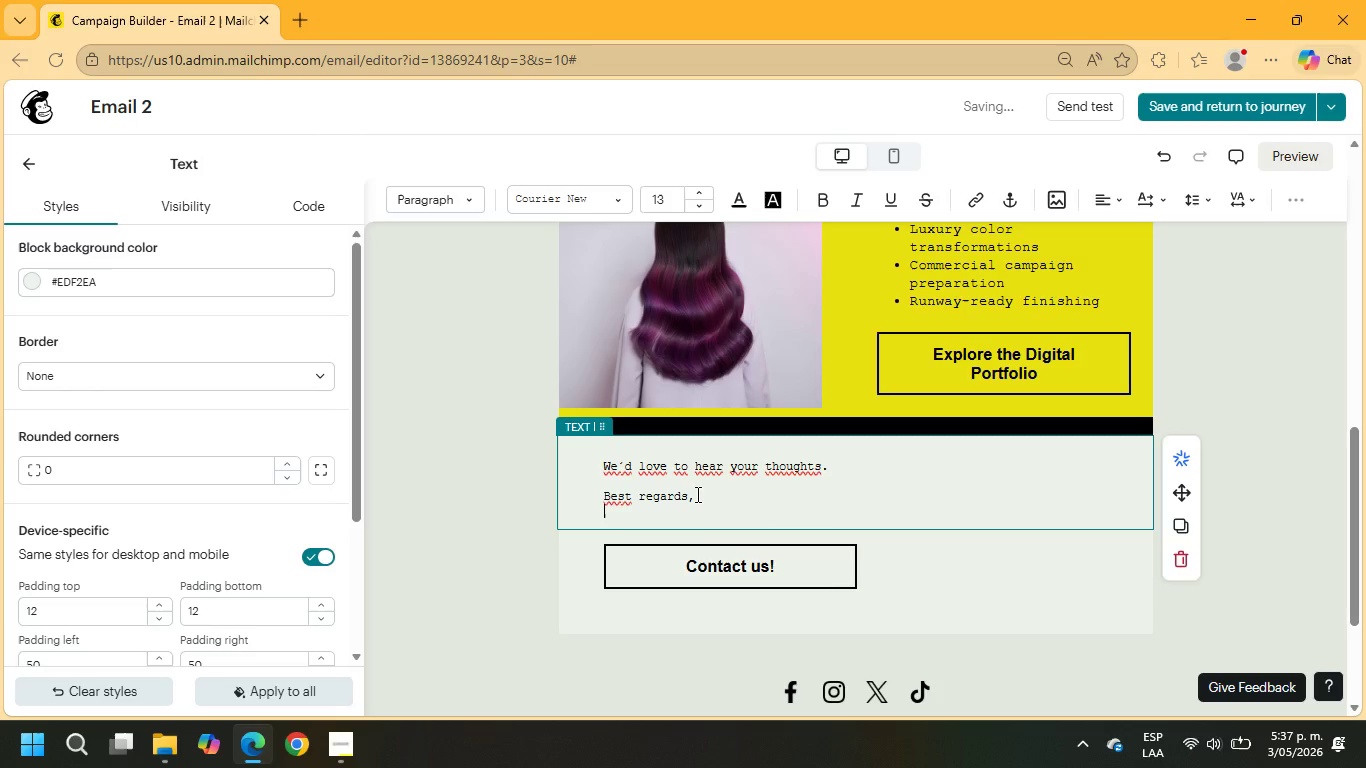 
key(Enter)
 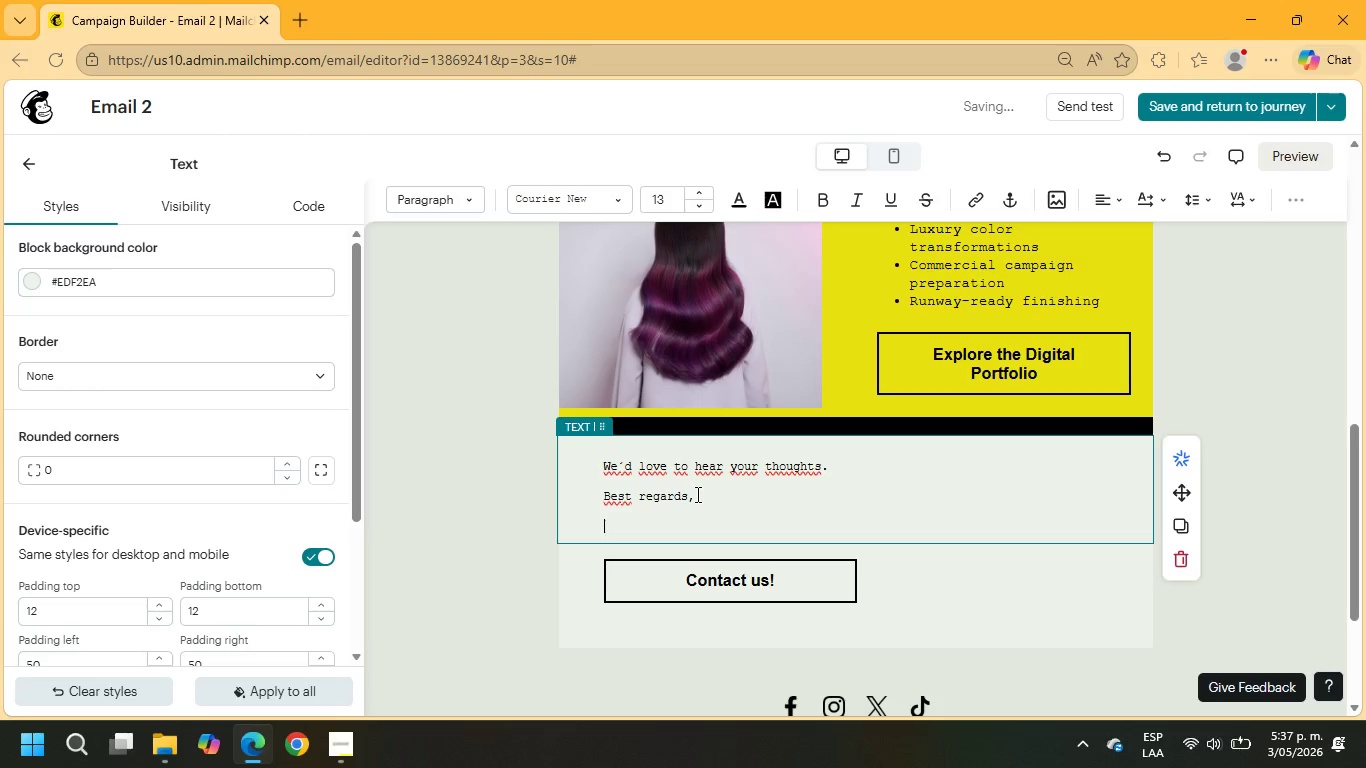 
type(-Velvet ^ Vane Studio)
 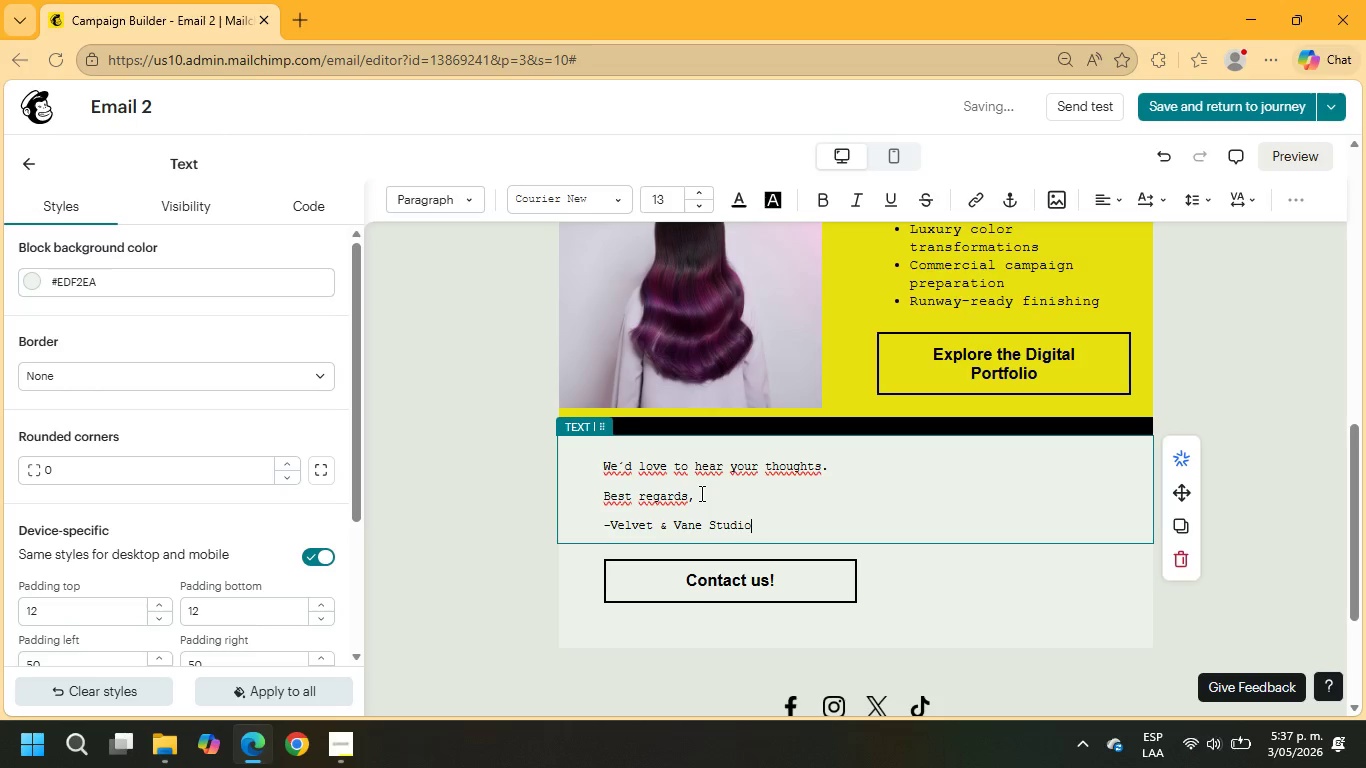 
left_click_drag(start_coordinate=[770, 520], to_coordinate=[581, 464])
 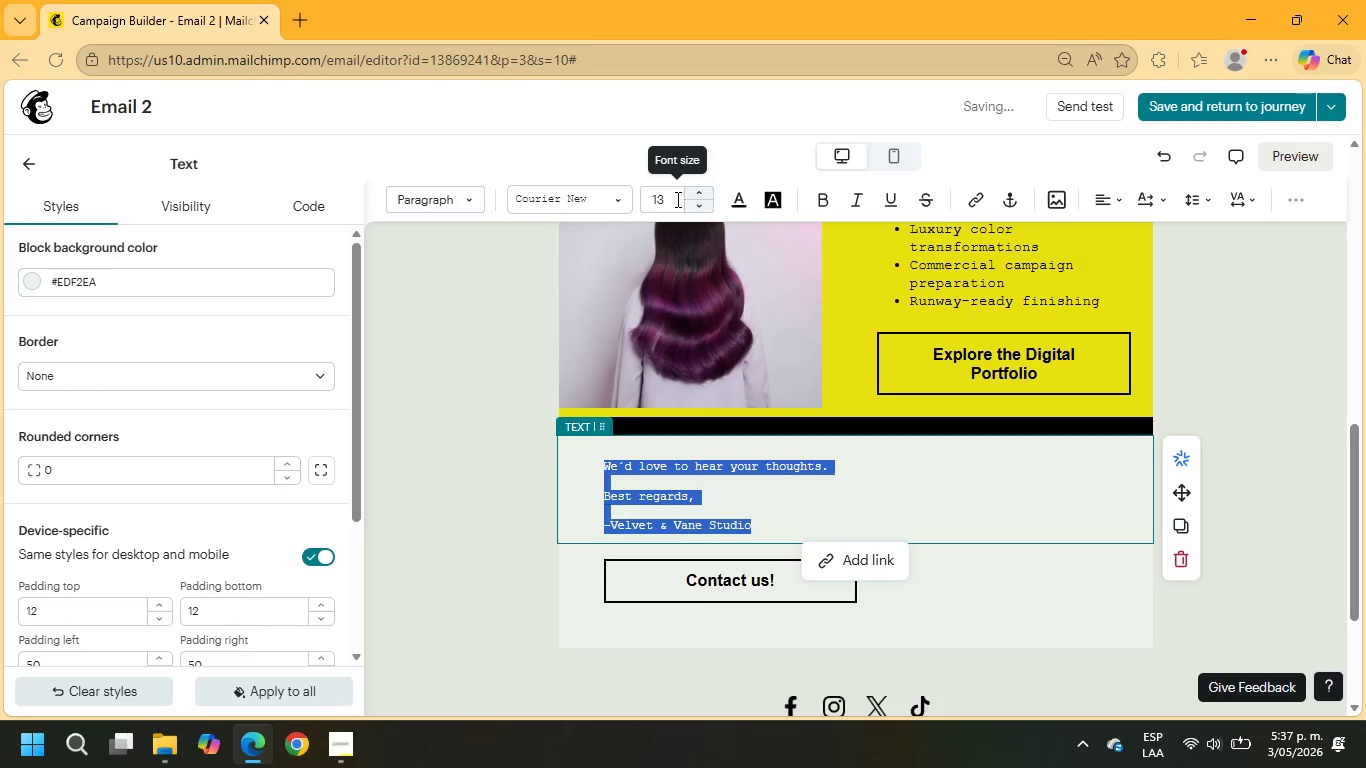 
left_click_drag(start_coordinate=[670, 199], to_coordinate=[640, 199])
 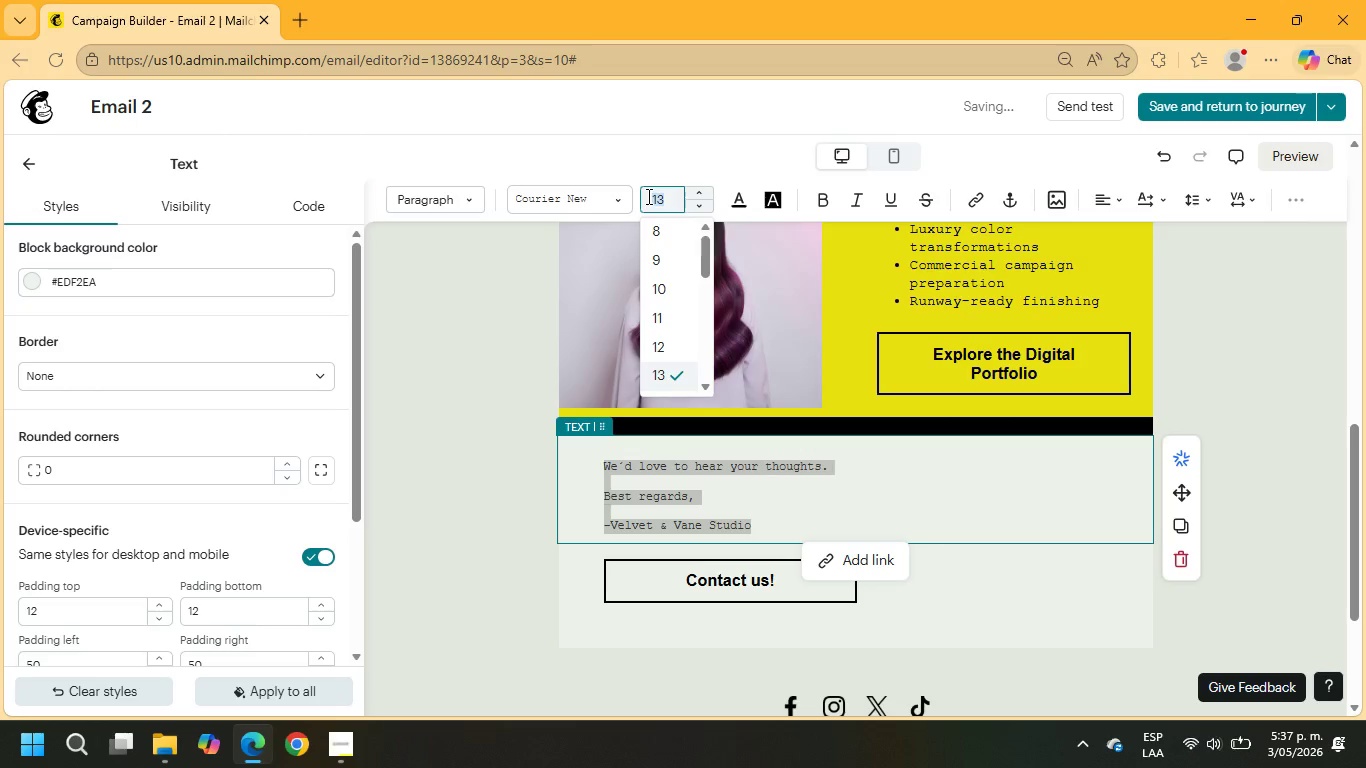 
key(Numpad1)
 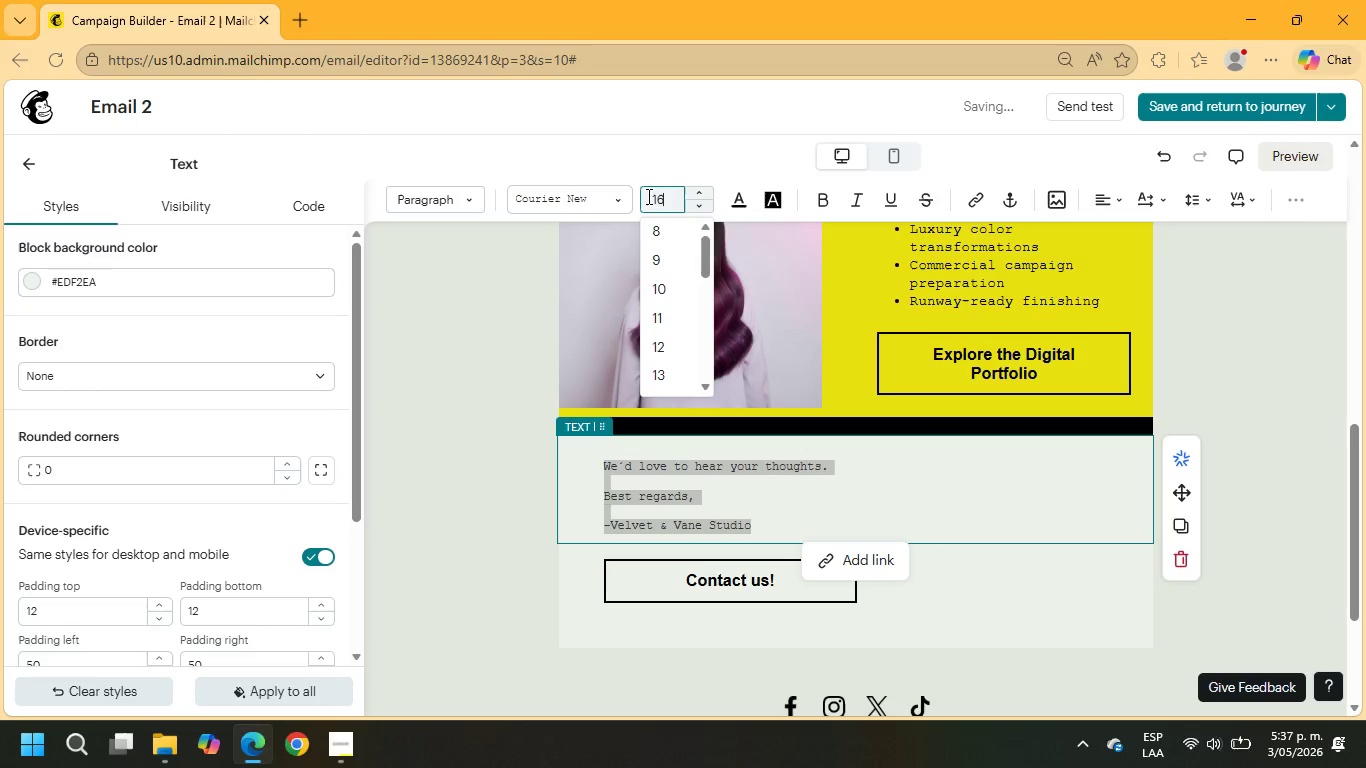 
key(Numpad6)
 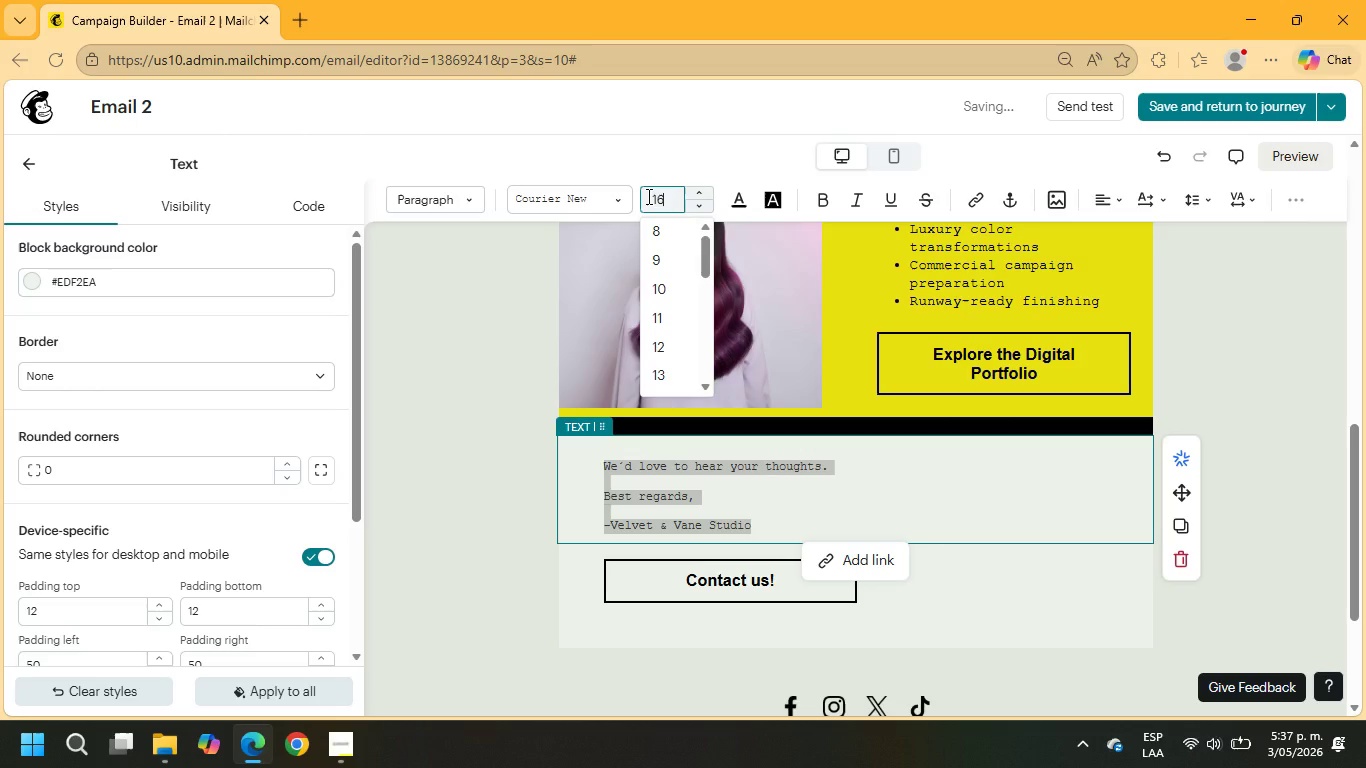 
key(NumpadEnter)
 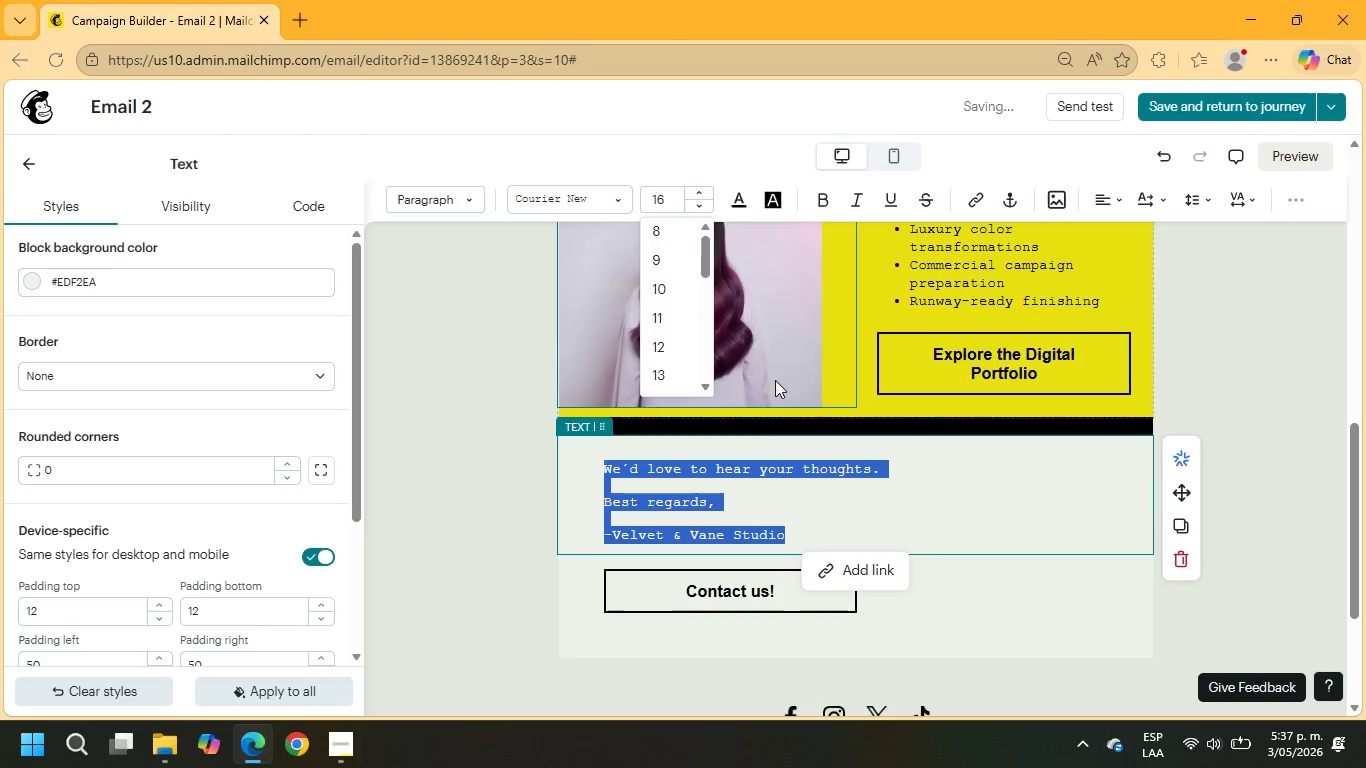 
left_click([744, 514])
 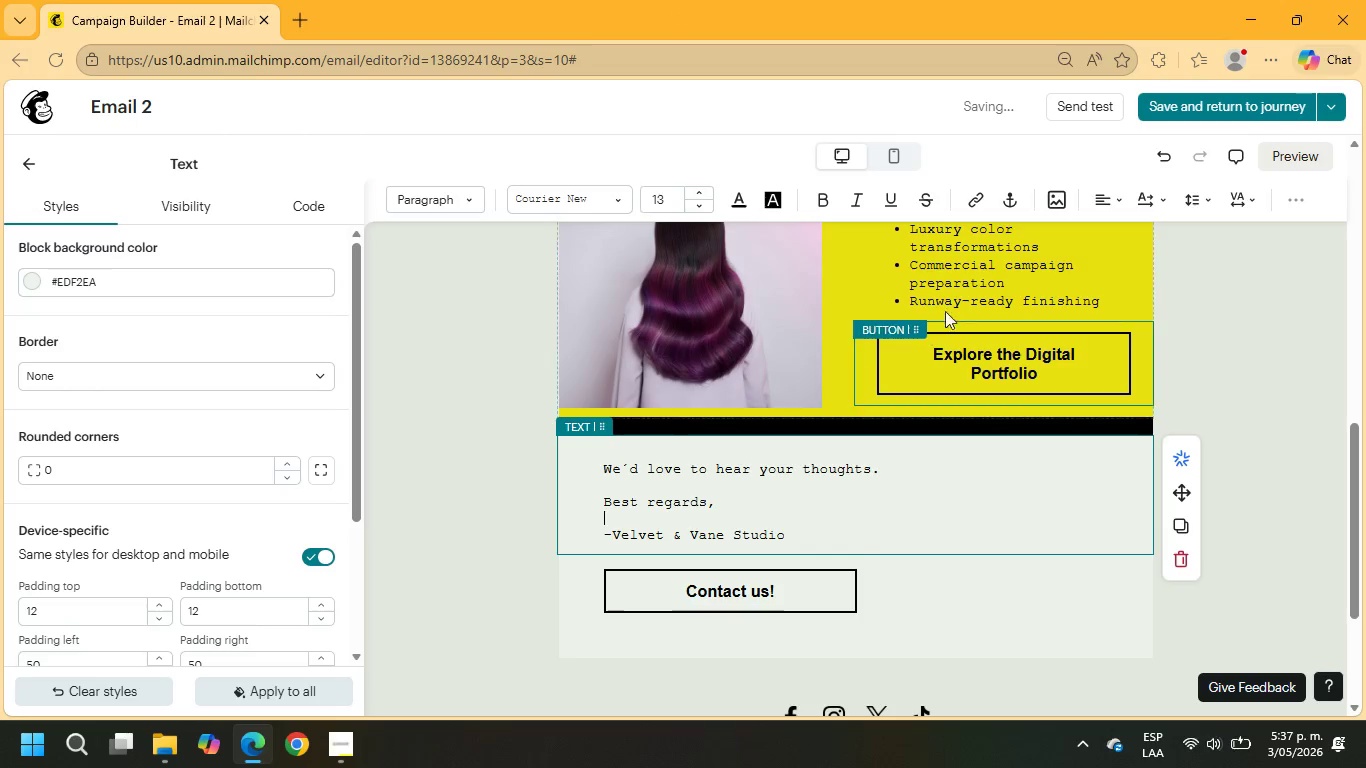 
left_click([945, 296])
 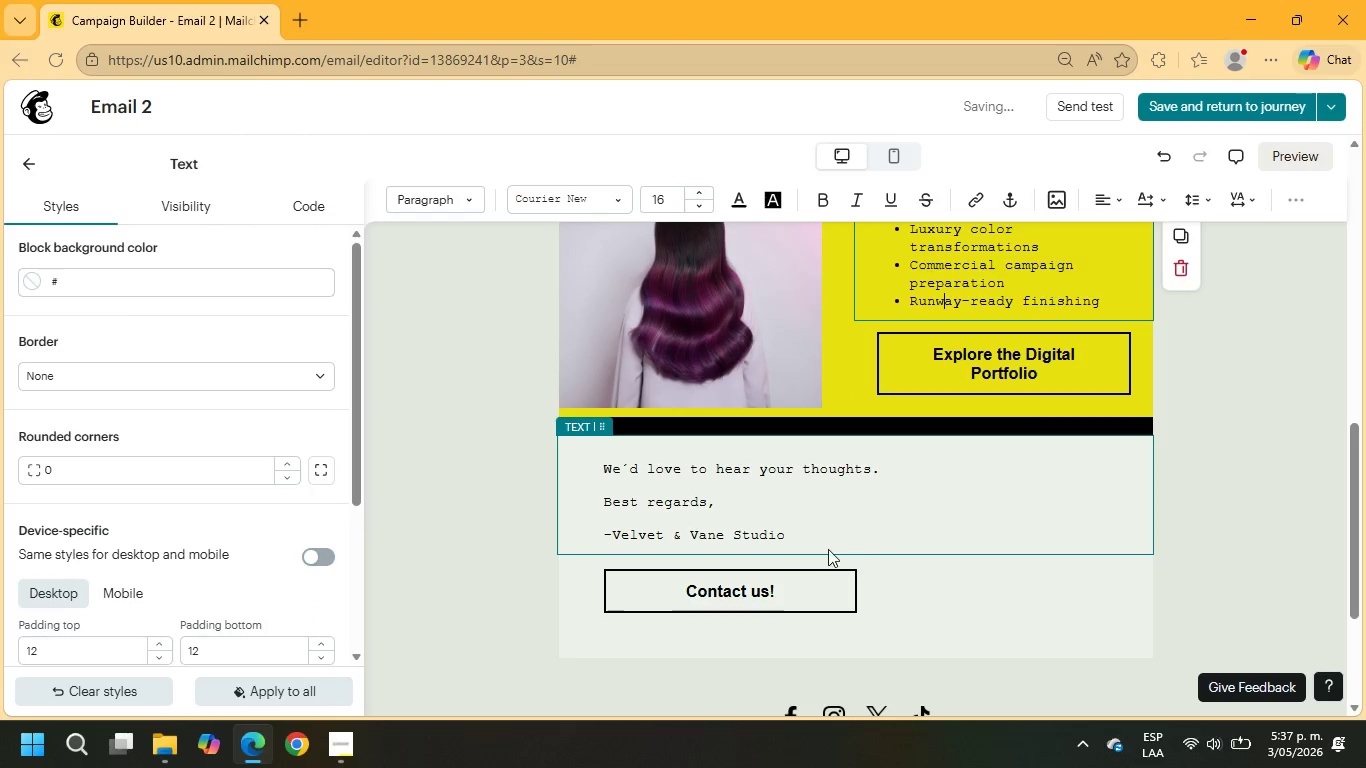 
left_click_drag(start_coordinate=[806, 539], to_coordinate=[598, 498])
 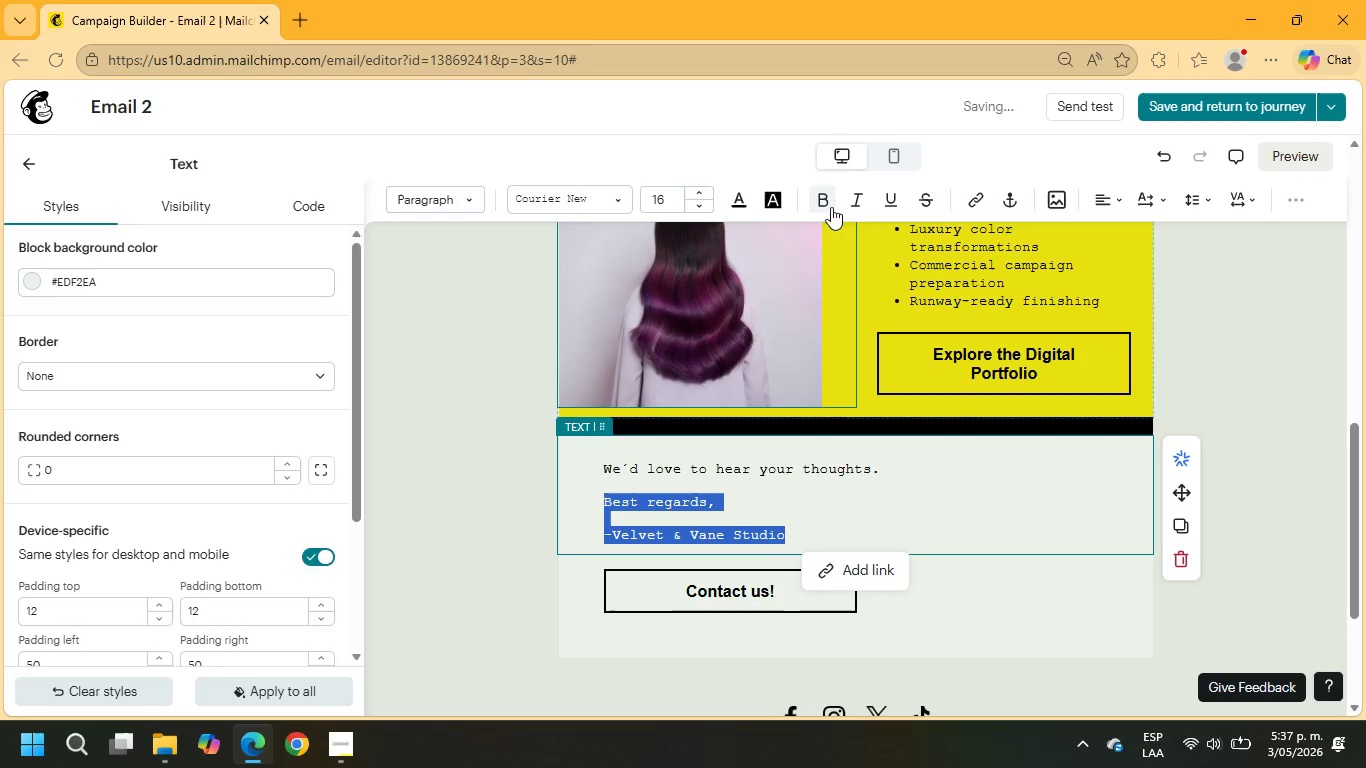 
left_click([823, 199])
 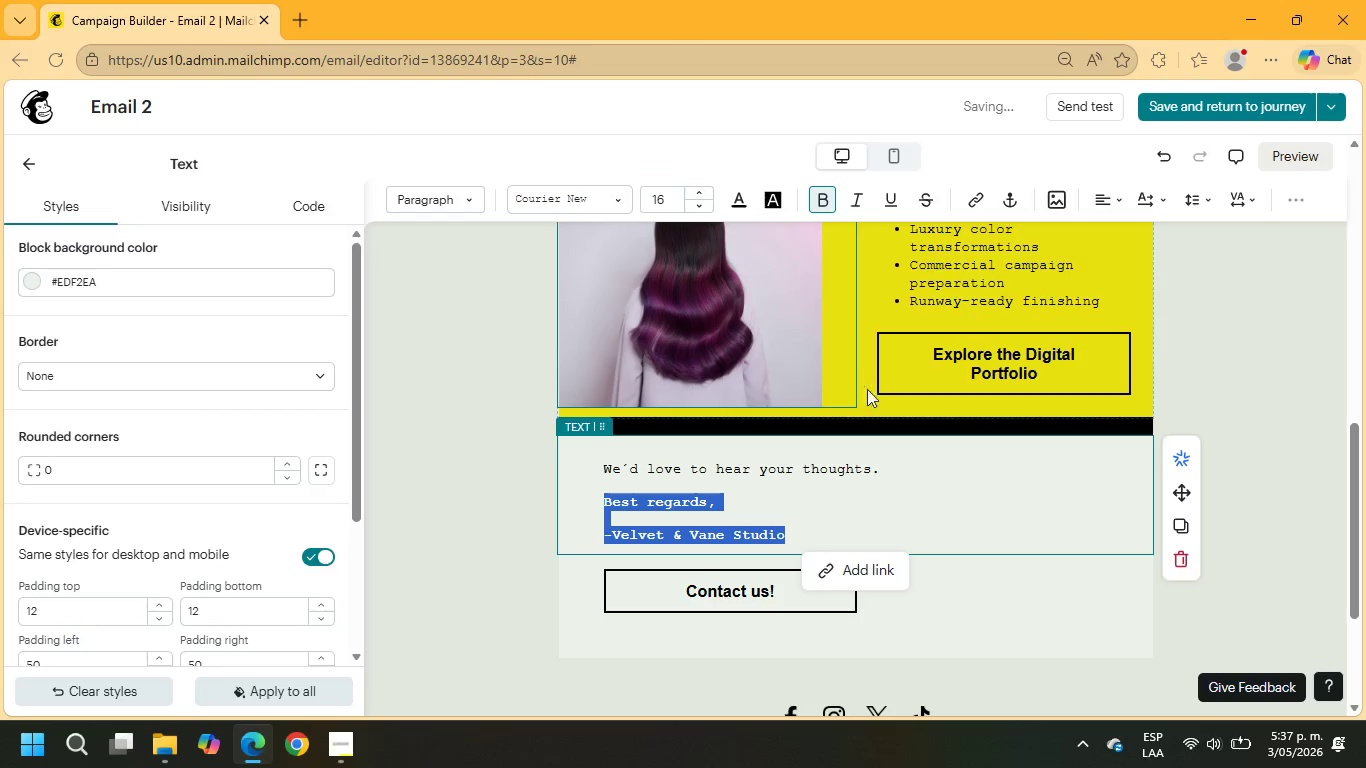 
scroll: coordinate [879, 421], scroll_direction: down, amount: 2.0
 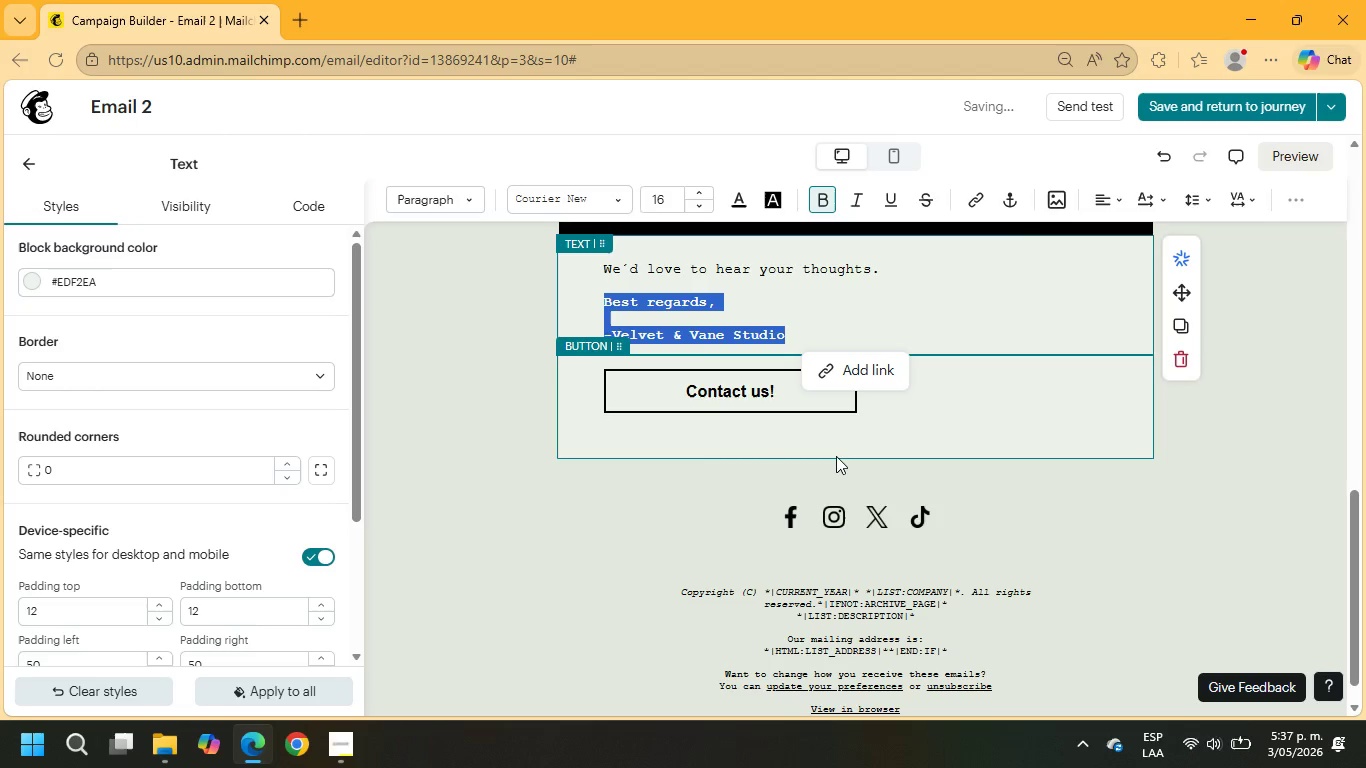 
scroll: coordinate [959, 457], scroll_direction: up, amount: 4.0
 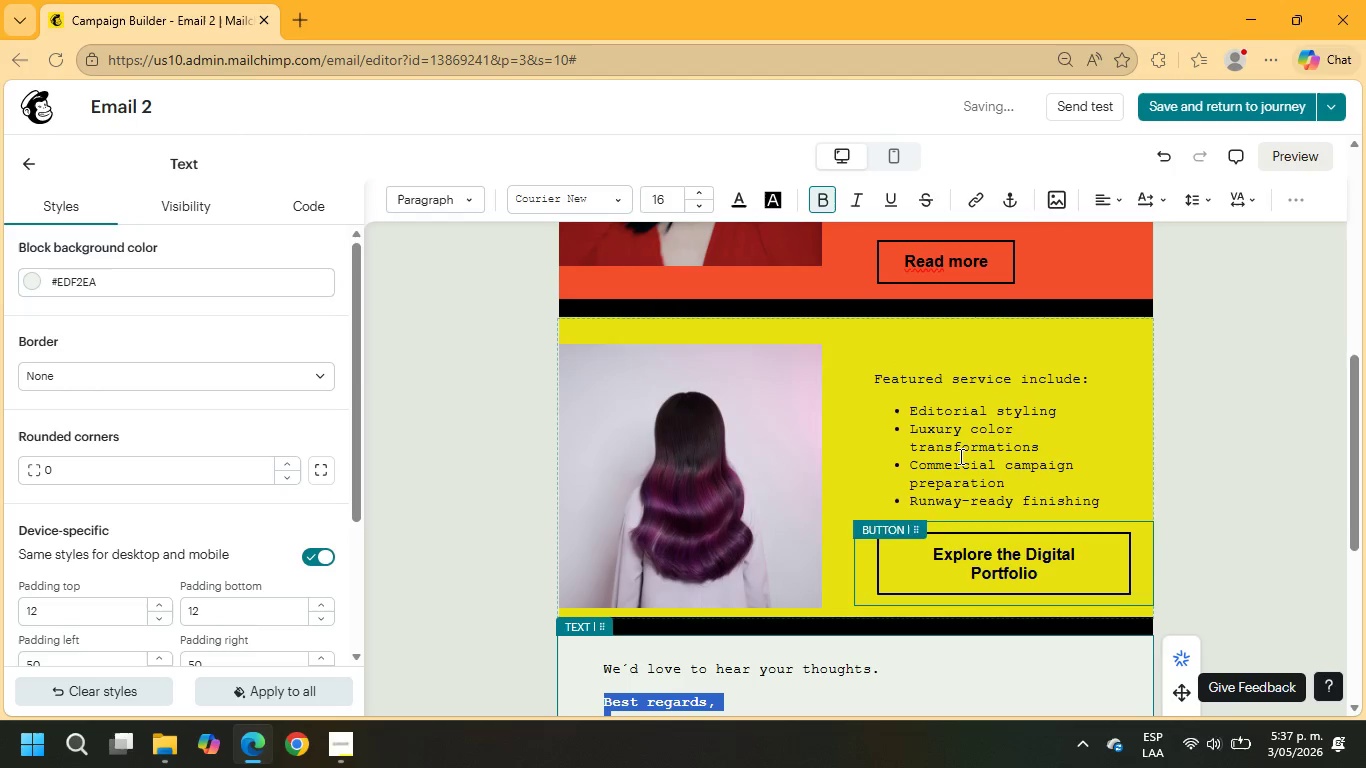 
scroll: coordinate [950, 460], scroll_direction: down, amount: 5.0
 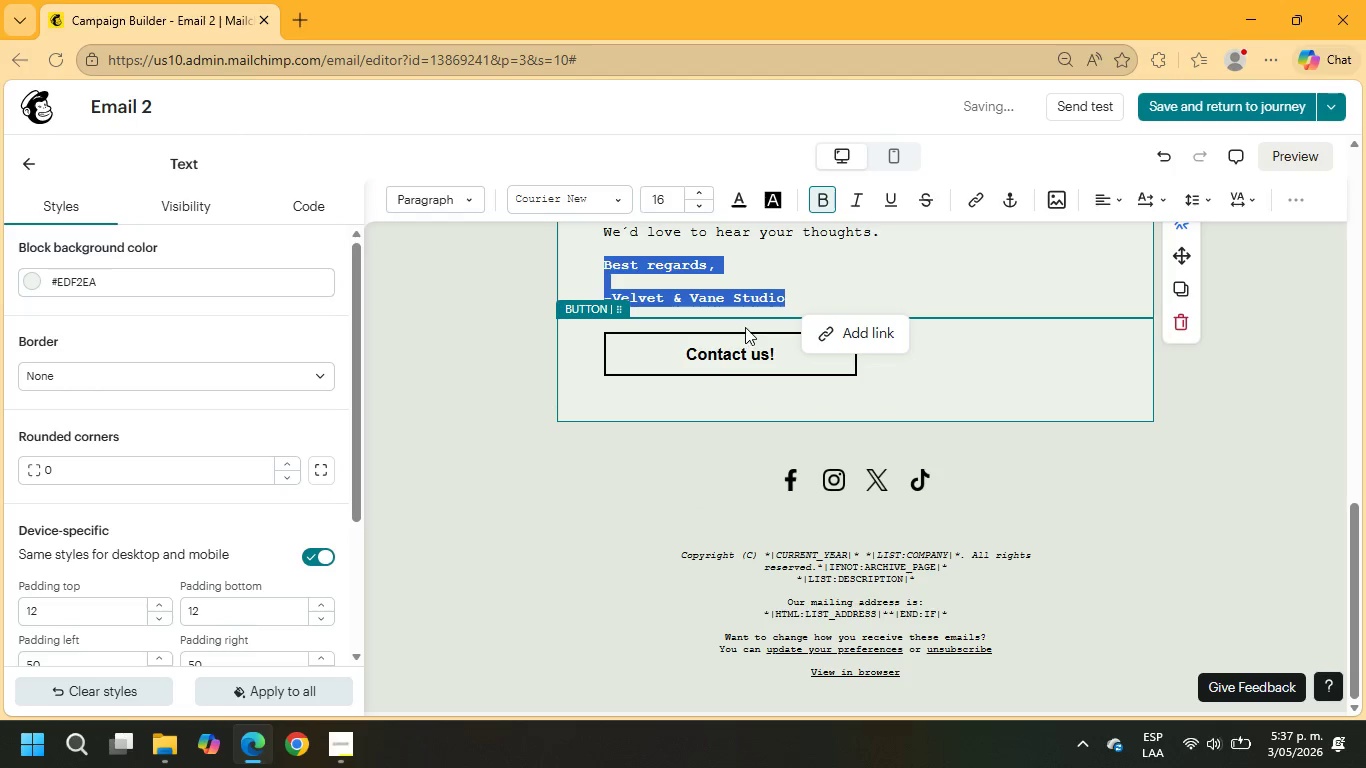 
left_click([711, 359])
 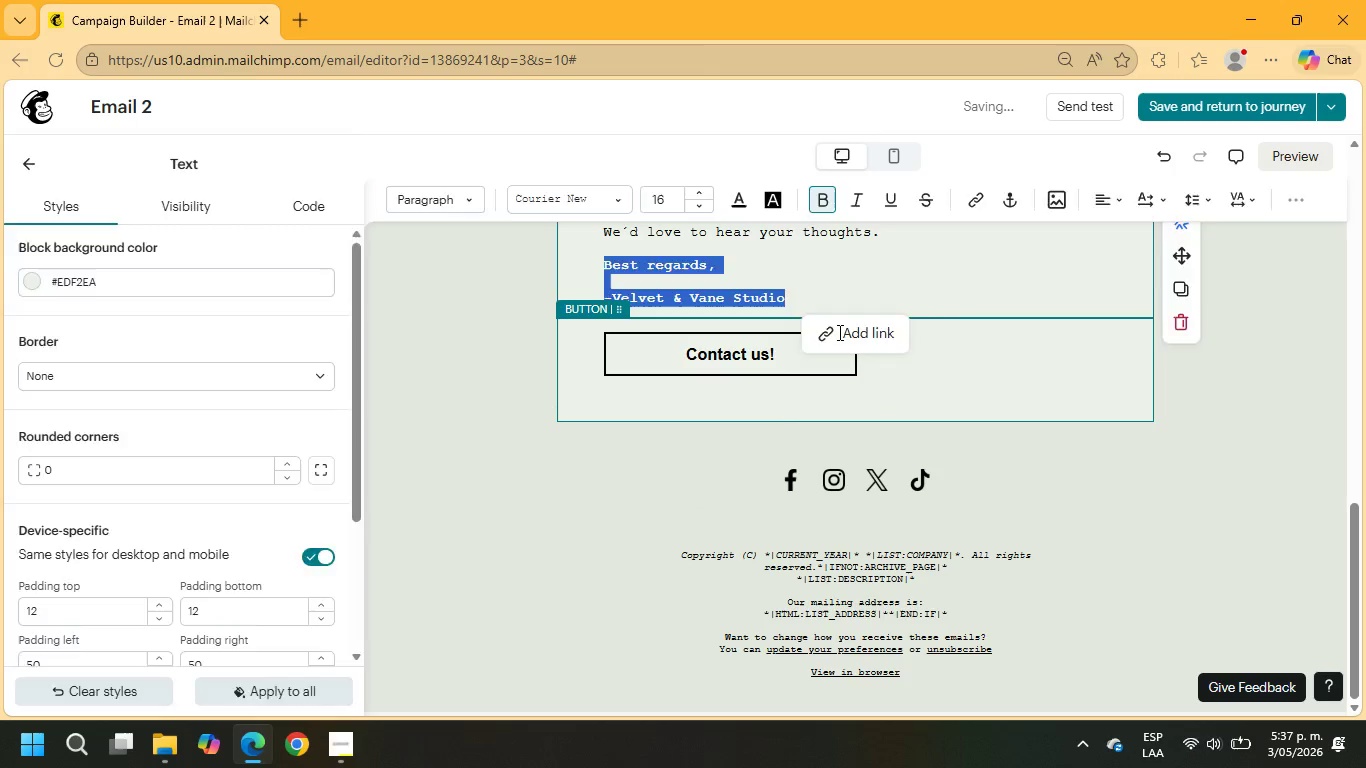 
left_click([846, 329])
 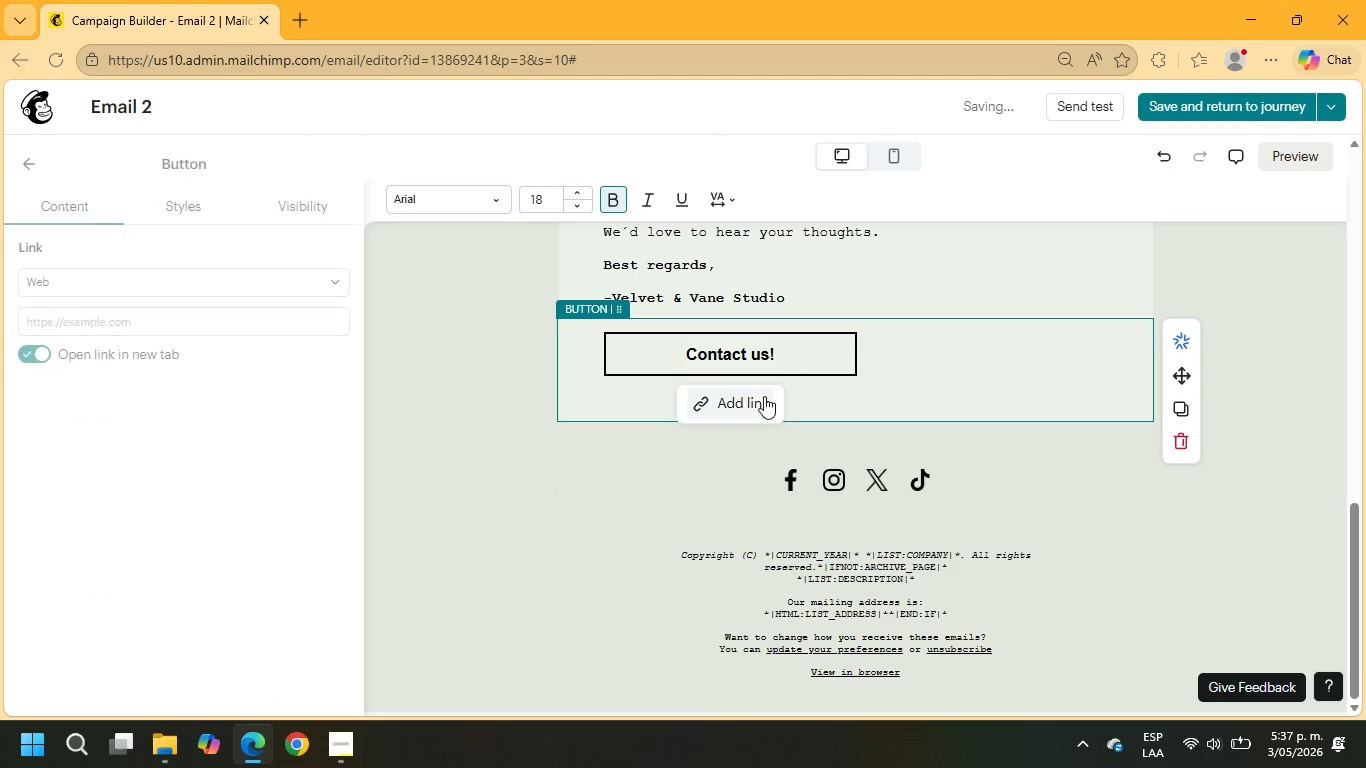 
left_click([762, 400])
 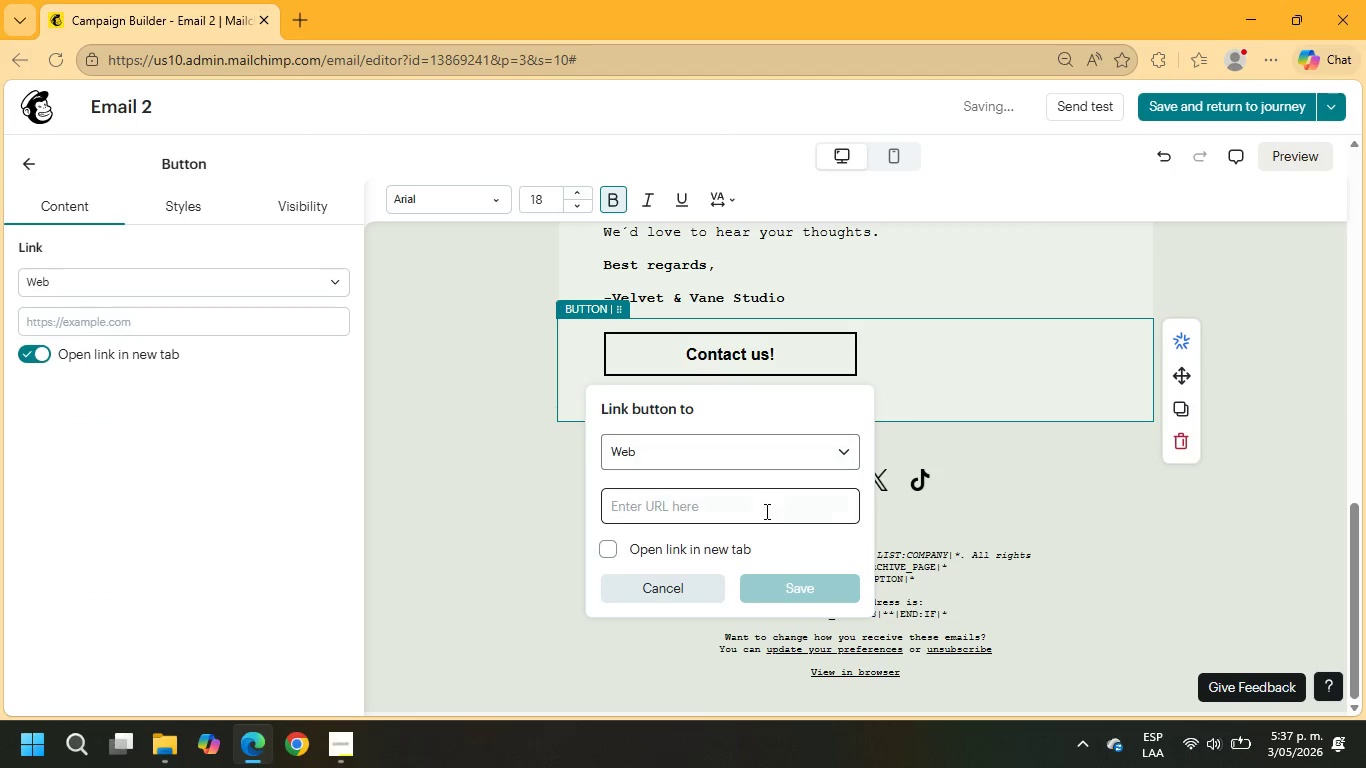 
left_click([761, 512])
 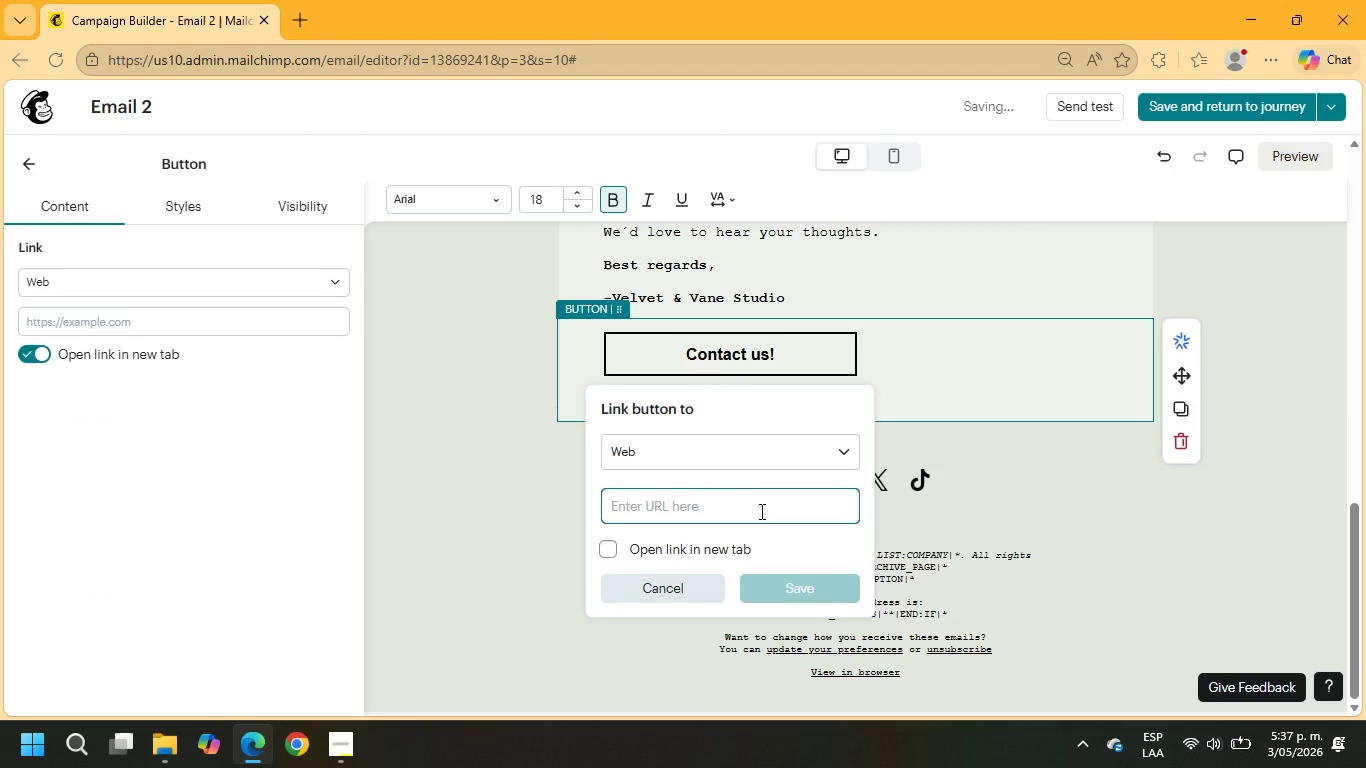 
type(example.com)
 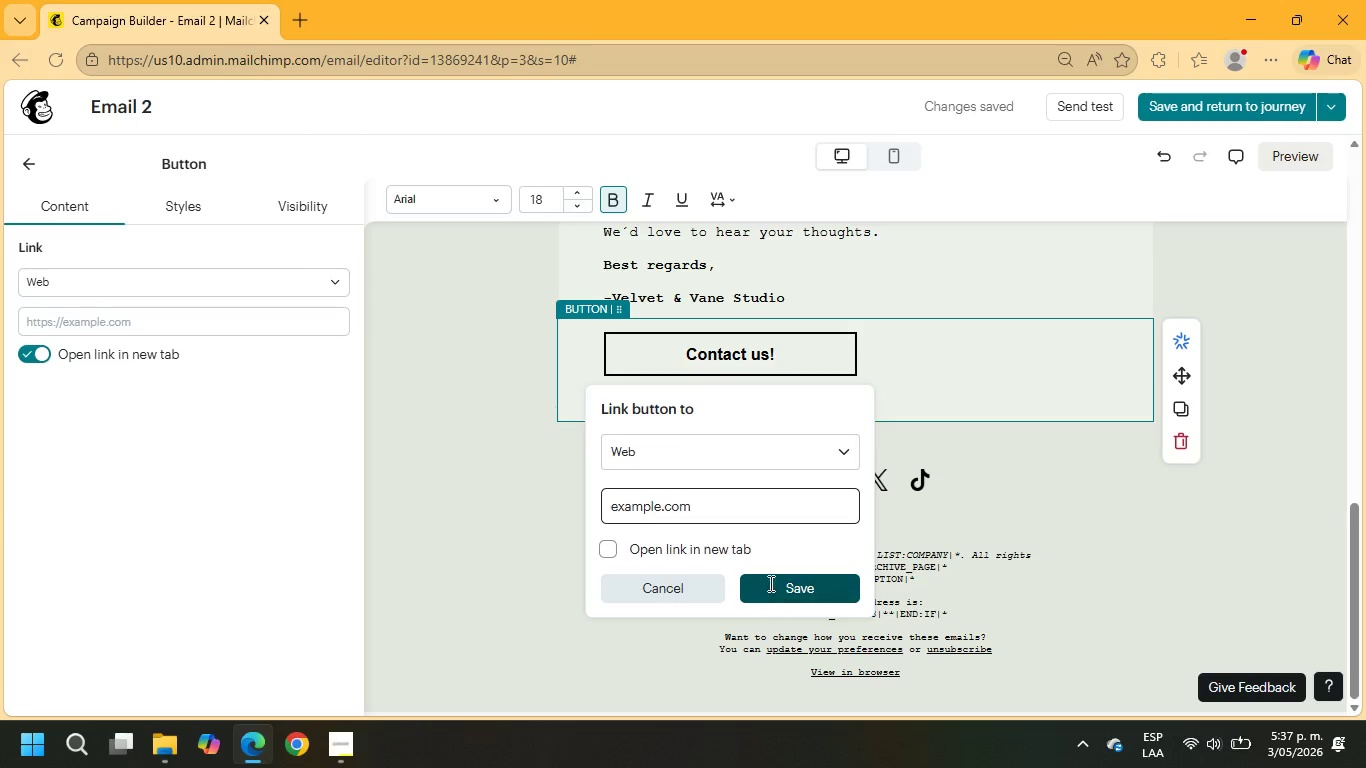 
scroll: coordinate [938, 445], scroll_direction: up, amount: 8.0
 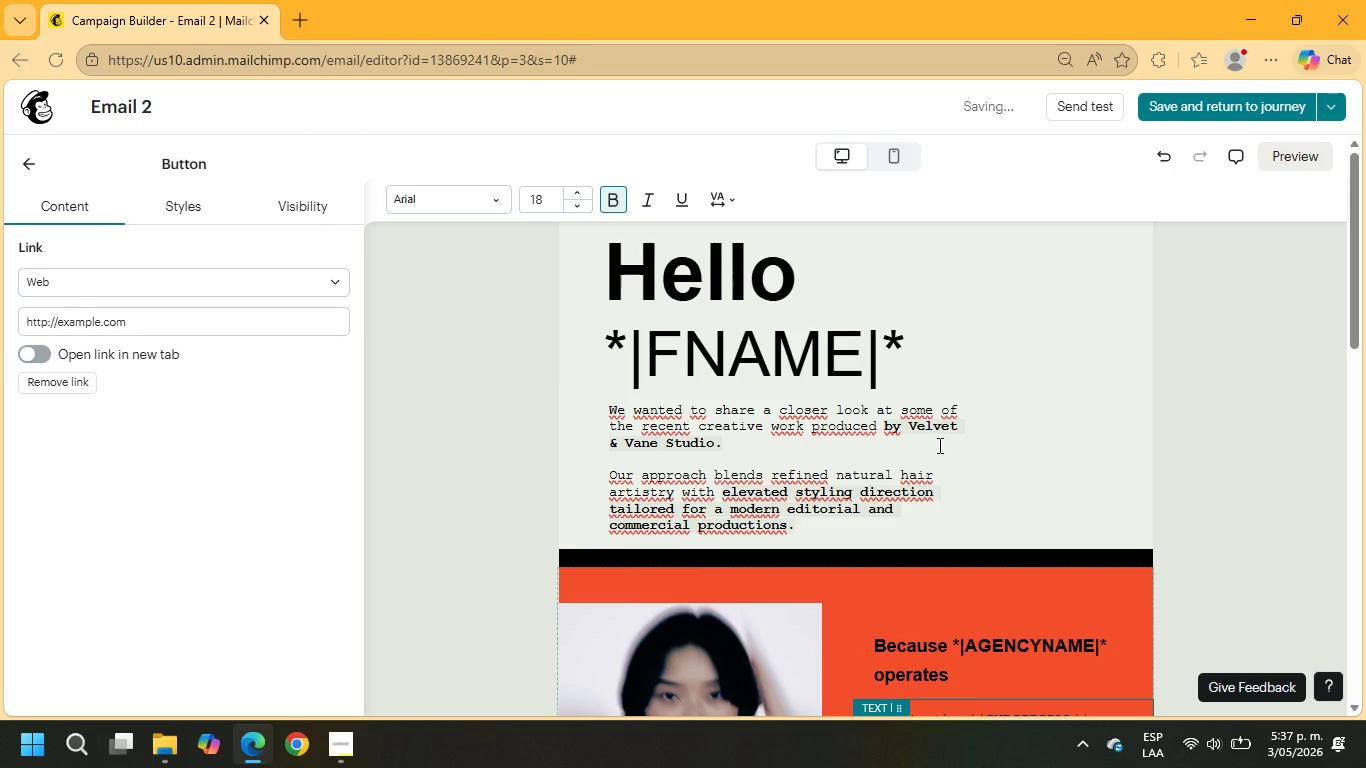 
scroll: coordinate [963, 442], scroll_direction: down, amount: 7.0
 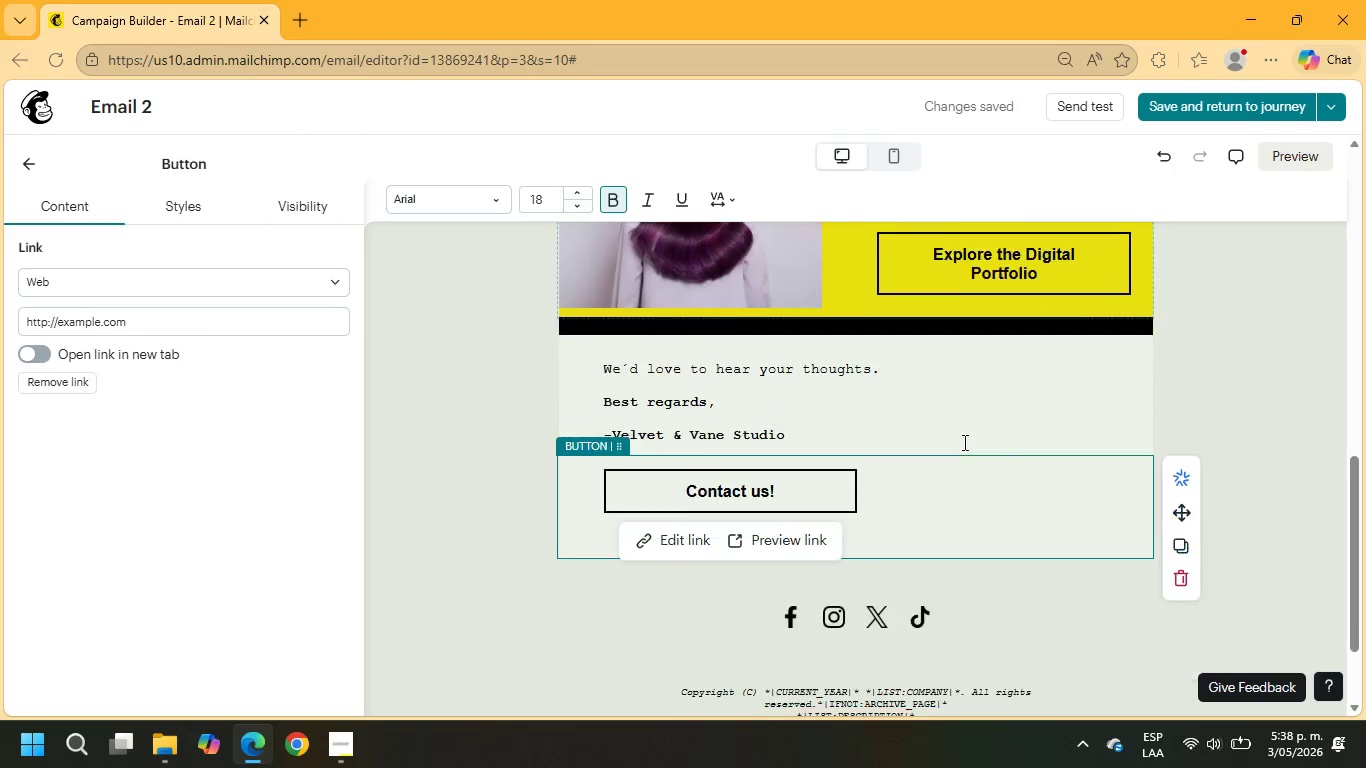 
scroll: coordinate [1018, 319], scroll_direction: up, amount: 15.0
 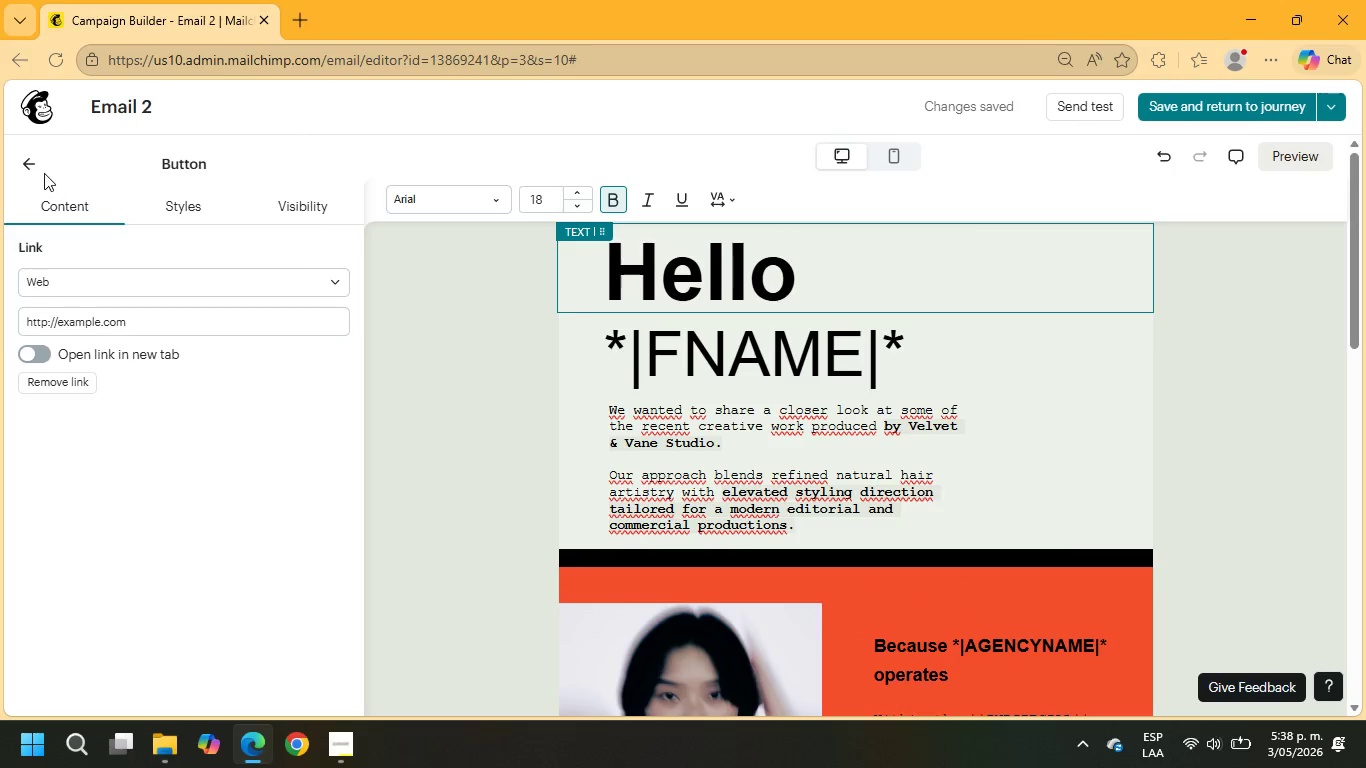 
left_click([30, 167])
 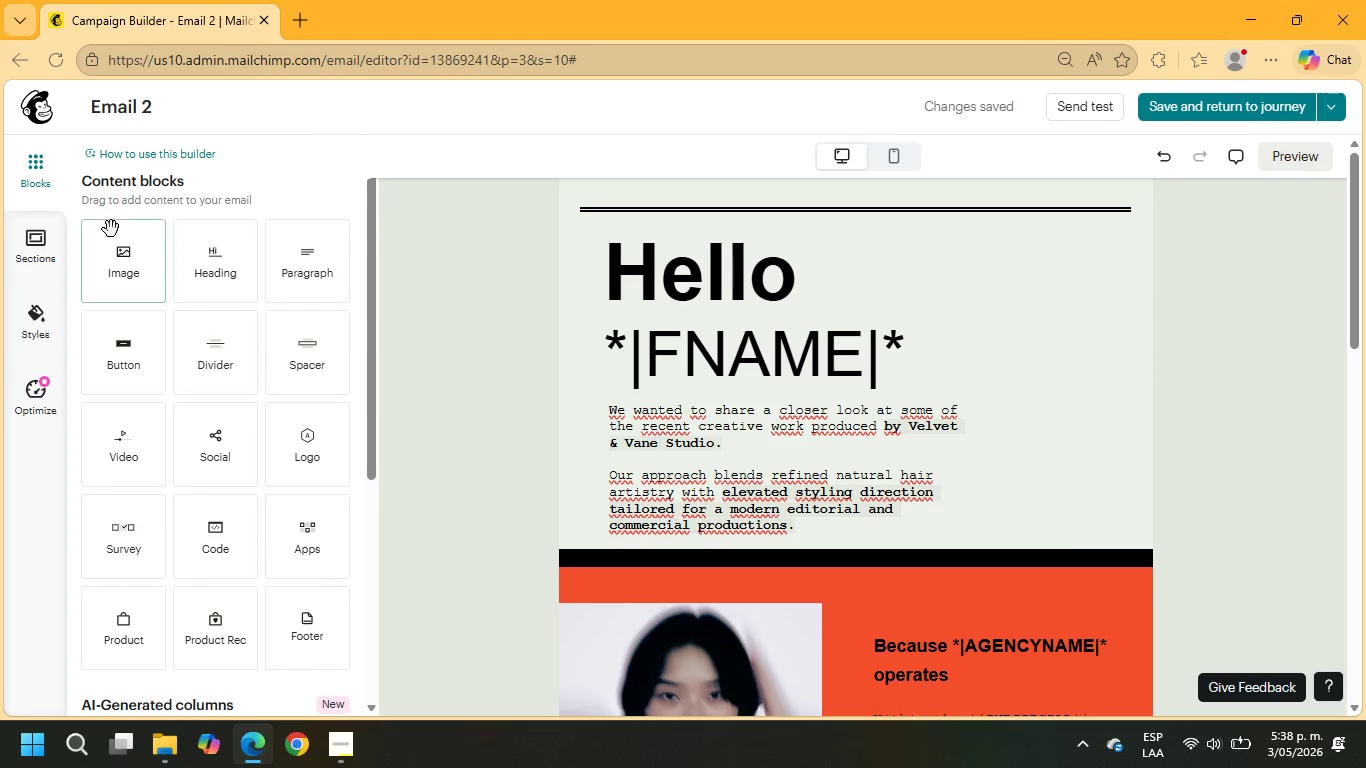 
left_click_drag(start_coordinate=[120, 259], to_coordinate=[1119, 290])
 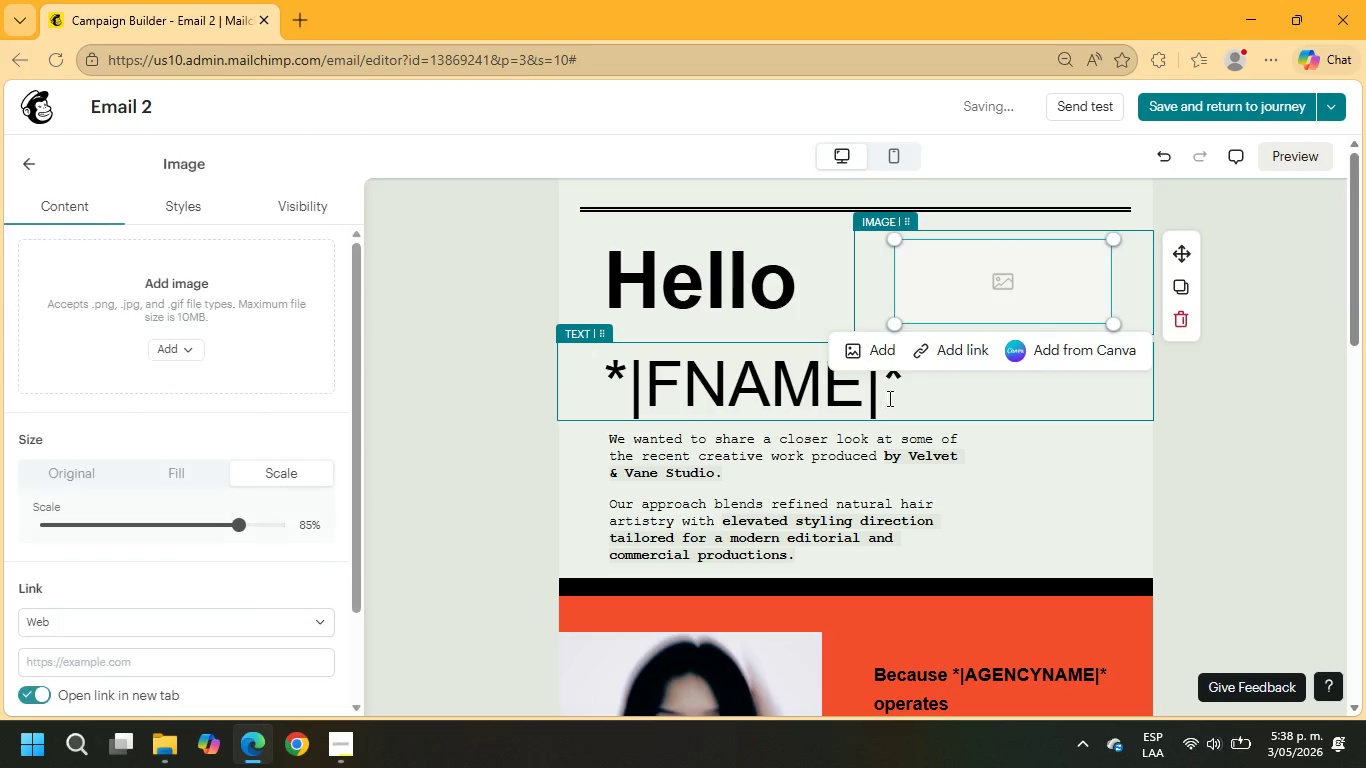 
left_click_drag(start_coordinate=[906, 392], to_coordinate=[603, 377])
 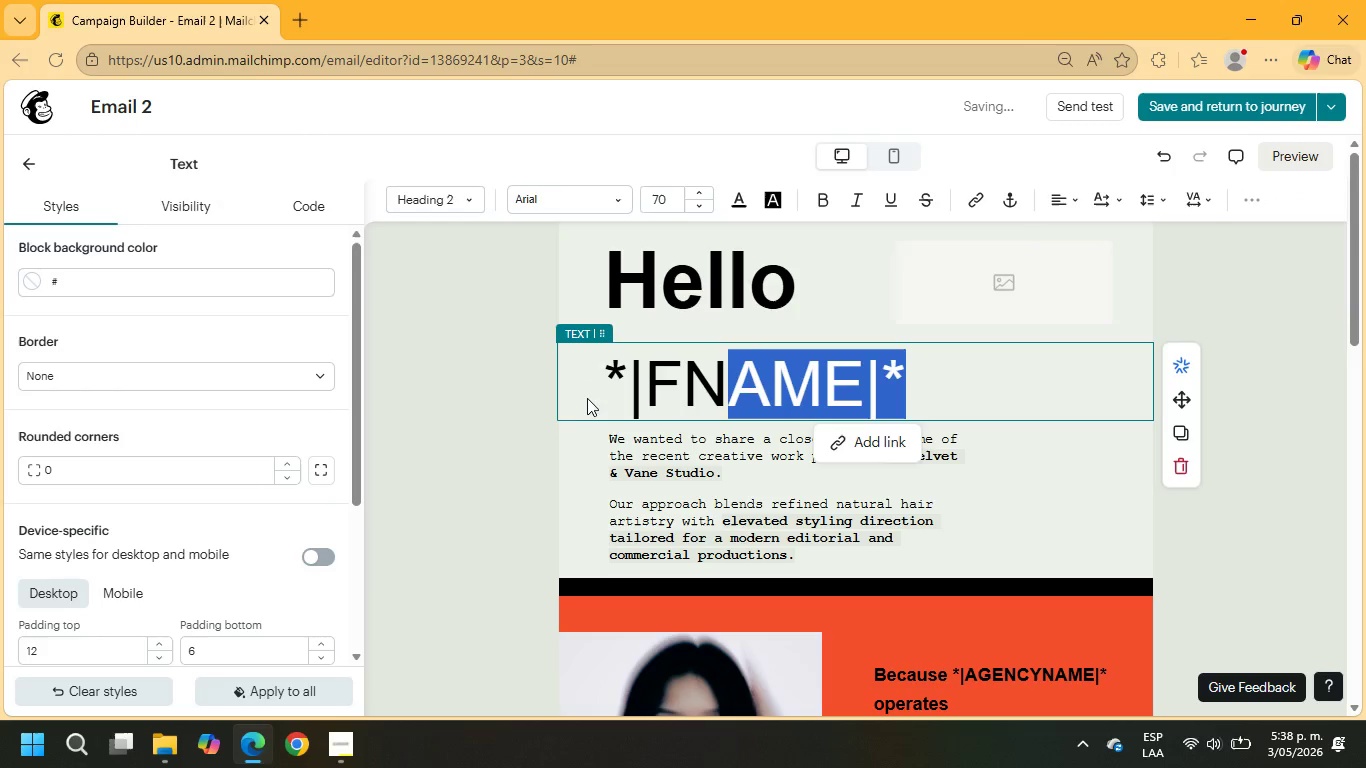 
key(Control+X)
 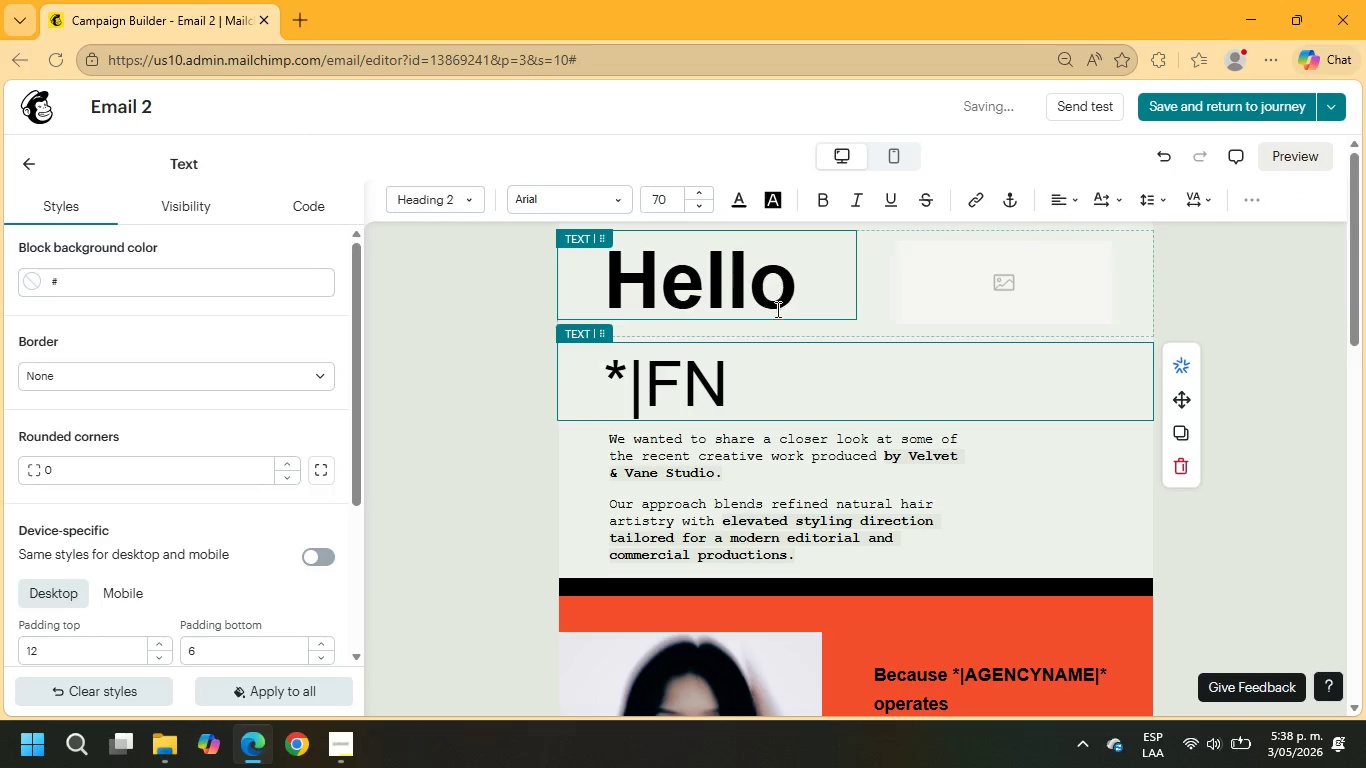 
key(Control+Z)
 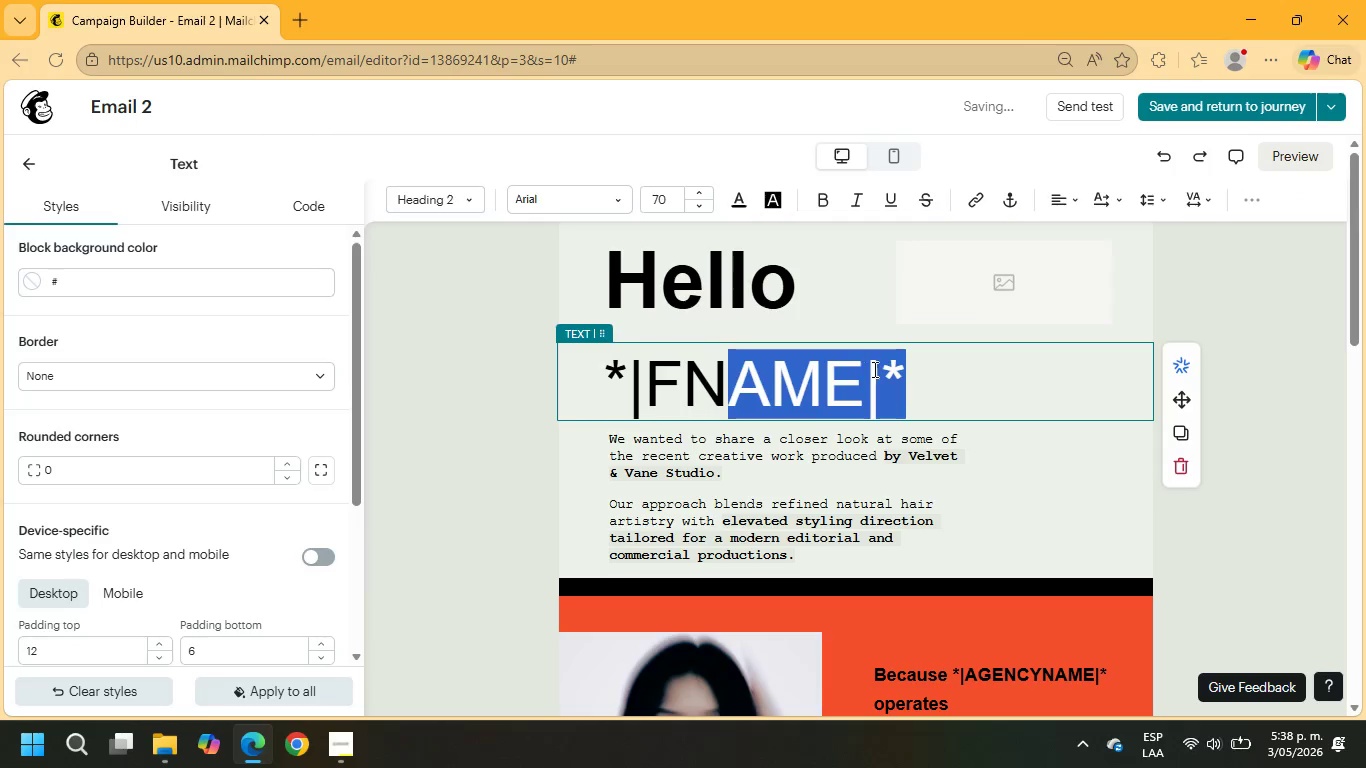 
left_click([878, 369])
 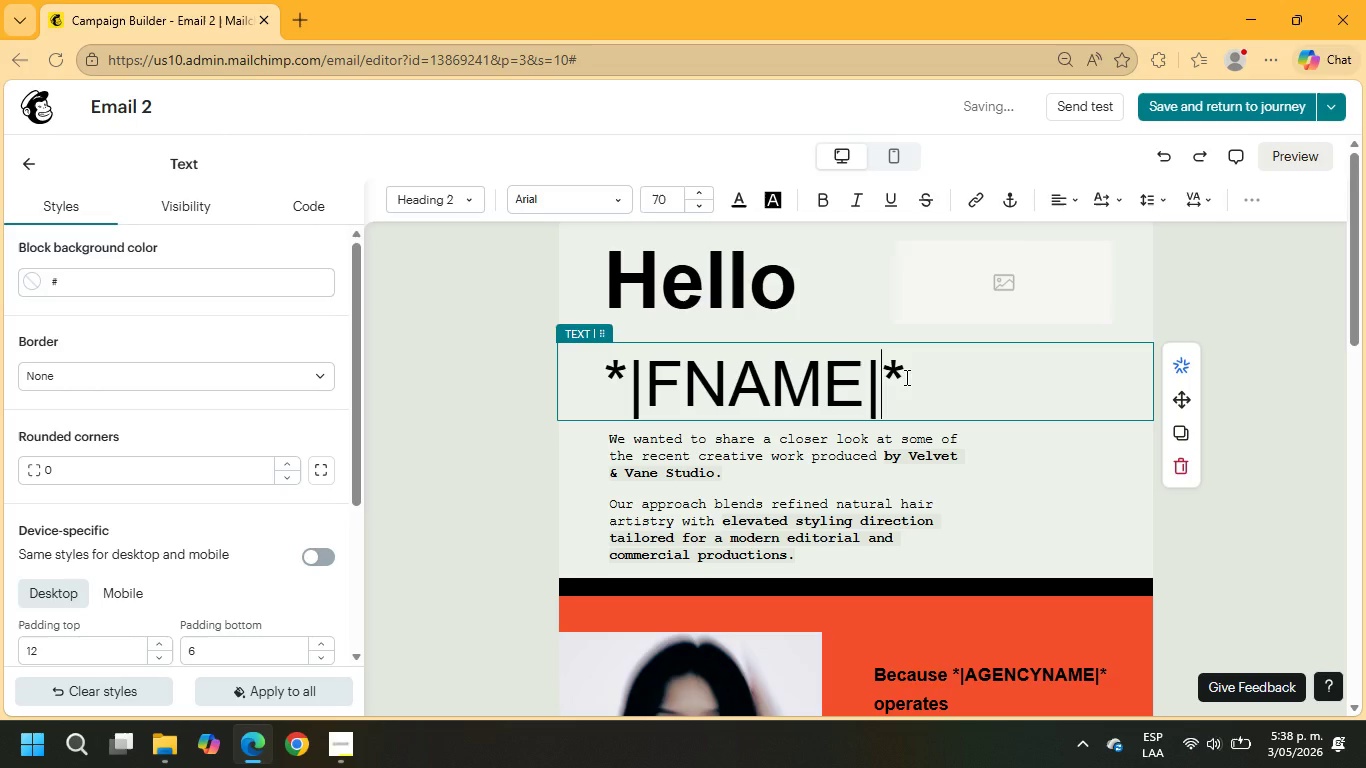 
left_click_drag(start_coordinate=[905, 377], to_coordinate=[569, 374])
 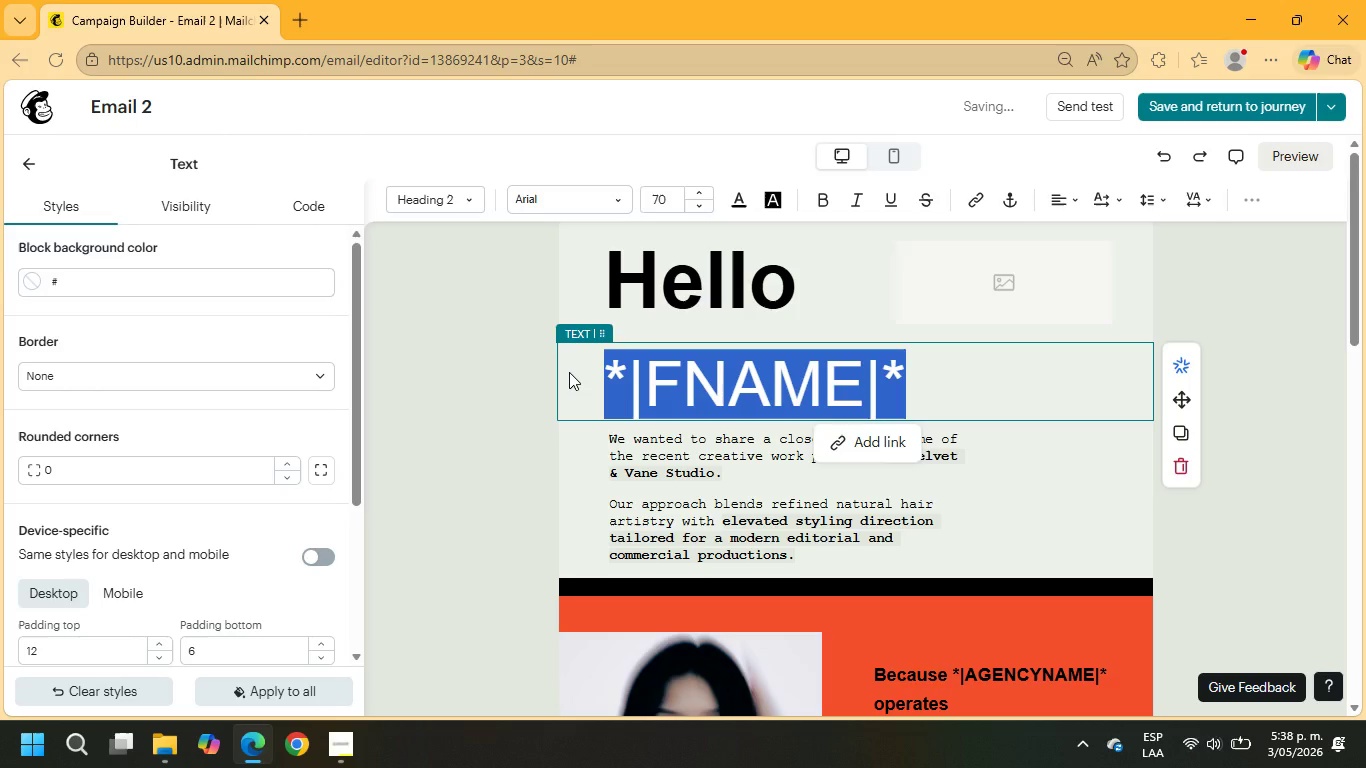 
key(Control+C)
 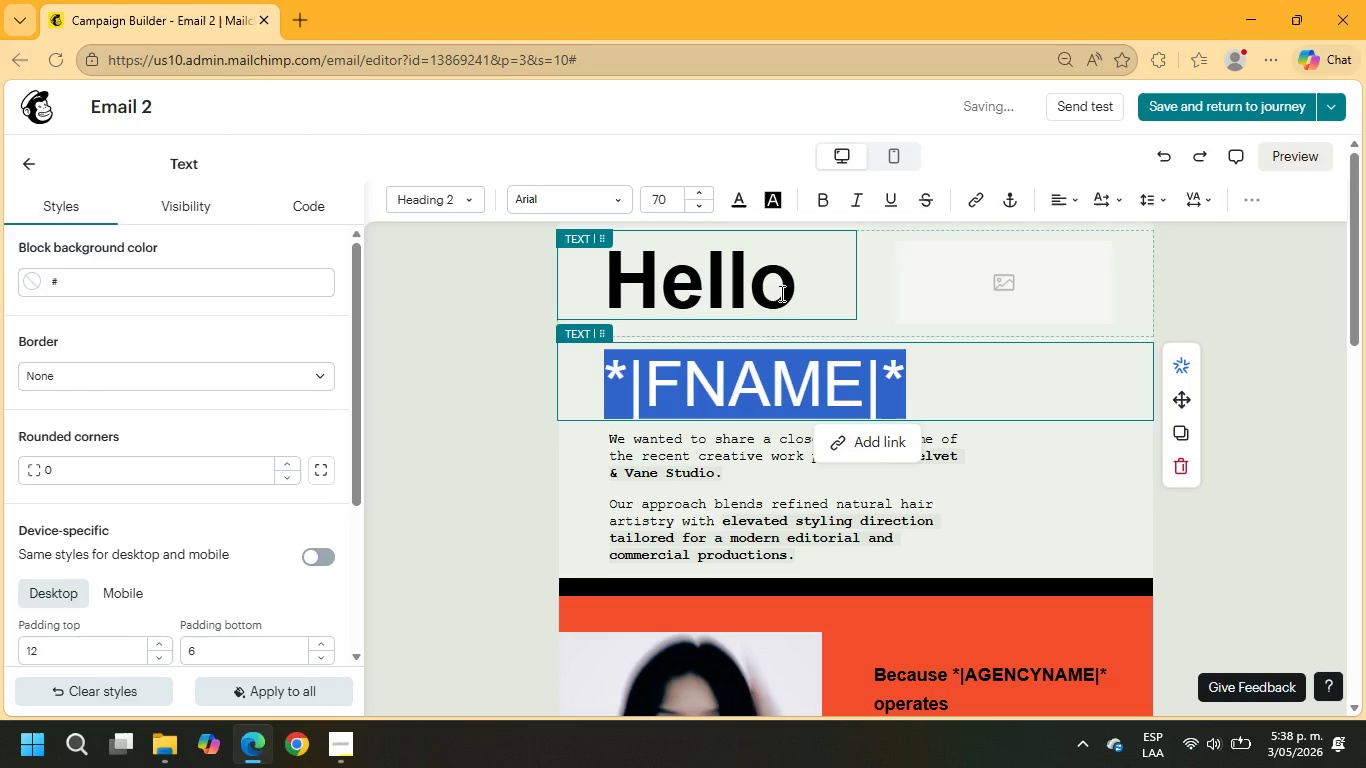 
left_click([805, 292])
 